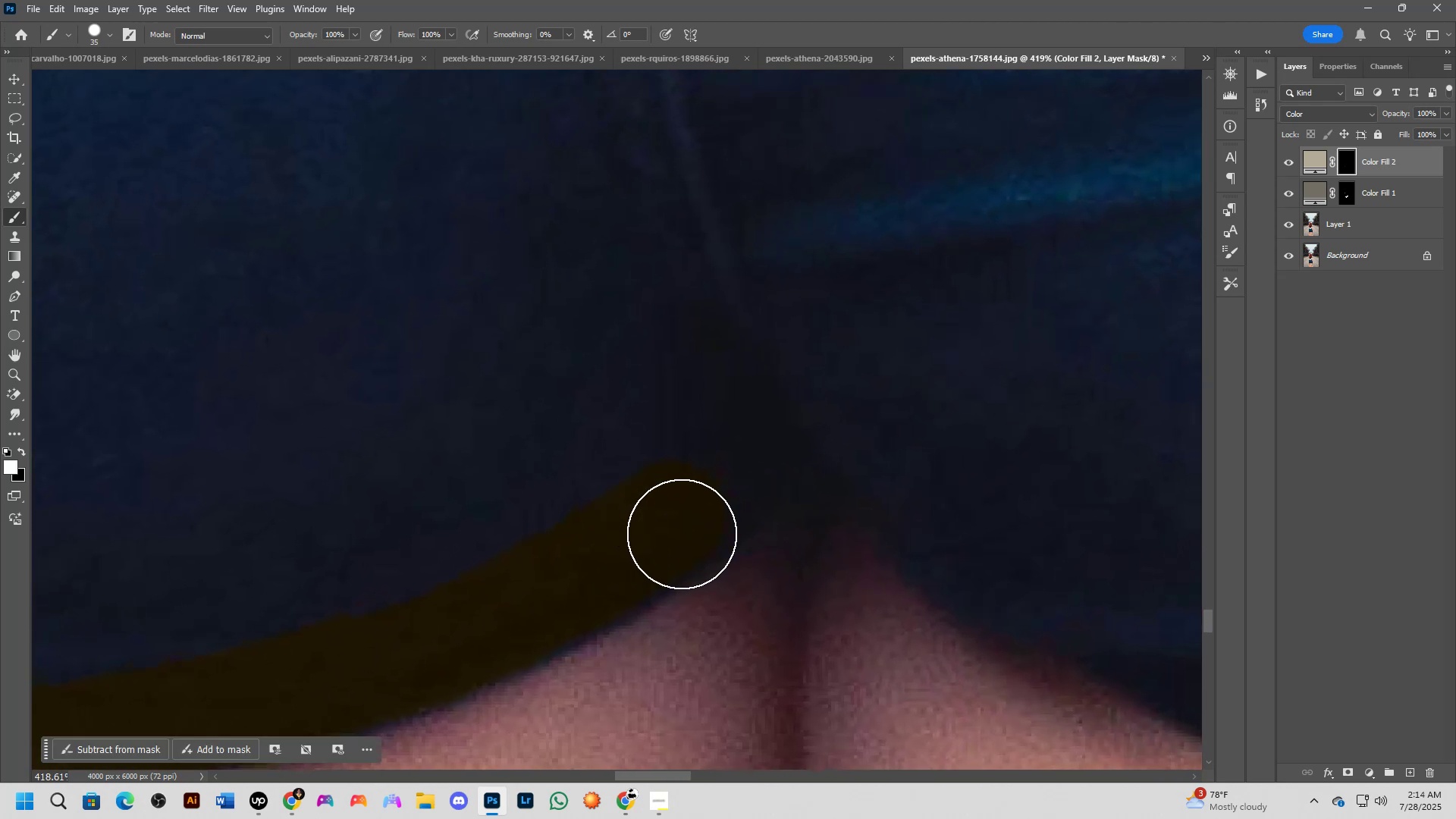 
left_click_drag(start_coordinate=[899, 402], to_coordinate=[661, 518])
 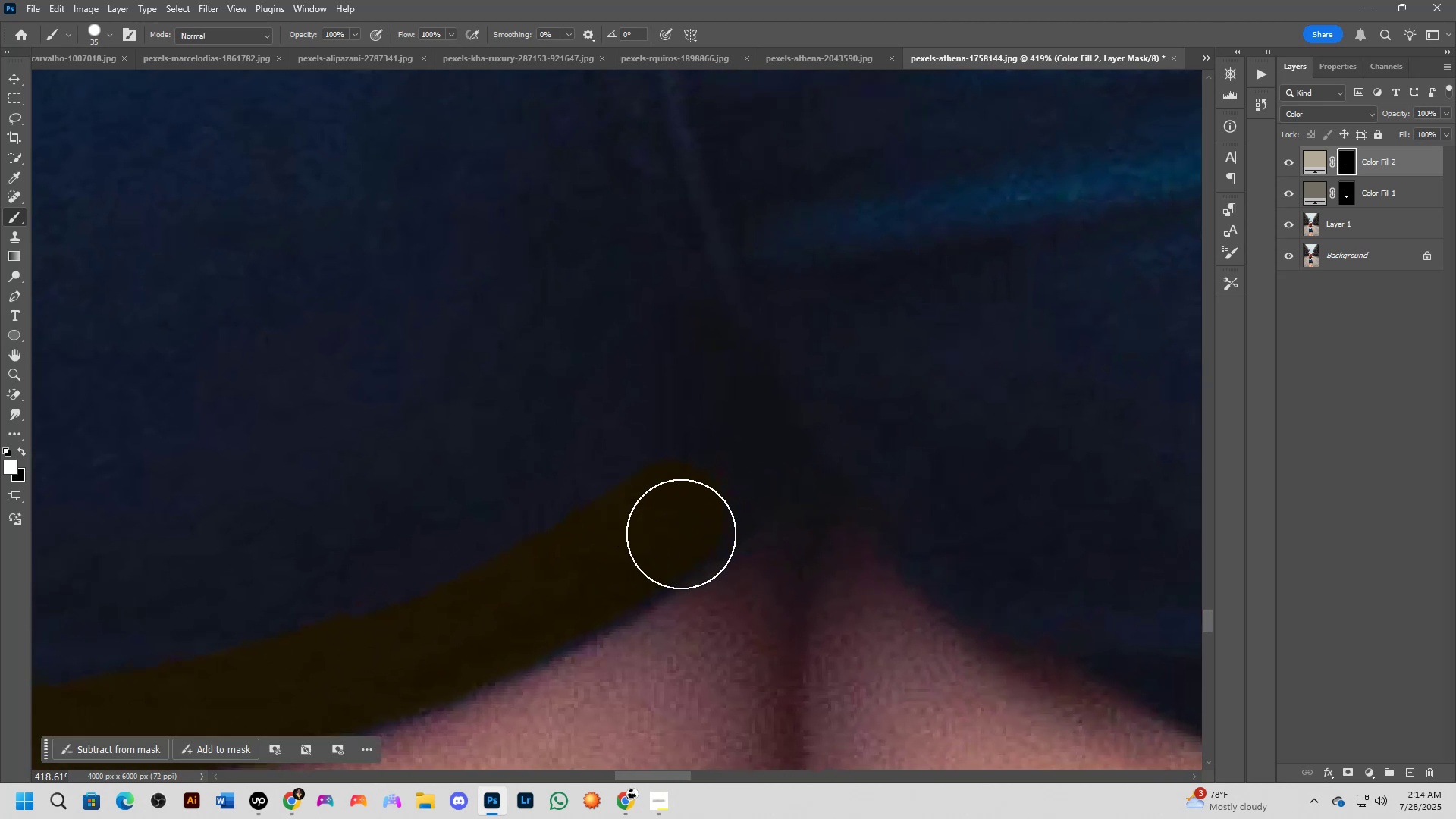 
scroll: coordinate [682, 533], scroll_direction: up, amount: 2.0
 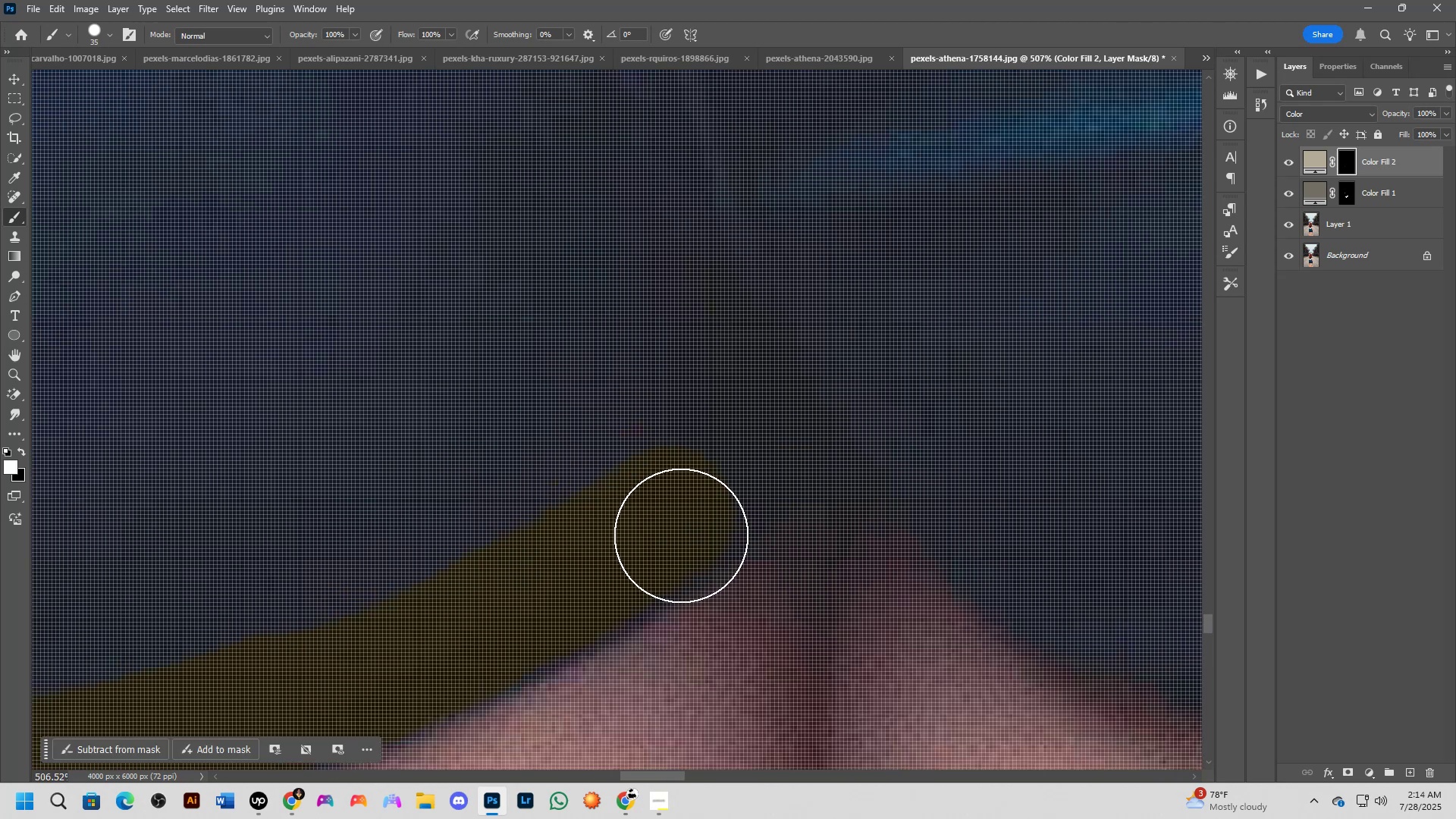 
scroll: coordinate [686, 524], scroll_direction: down, amount: 14.0
 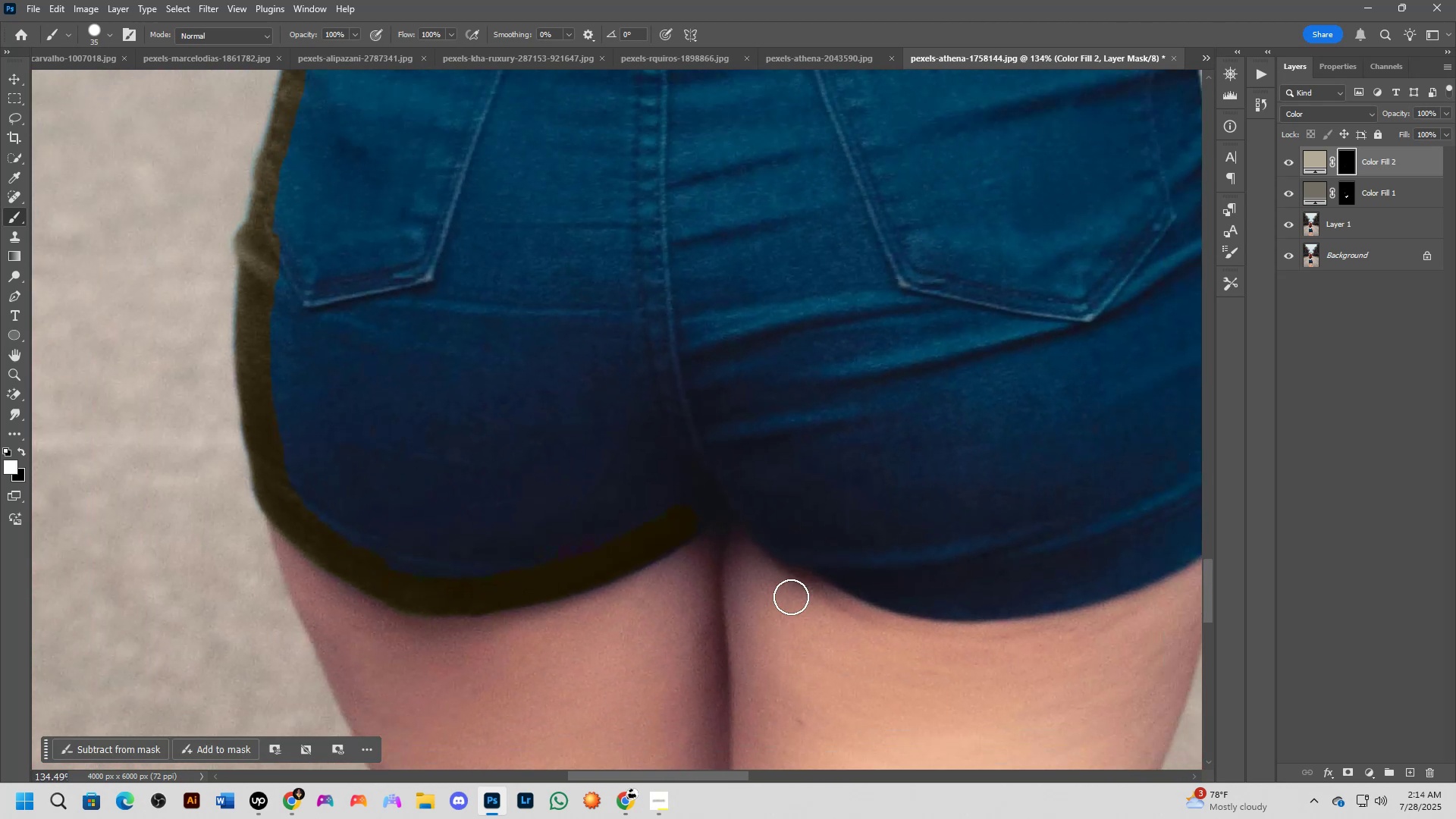 
scroll: coordinate [792, 601], scroll_direction: up, amount: 8.0
 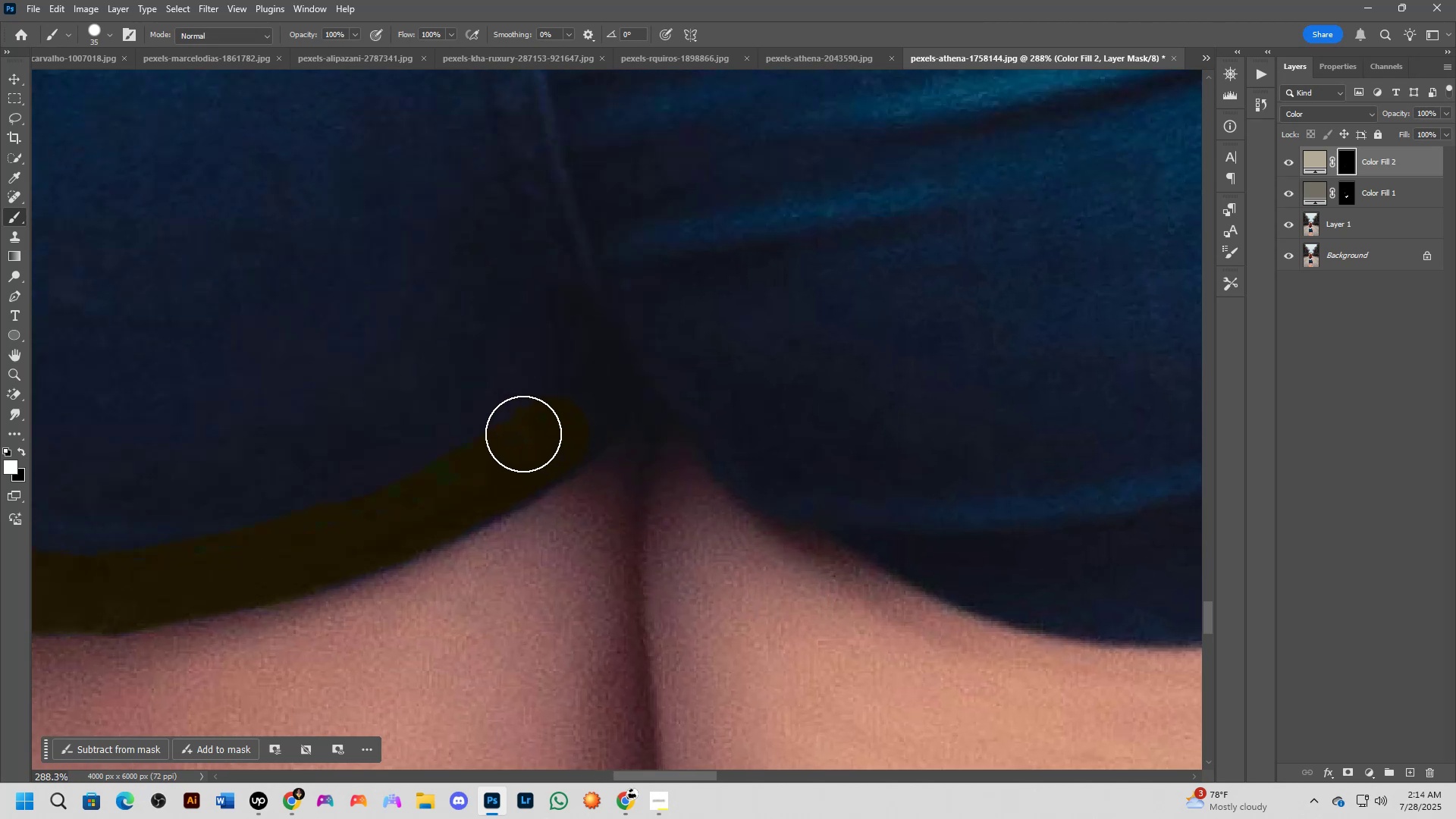 
left_click_drag(start_coordinate=[542, 428], to_coordinate=[612, 372])
 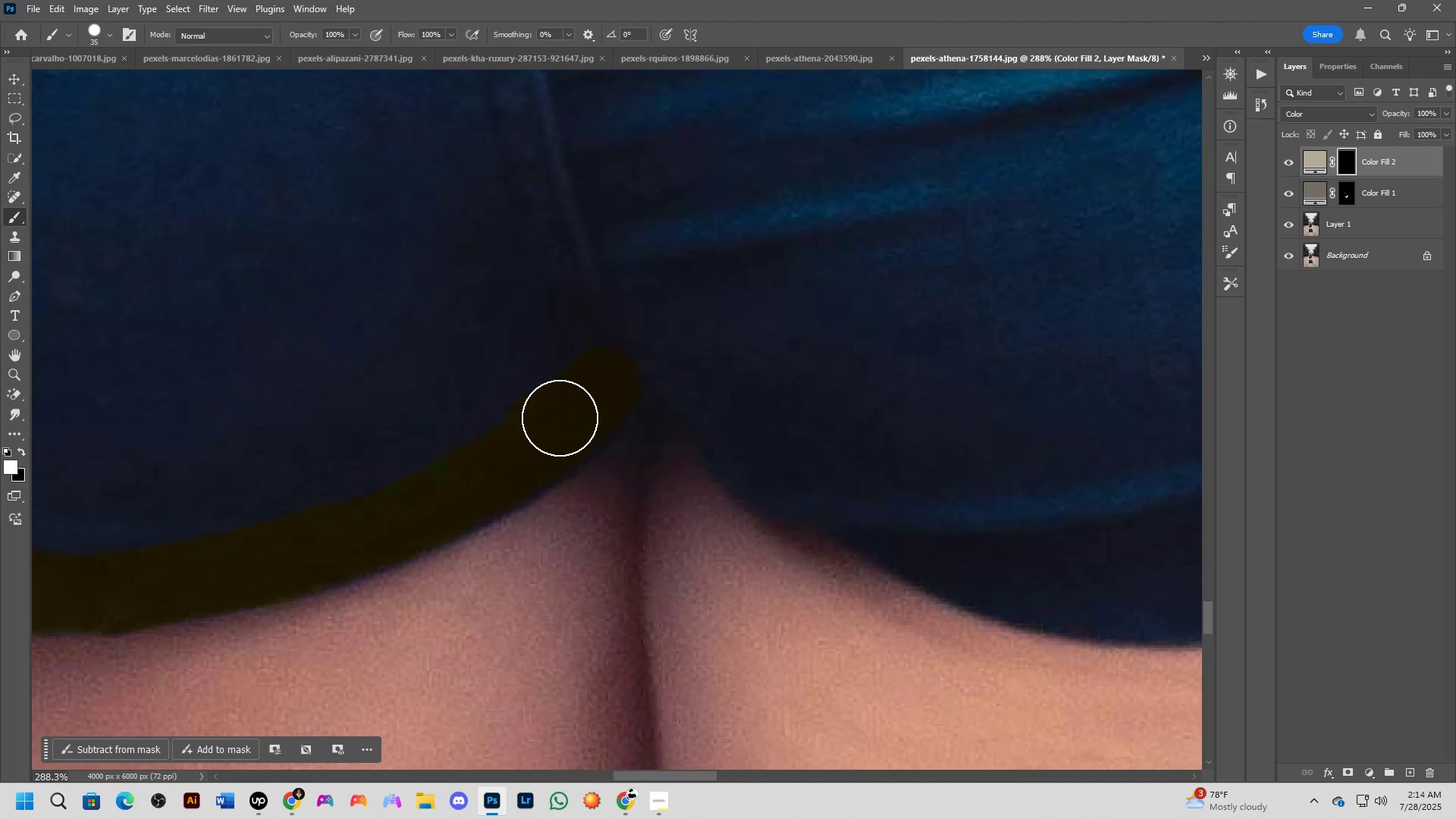 
left_click_drag(start_coordinate=[566, 413], to_coordinate=[811, 487])
 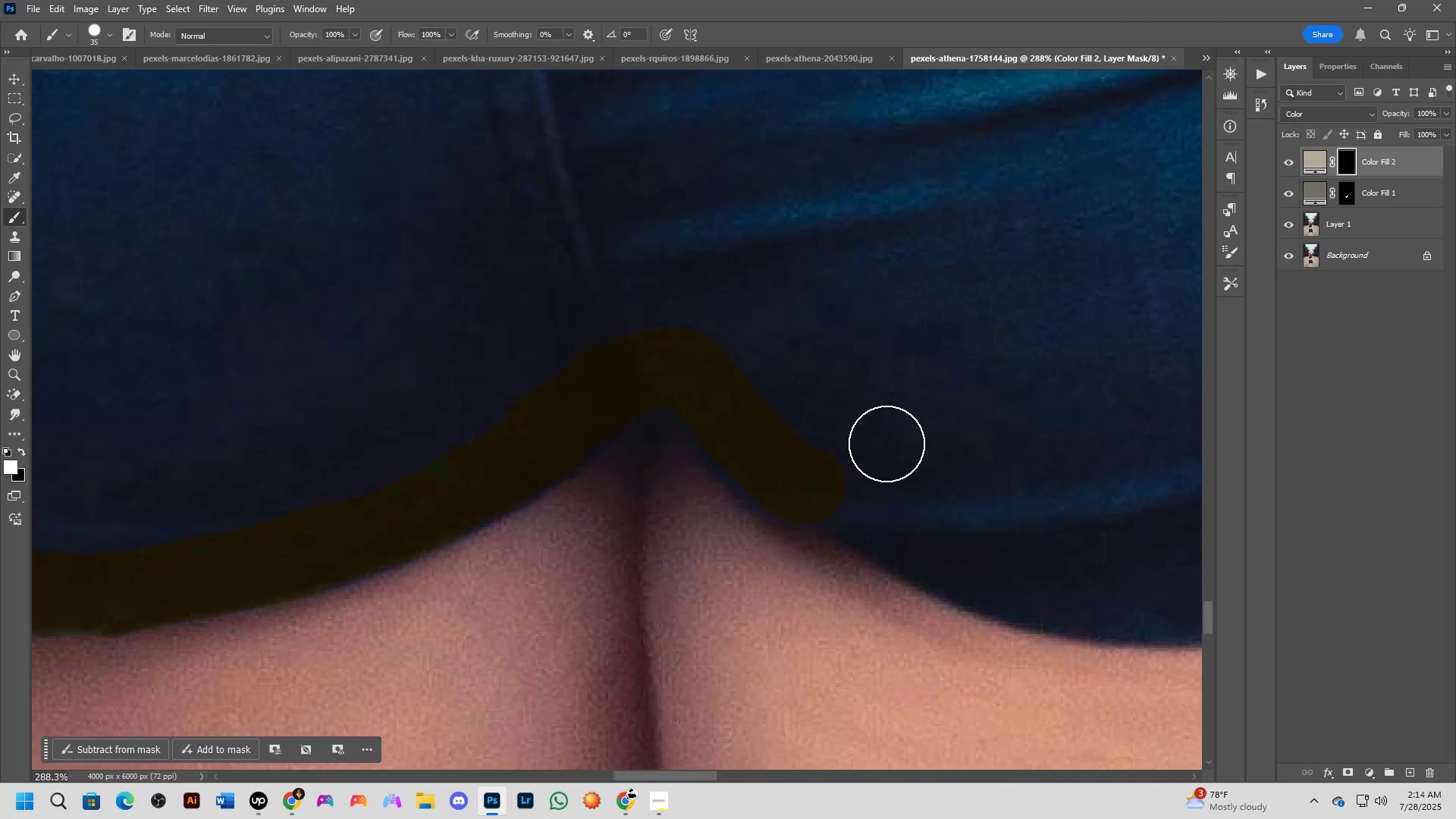 
hold_key(key=Space, duration=0.47)
 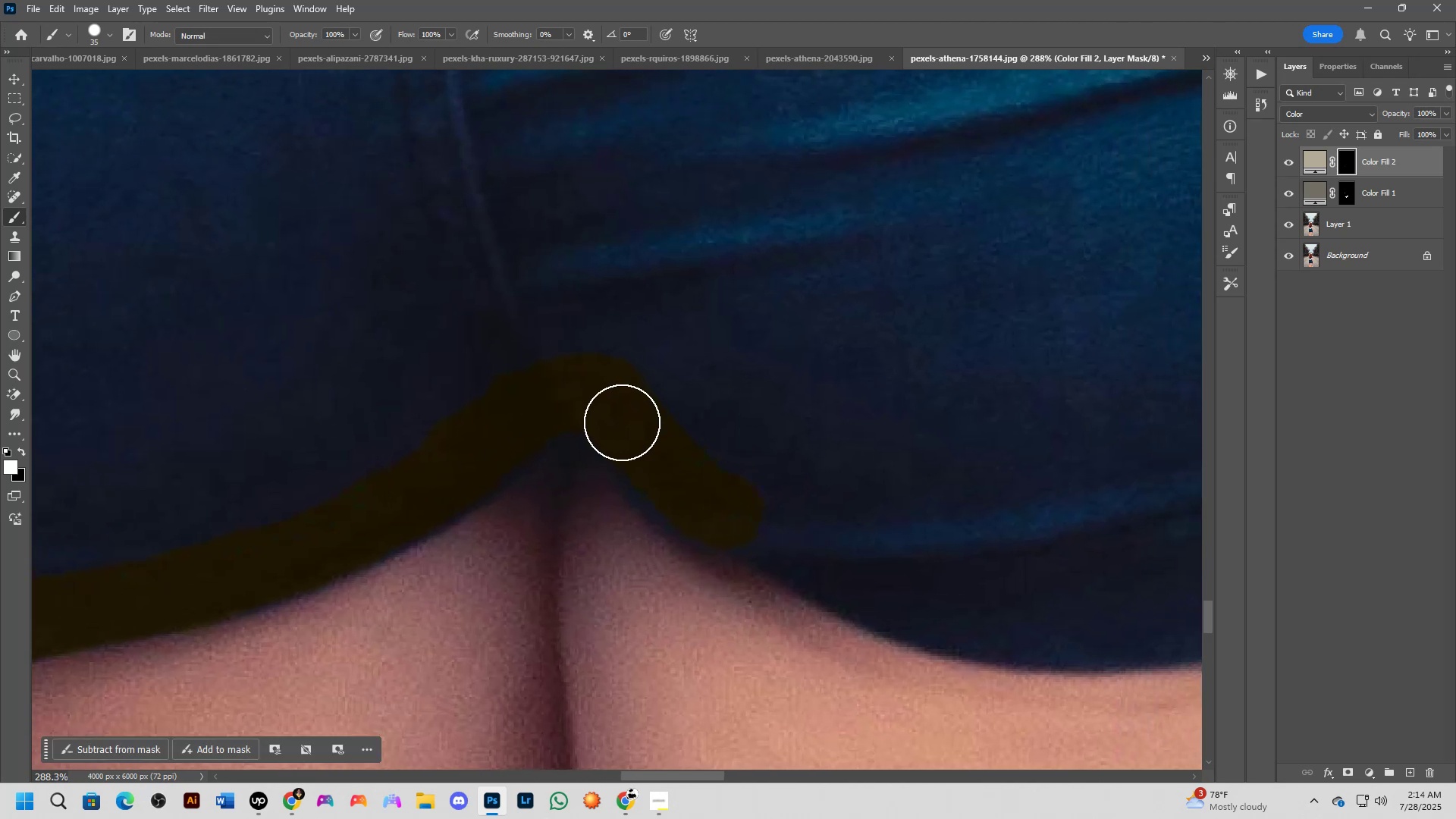 
left_click_drag(start_coordinate=[886, 442], to_coordinate=[805, 468])
 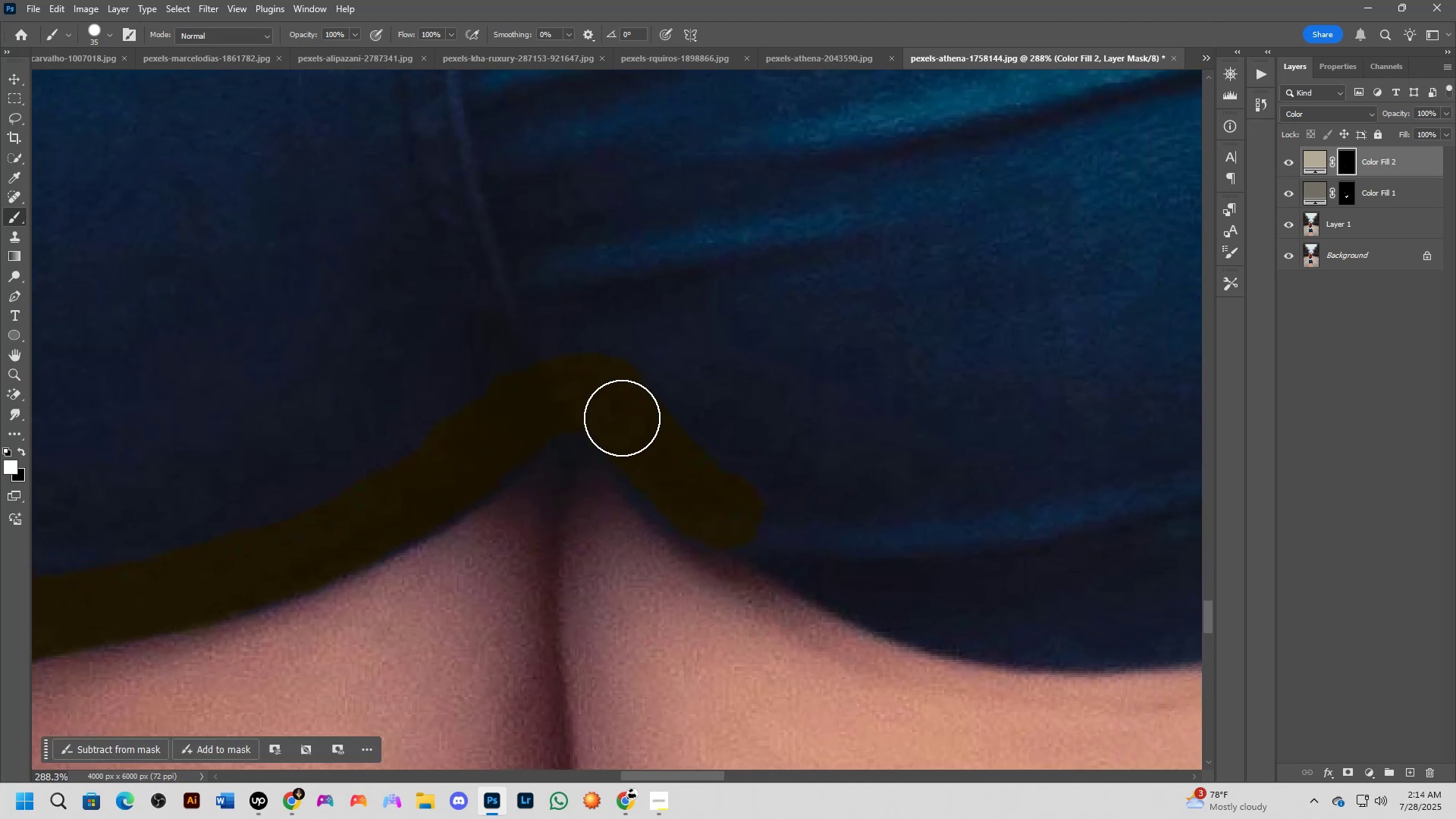 
left_click_drag(start_coordinate=[622, 418], to_coordinate=[720, 503])
 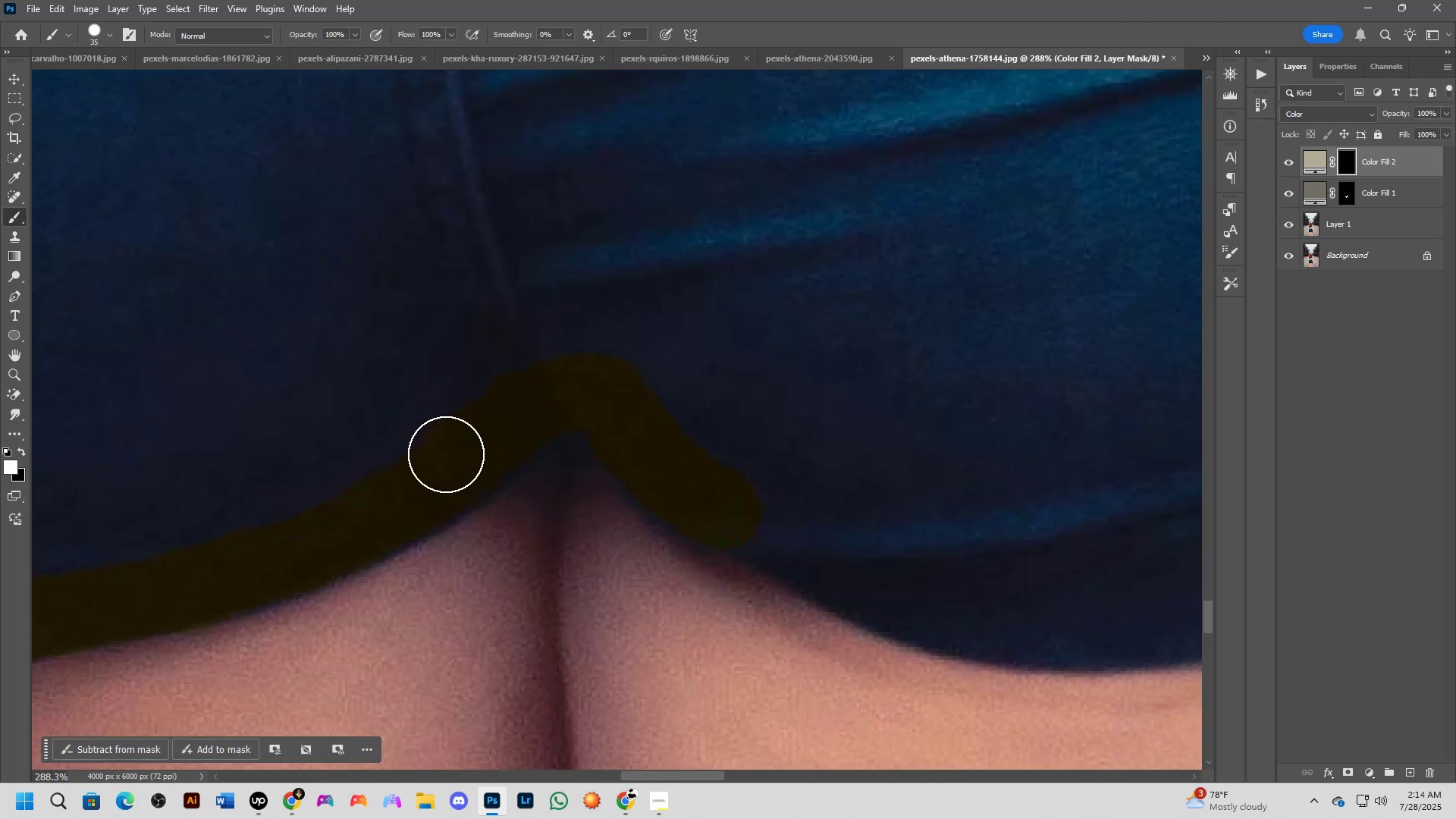 
left_click_drag(start_coordinate=[447, 453], to_coordinate=[662, 447])
 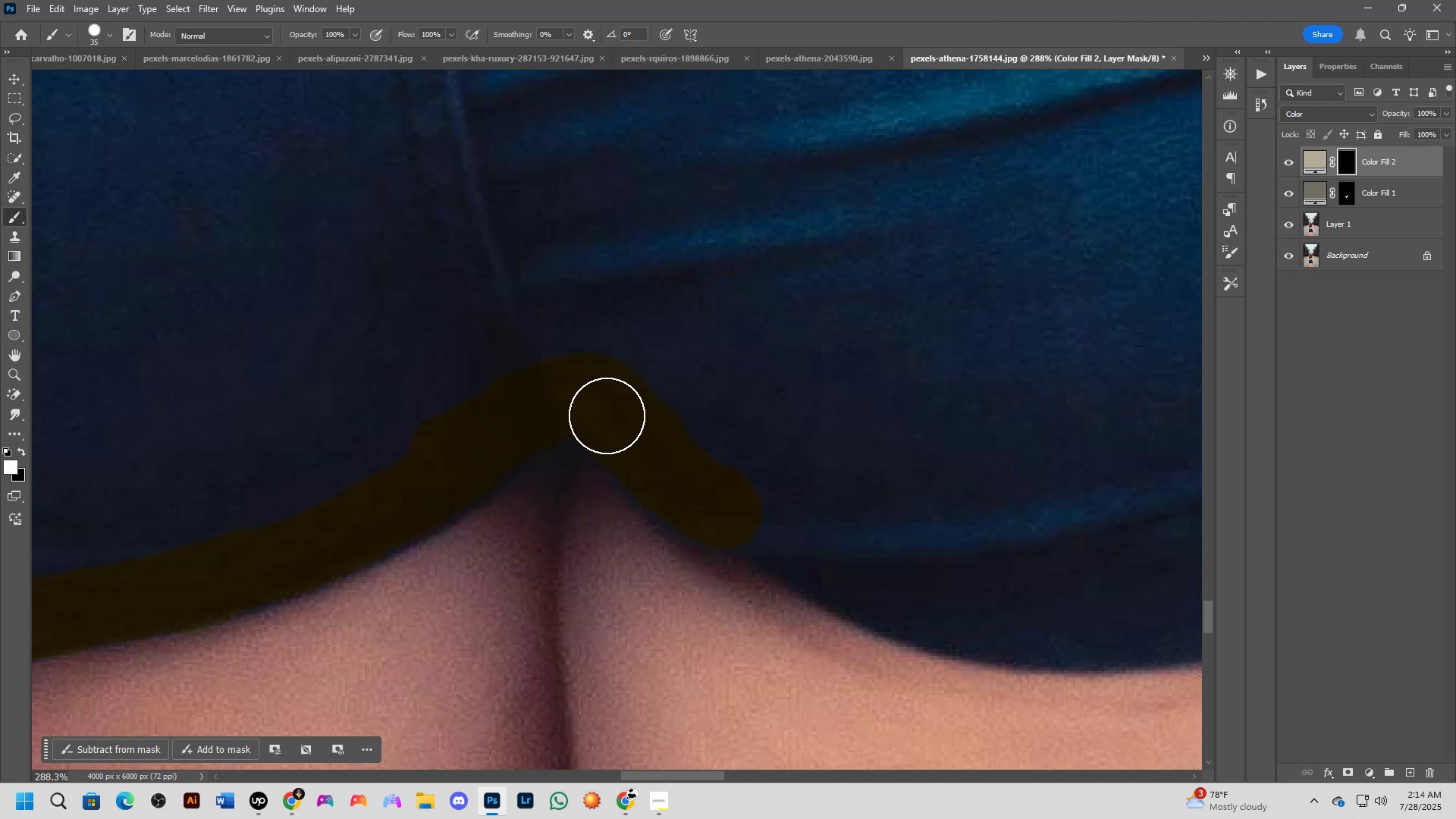 
left_click_drag(start_coordinate=[607, 416], to_coordinate=[743, 526])
 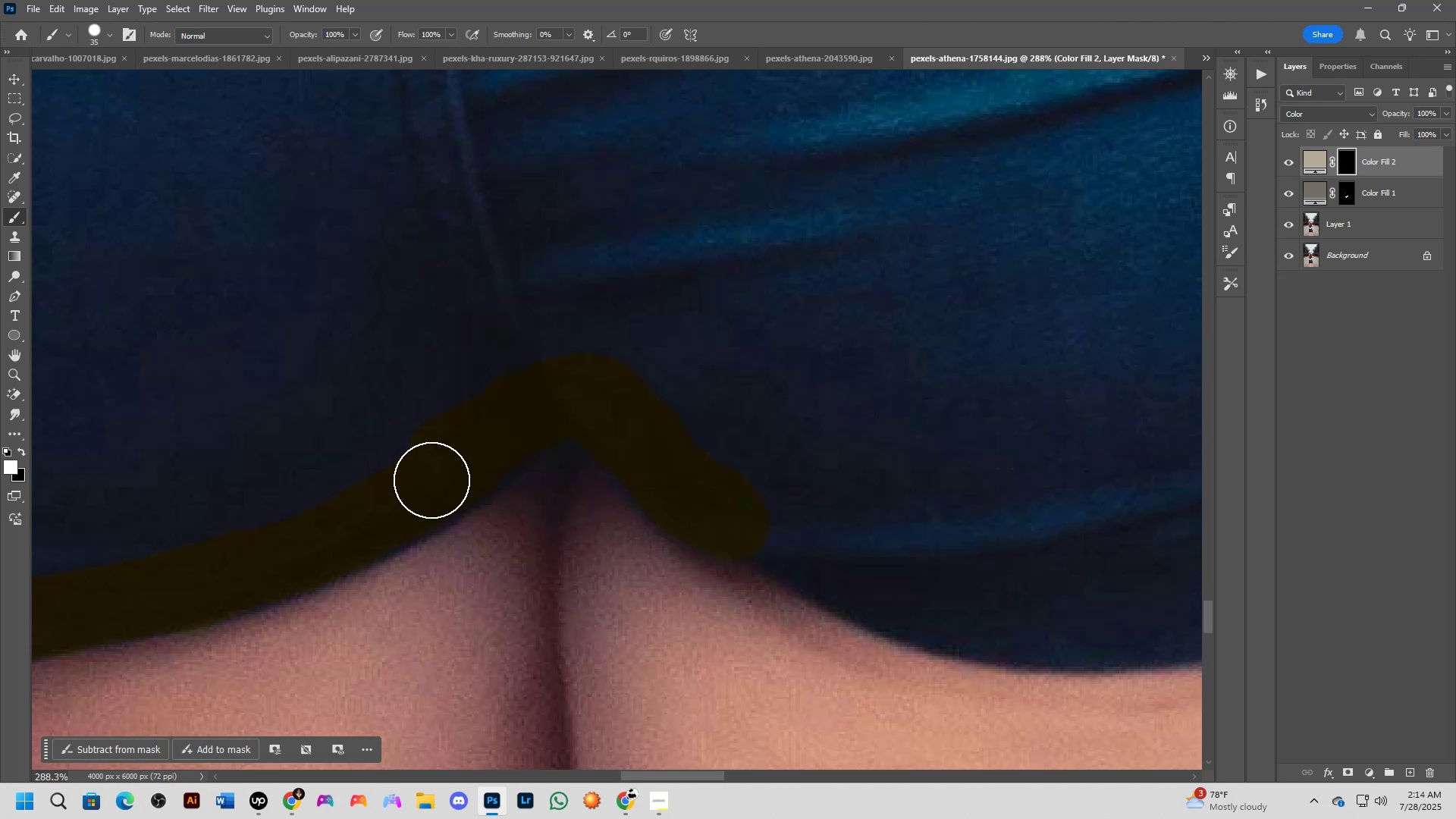 
left_click_drag(start_coordinate=[431, 480], to_coordinate=[519, 422])
 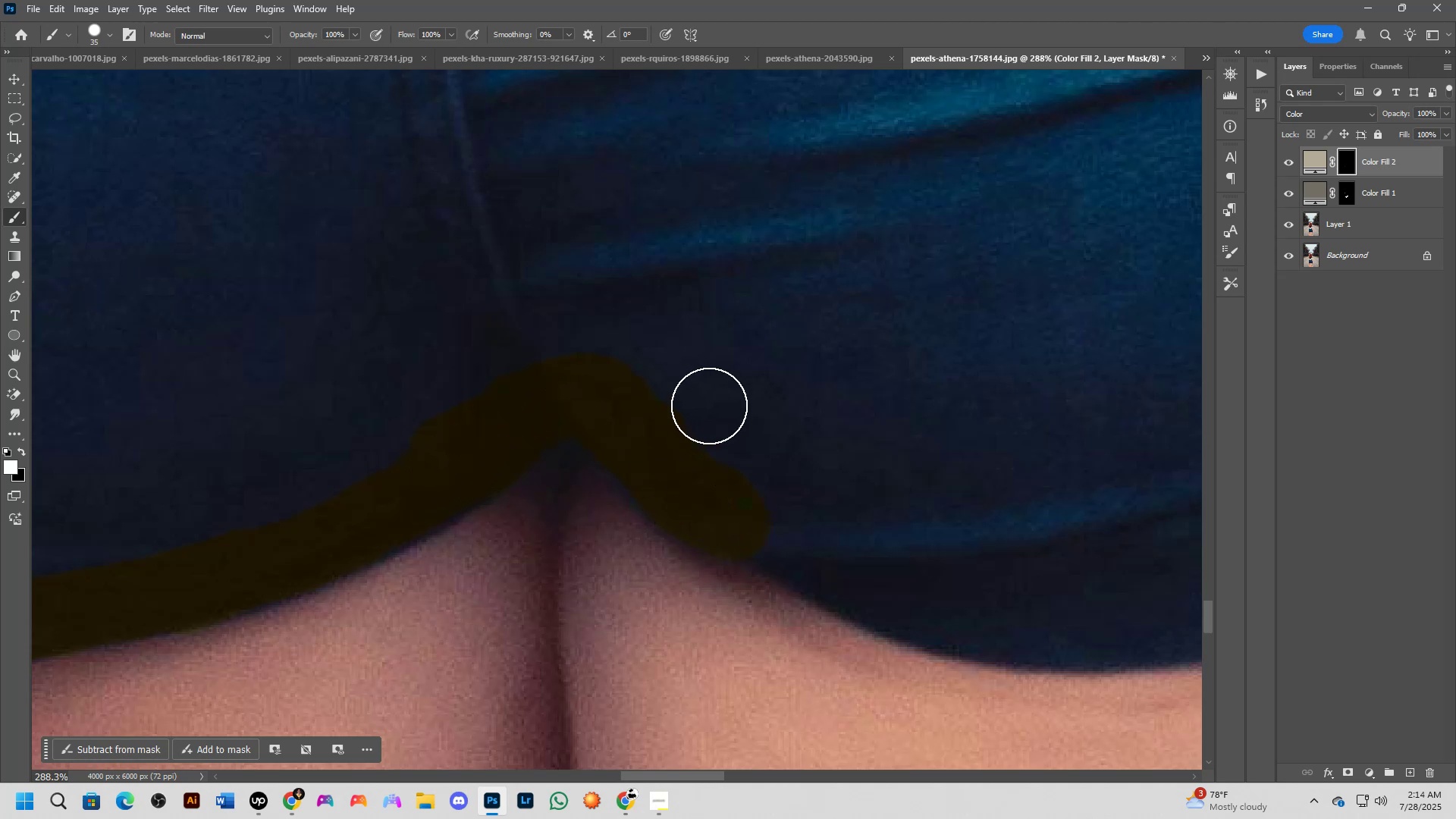 
hold_key(key=Space, duration=0.57)
 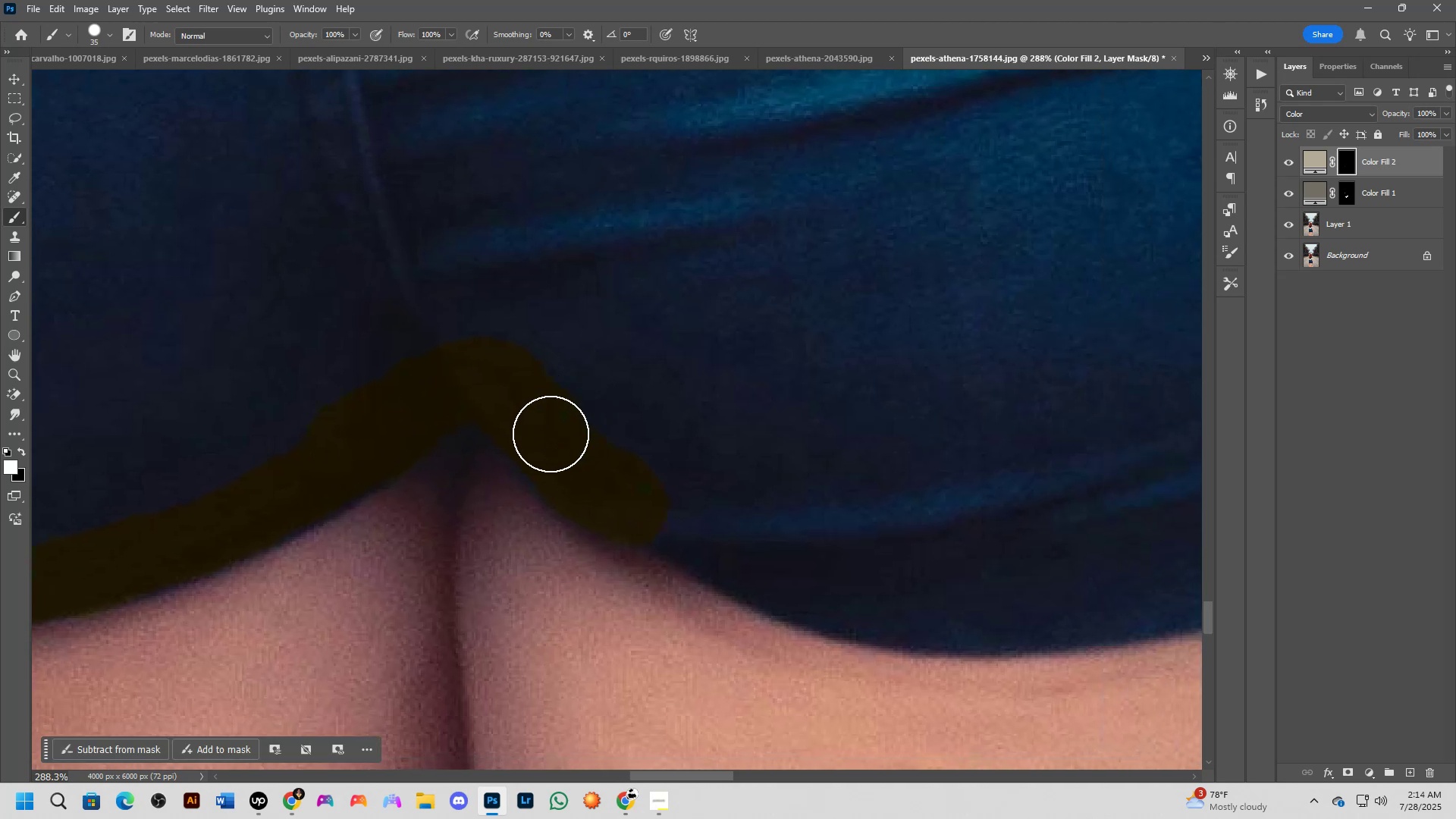 
left_click_drag(start_coordinate=[713, 403], to_coordinate=[610, 388])
 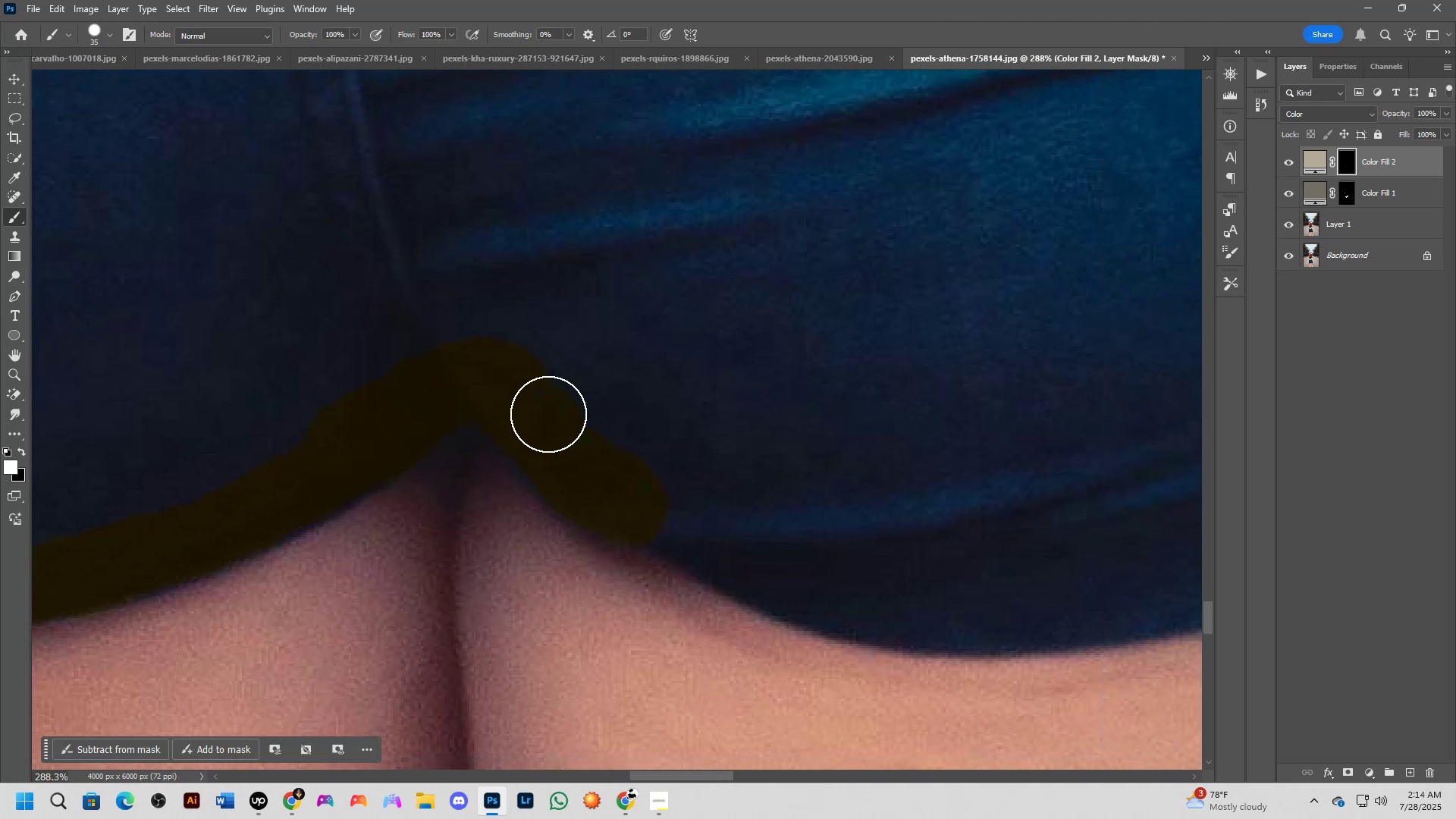 
left_click_drag(start_coordinate=[551, 433], to_coordinate=[723, 536])
 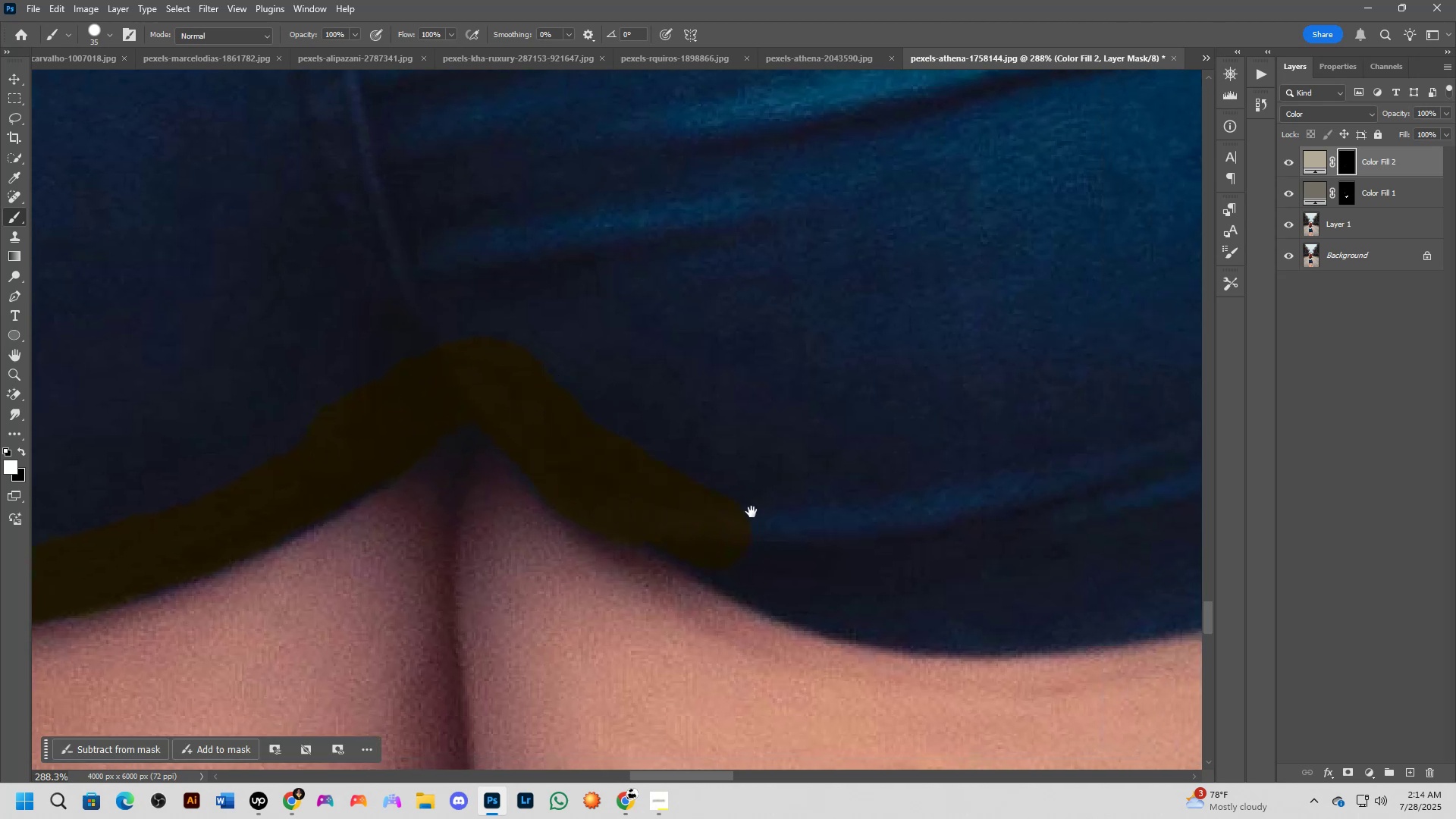 
hold_key(key=Space, duration=0.65)
 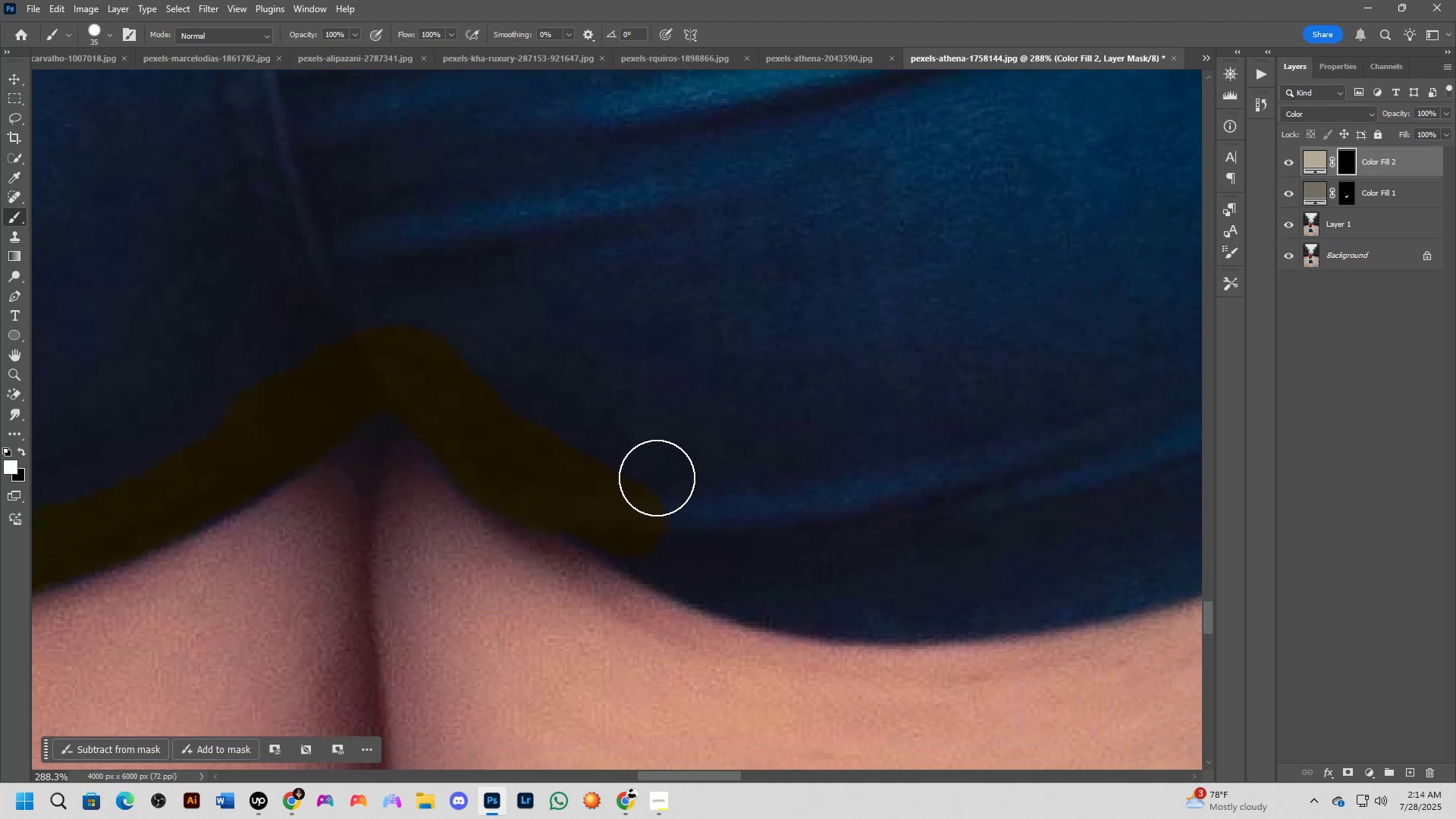 
left_click_drag(start_coordinate=[760, 496], to_coordinate=[676, 484])
 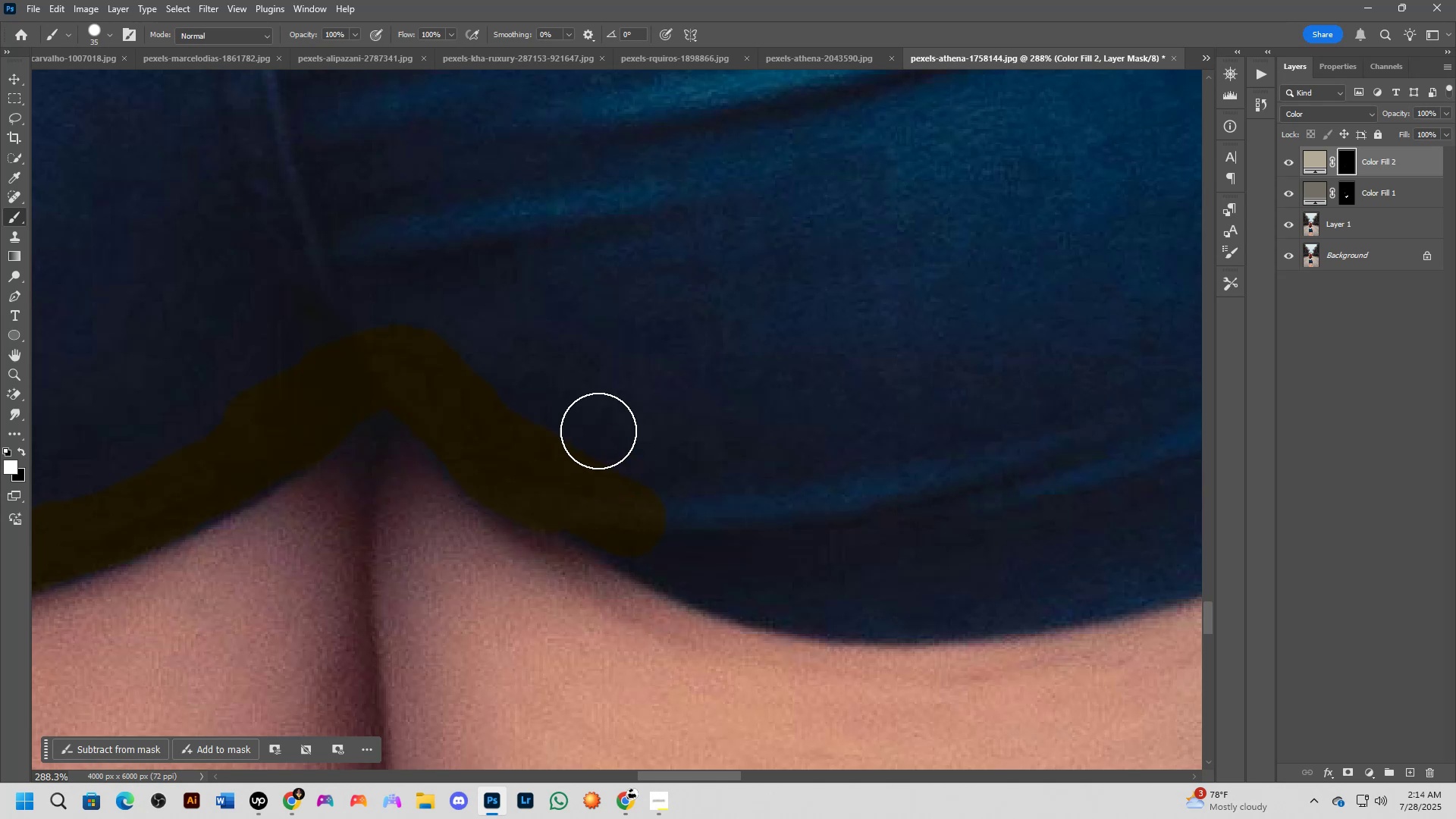 
hold_key(key=Space, duration=0.47)
 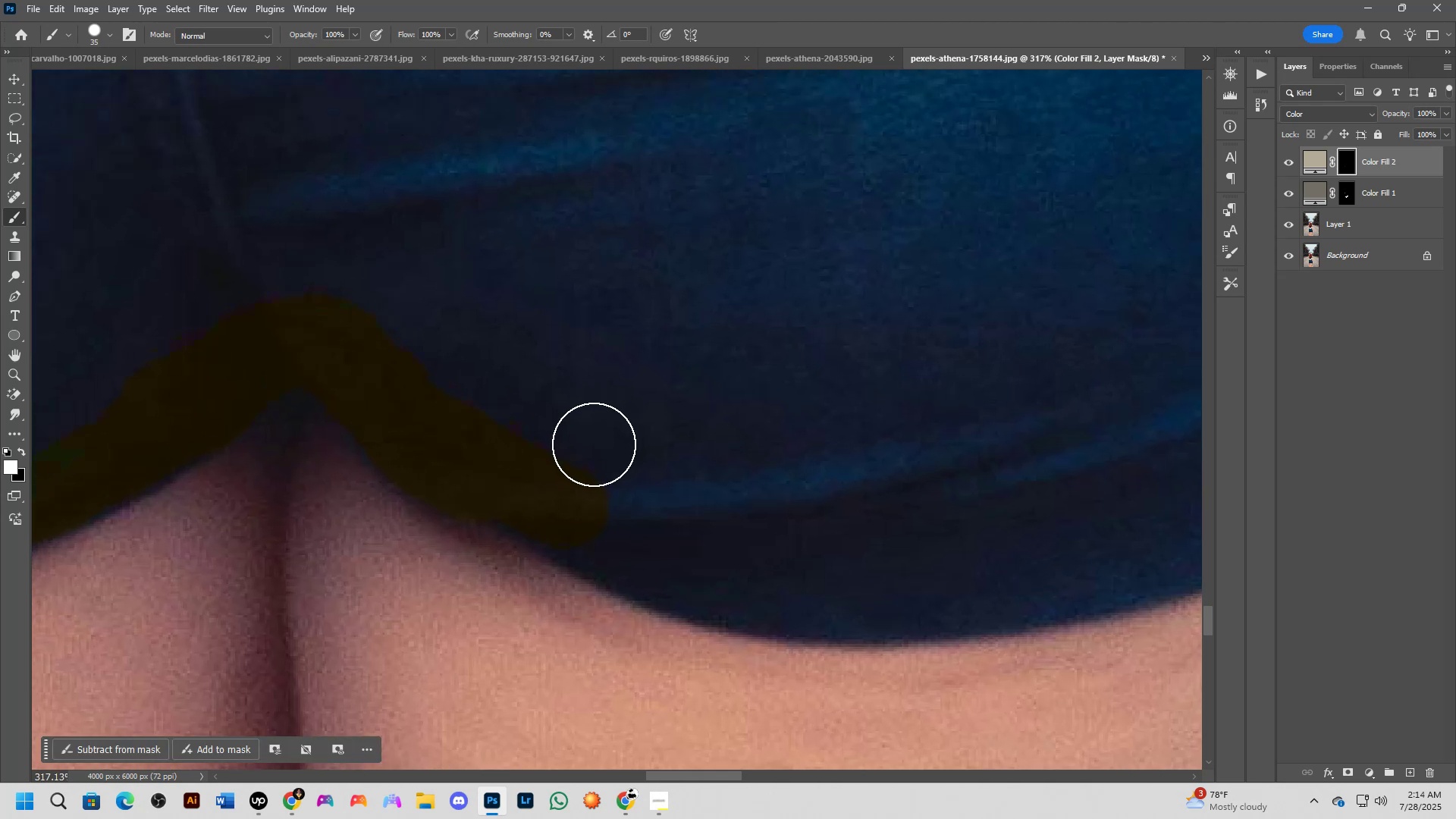 
left_click_drag(start_coordinate=[653, 437], to_coordinate=[595, 420])
 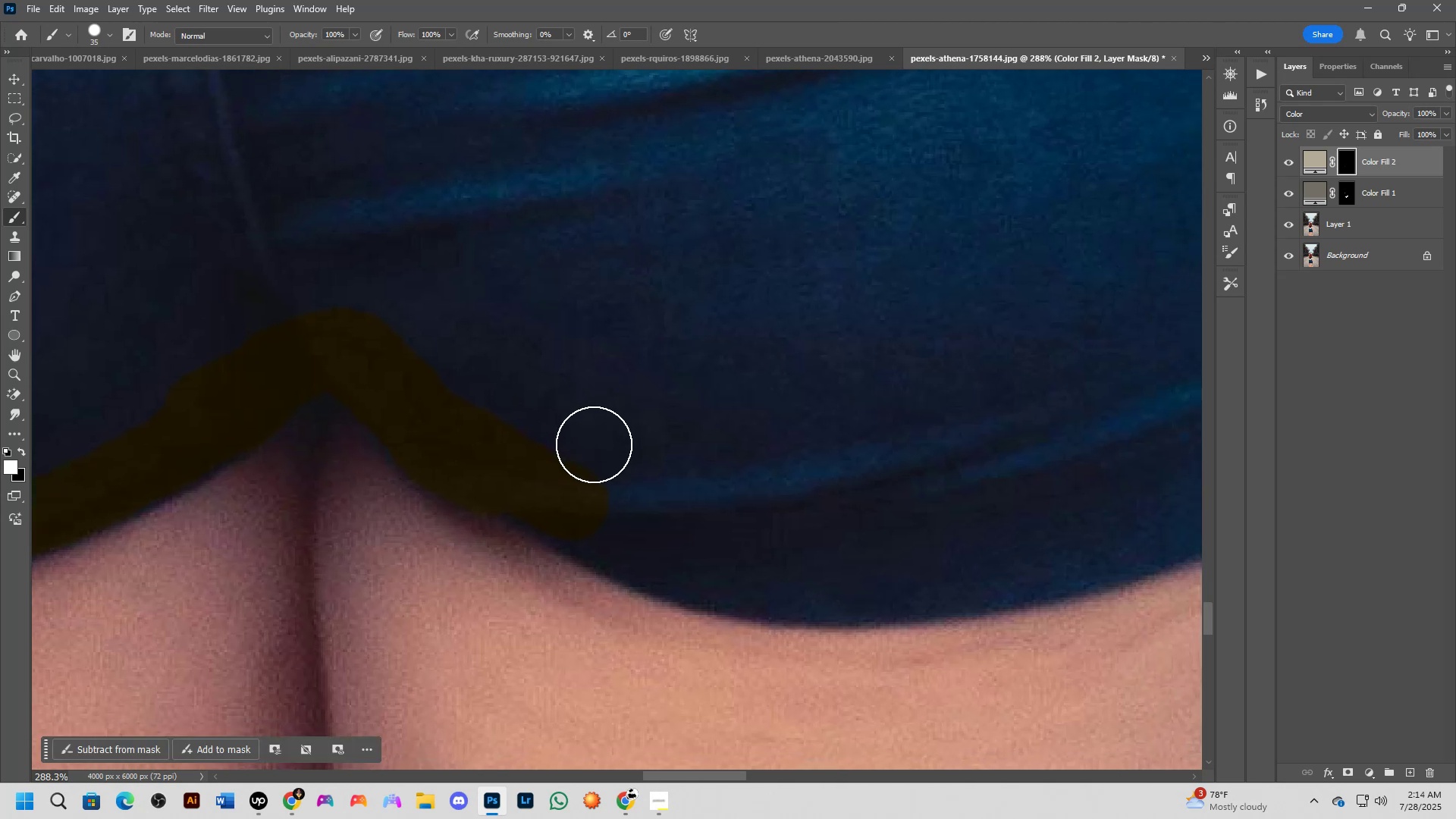 
scroll: coordinate [594, 444], scroll_direction: up, amount: 1.0
 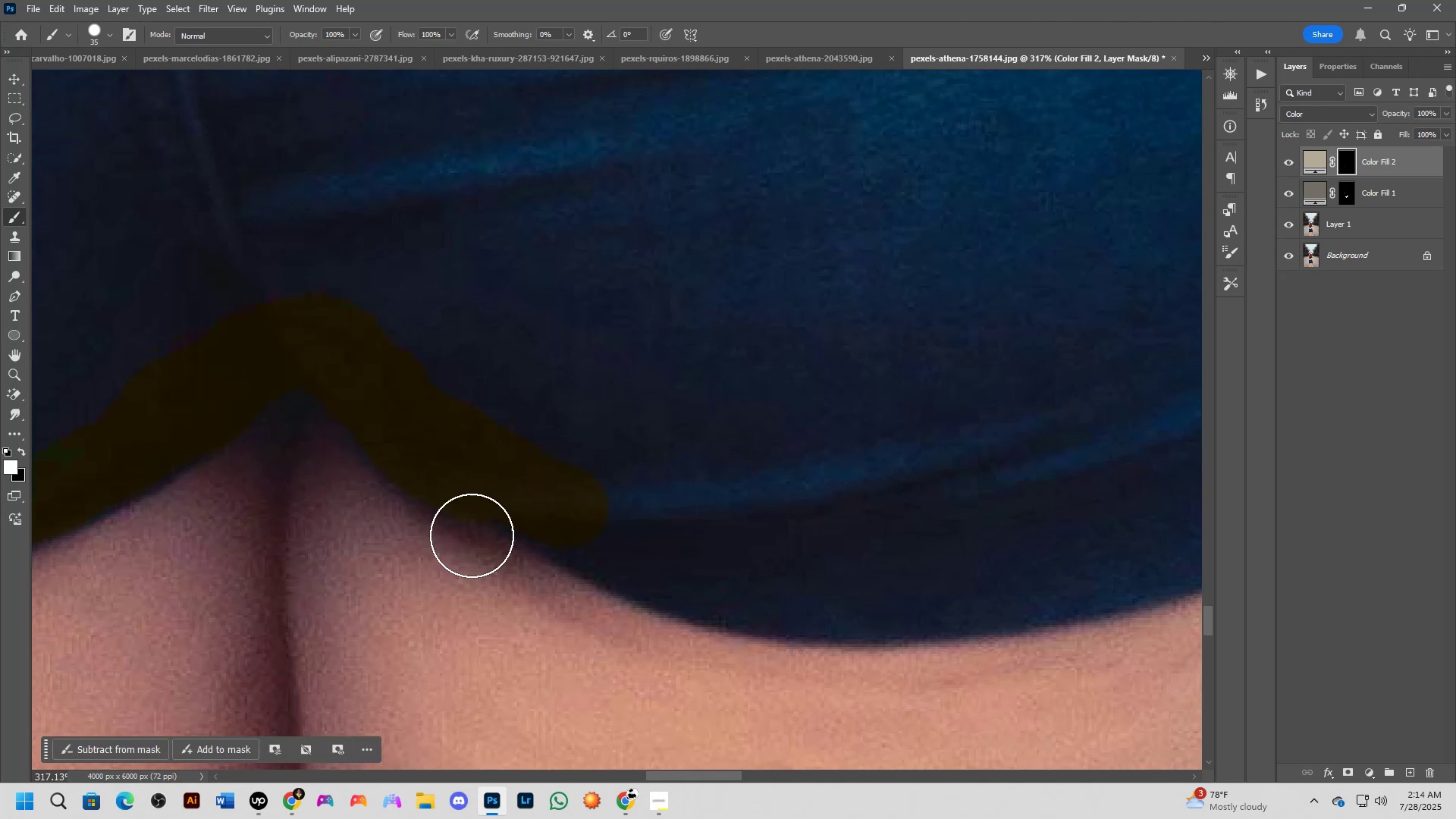 
type(xx)
 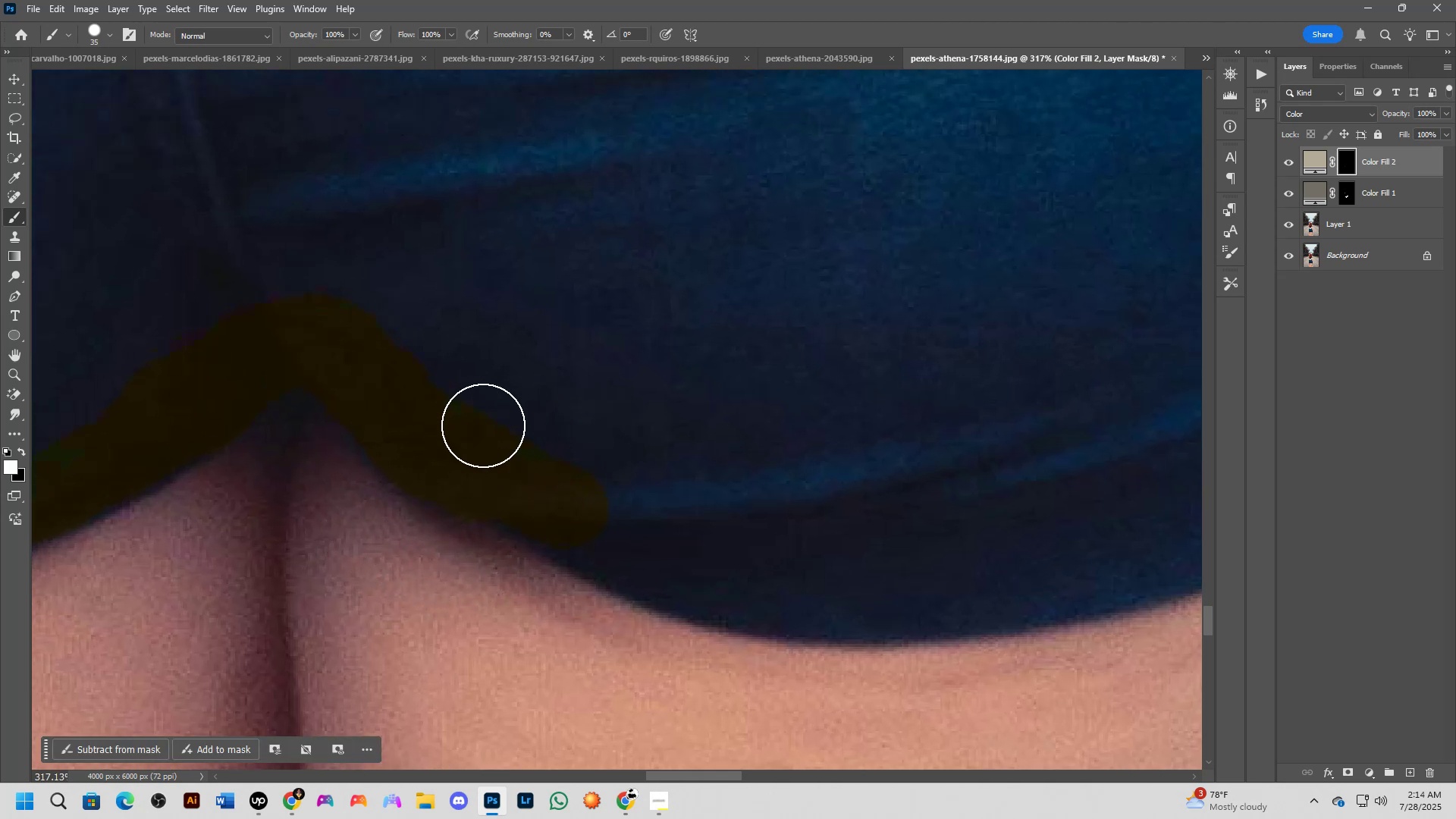 
left_click_drag(start_coordinate=[450, 570], to_coordinate=[472, 568])
 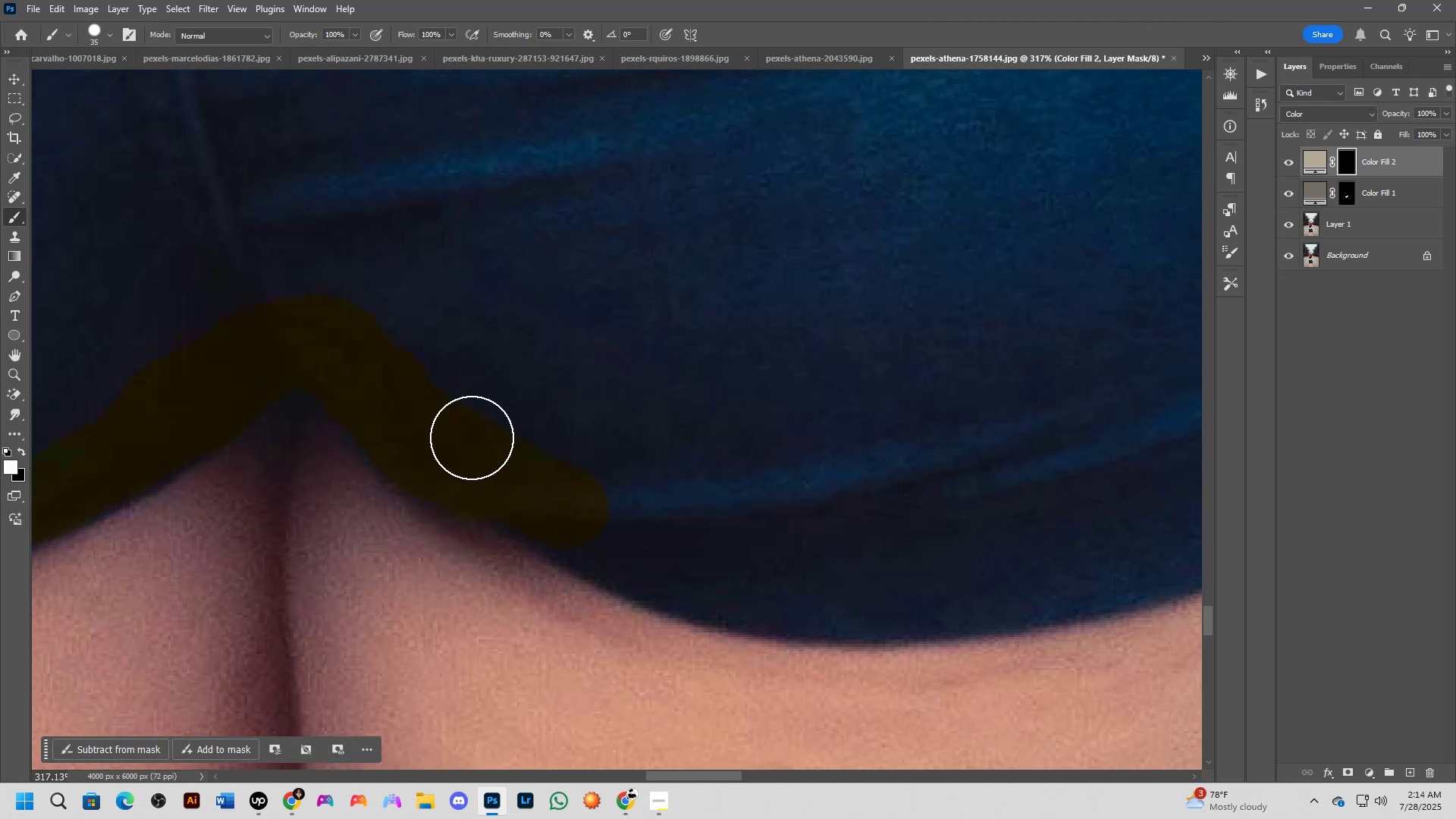 
left_click_drag(start_coordinate=[472, 454], to_coordinate=[617, 534])
 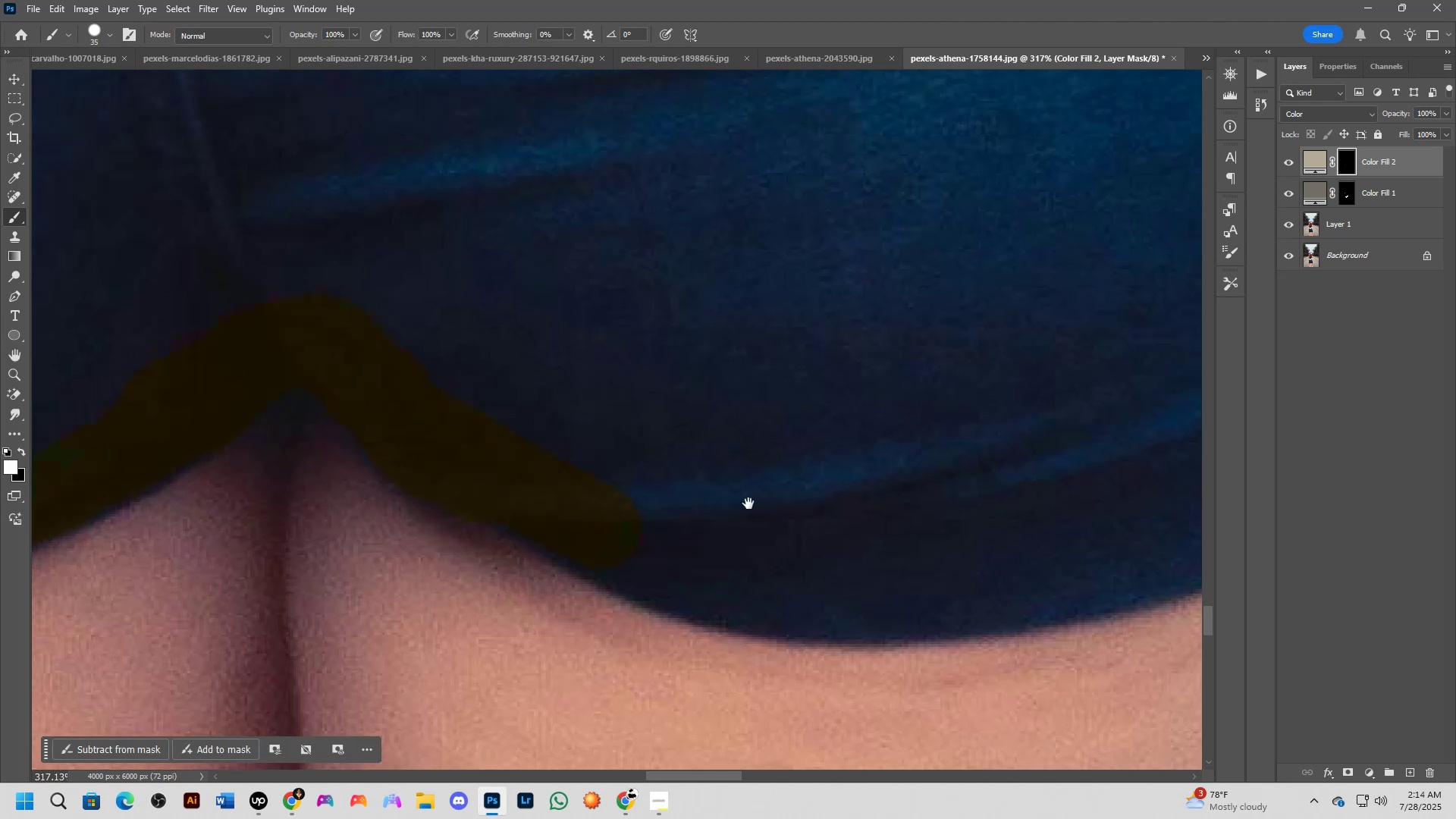 
hold_key(key=Space, duration=0.55)
 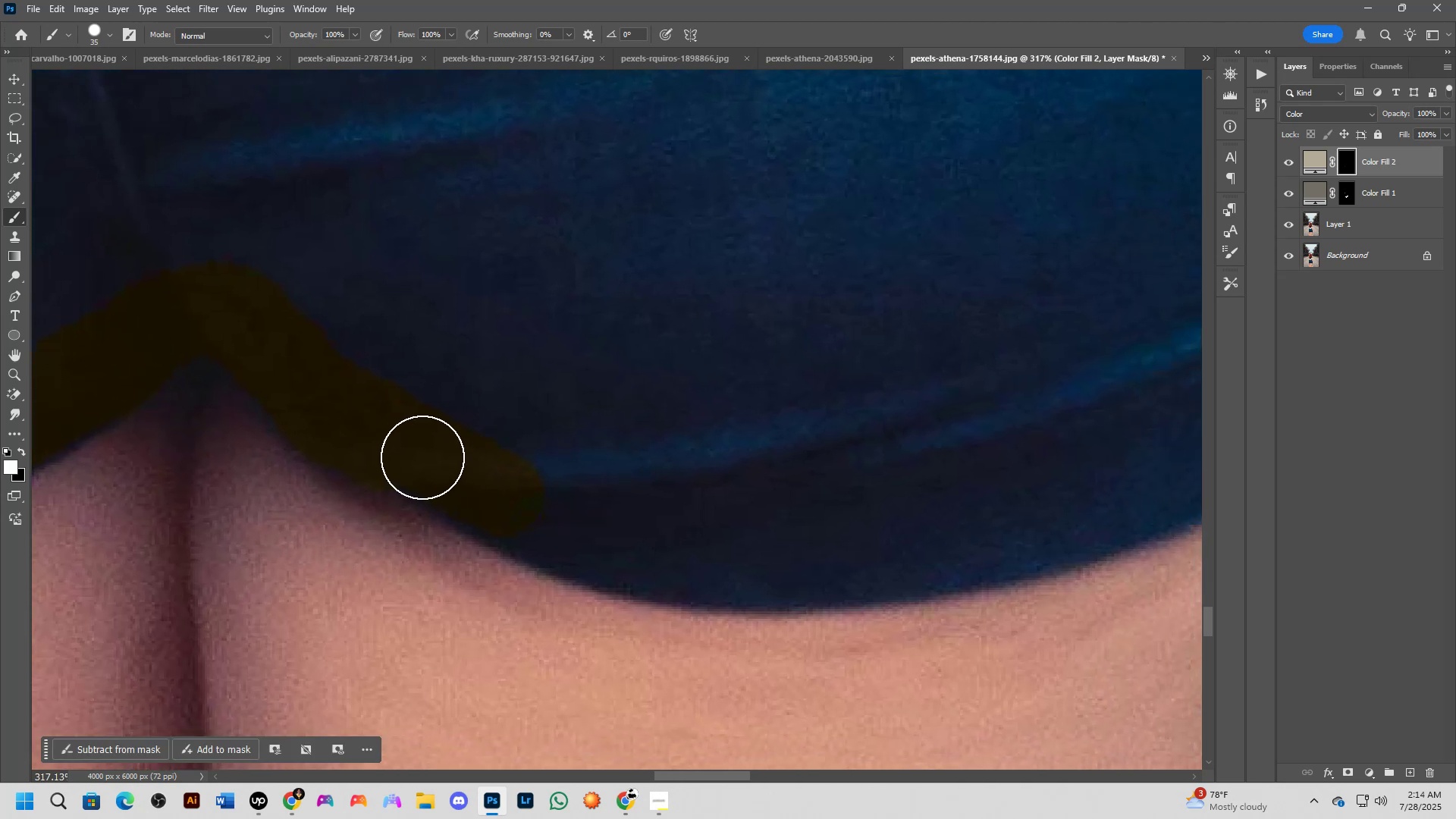 
left_click_drag(start_coordinate=[756, 498], to_coordinate=[661, 466])
 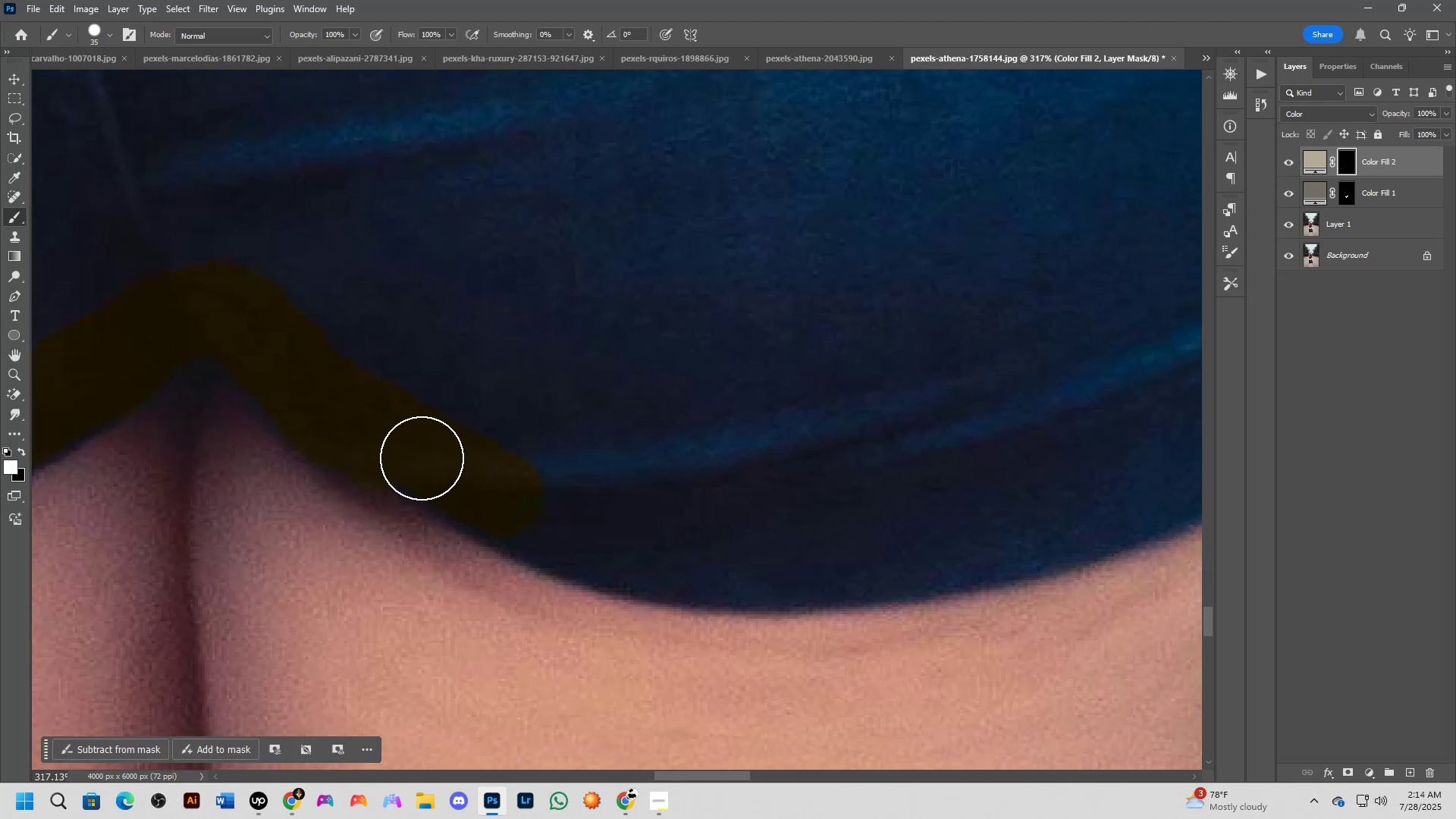 
left_click_drag(start_coordinate=[422, 457], to_coordinate=[579, 531])
 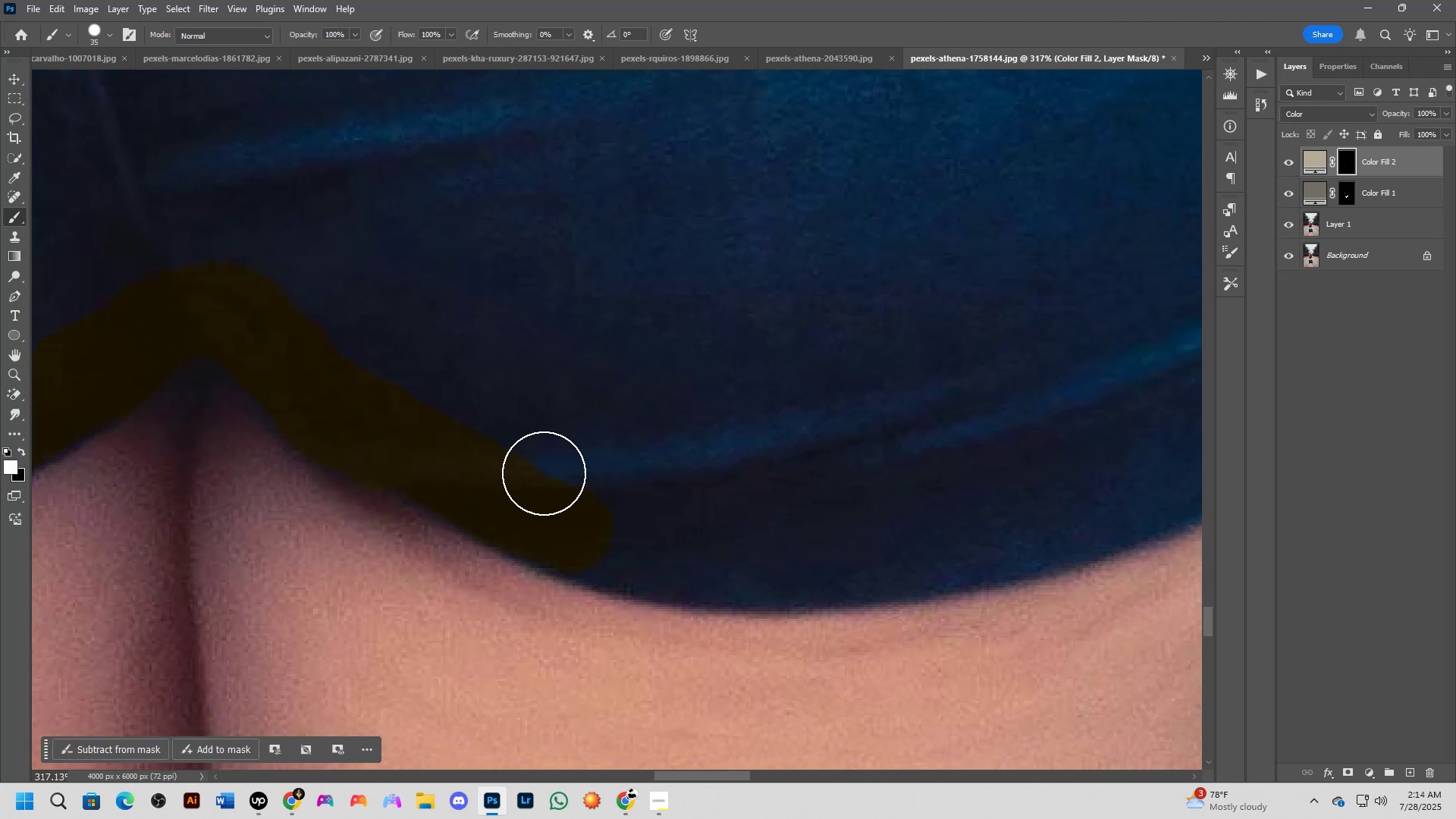 
hold_key(key=AltLeft, duration=0.46)
 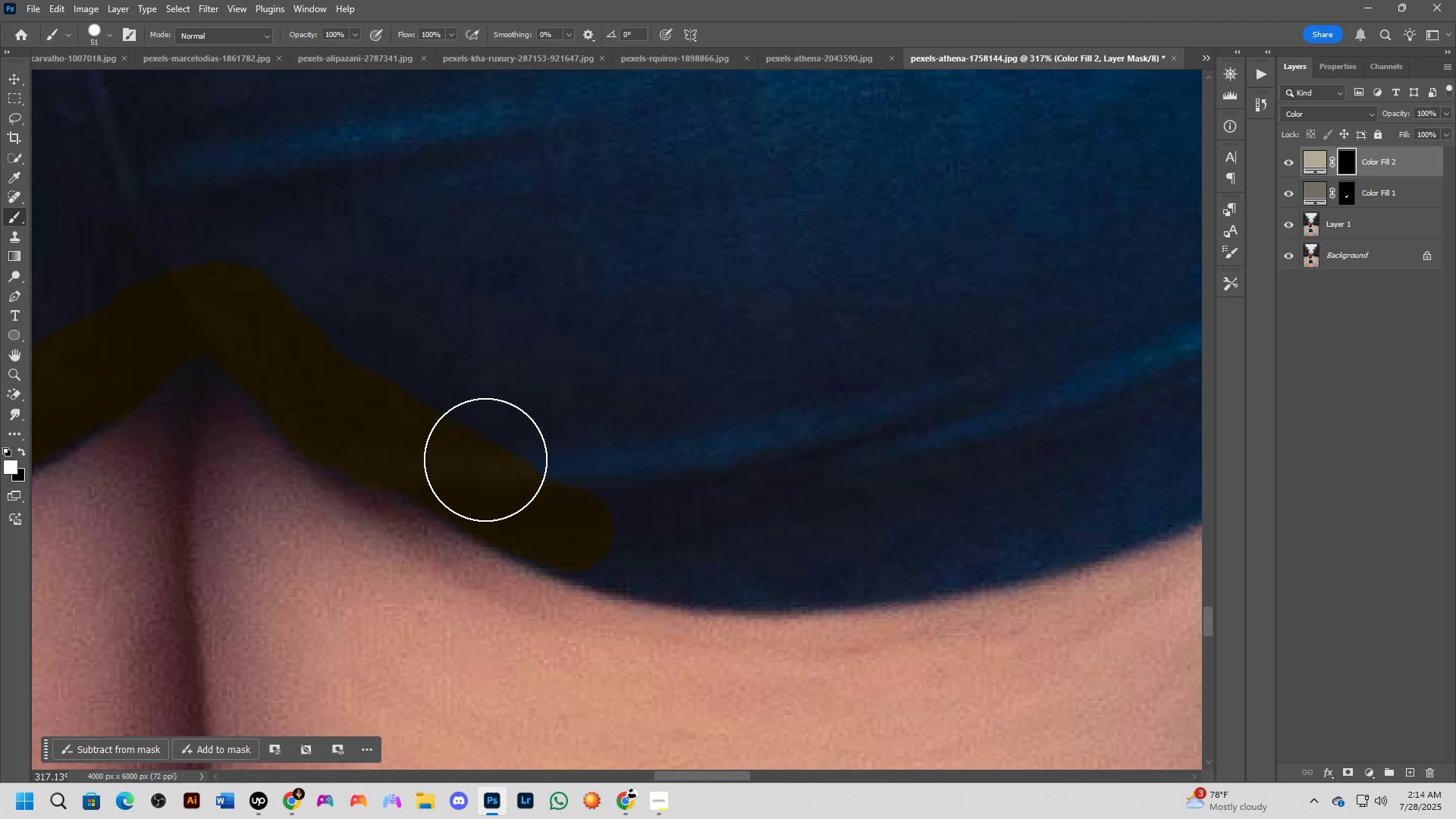 
left_click_drag(start_coordinate=[489, 469], to_coordinate=[987, 526])
 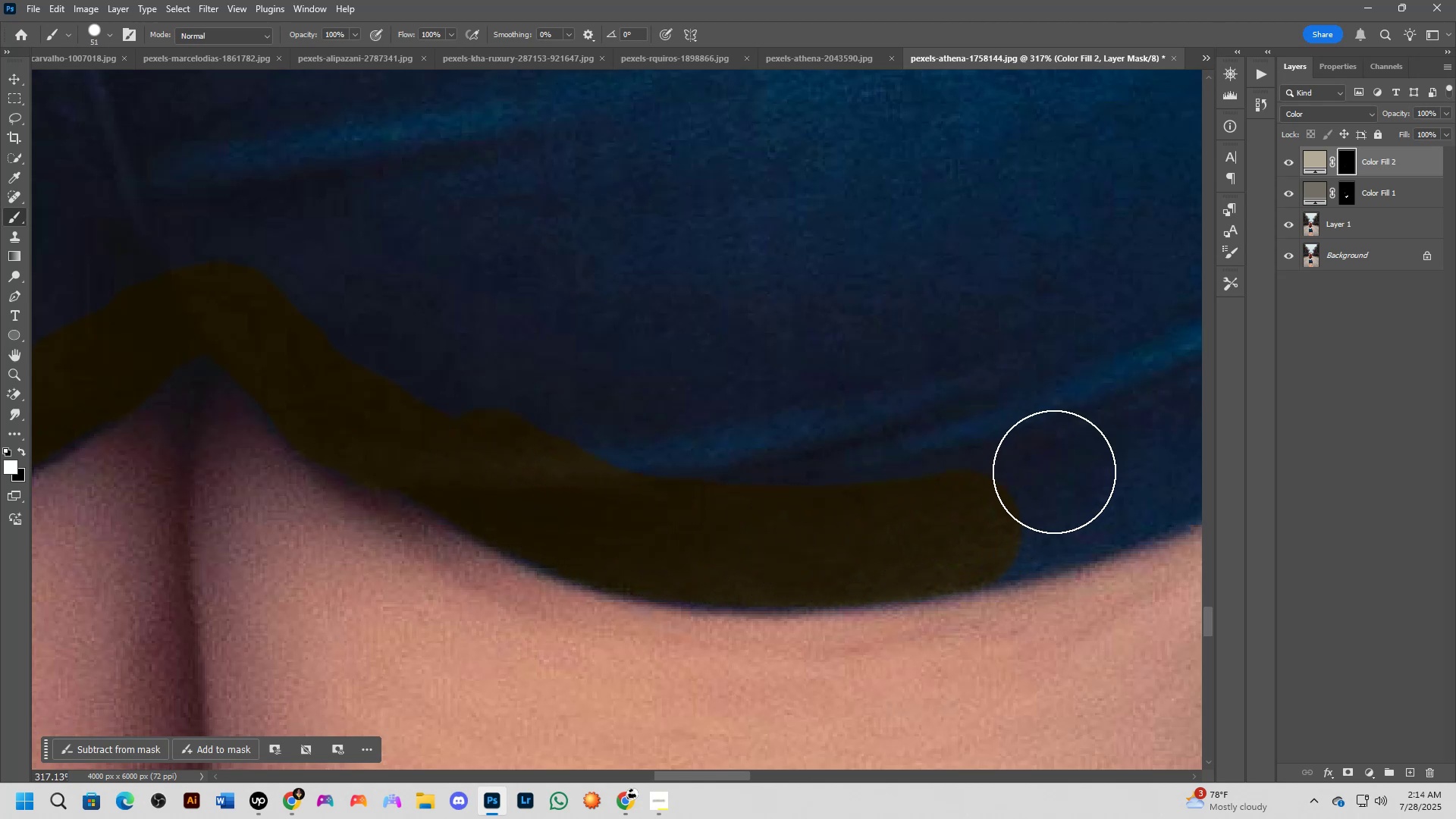 
hold_key(key=Space, duration=0.87)
 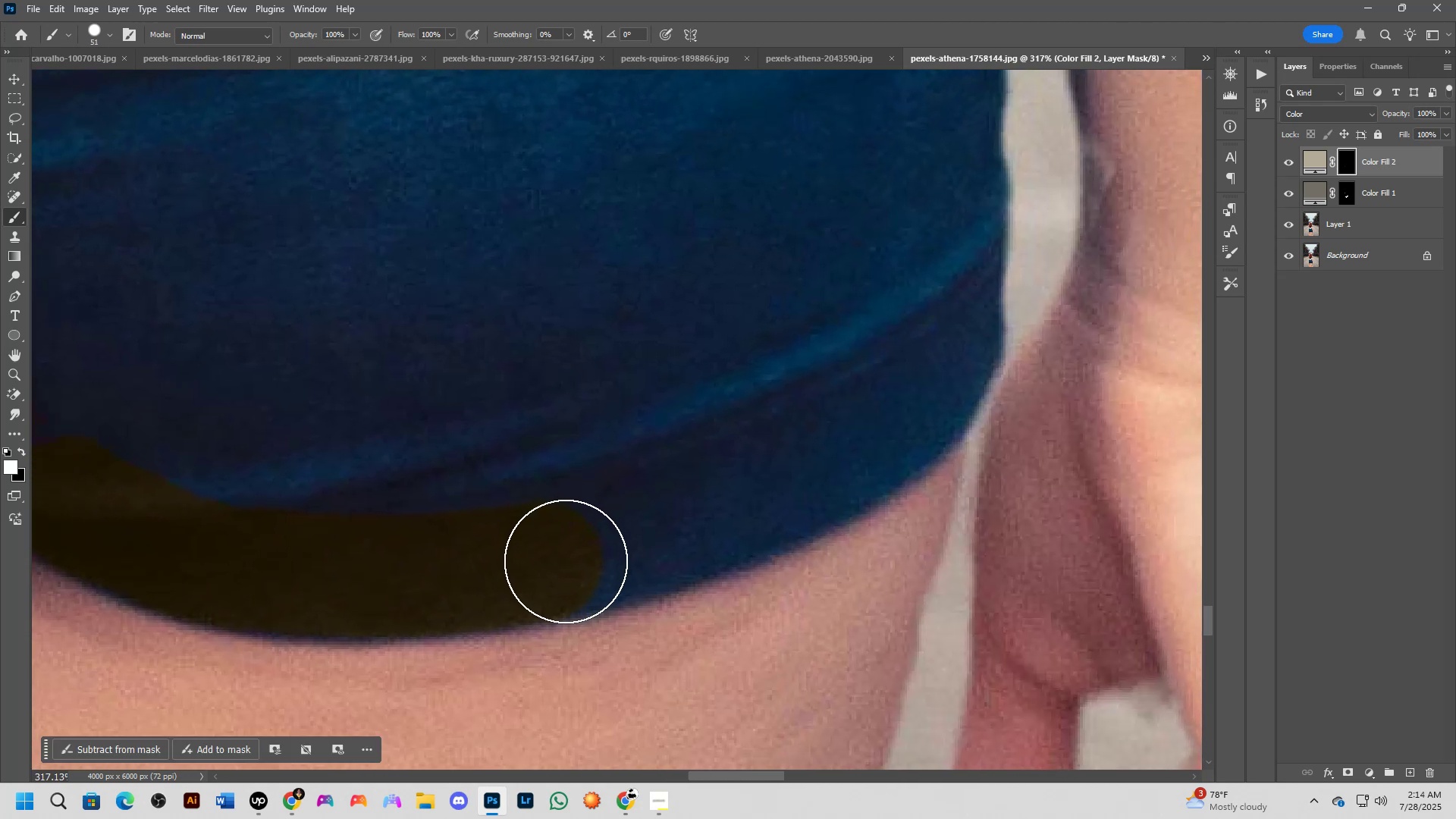 
left_click_drag(start_coordinate=[1059, 468], to_coordinate=[640, 498])
 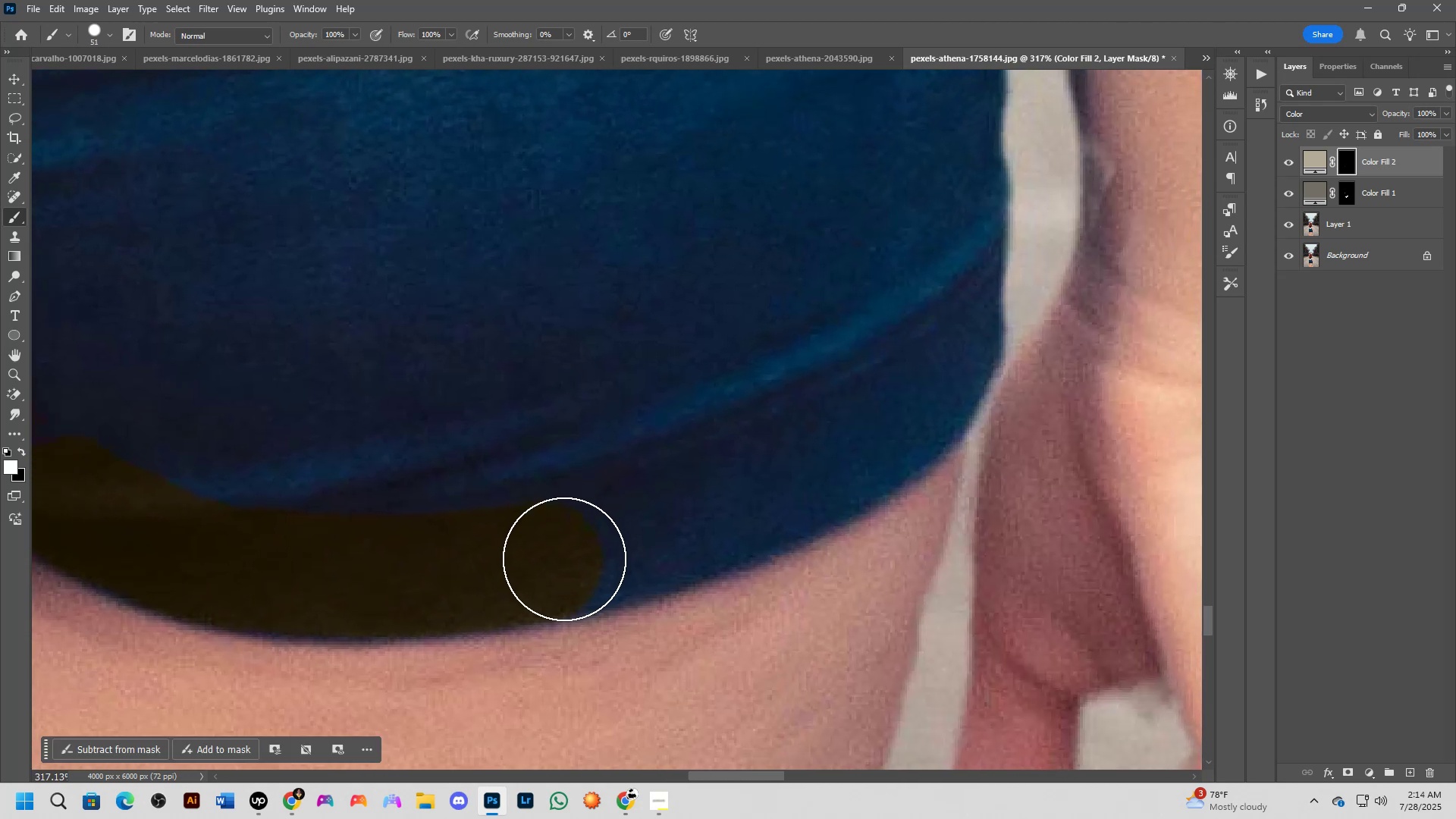 
left_click_drag(start_coordinate=[569, 562], to_coordinate=[943, 310])
 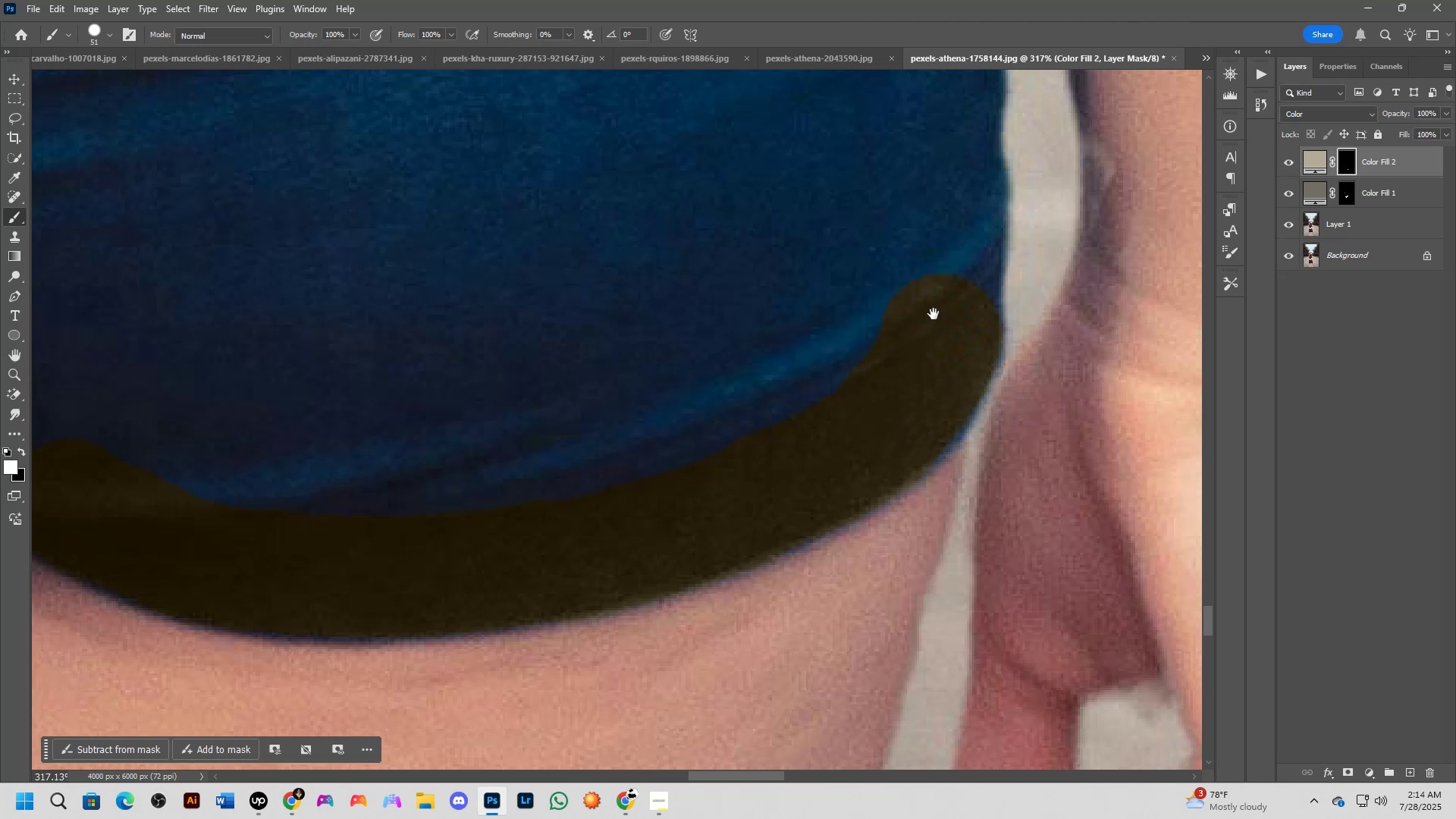 
hold_key(key=Space, duration=0.54)
 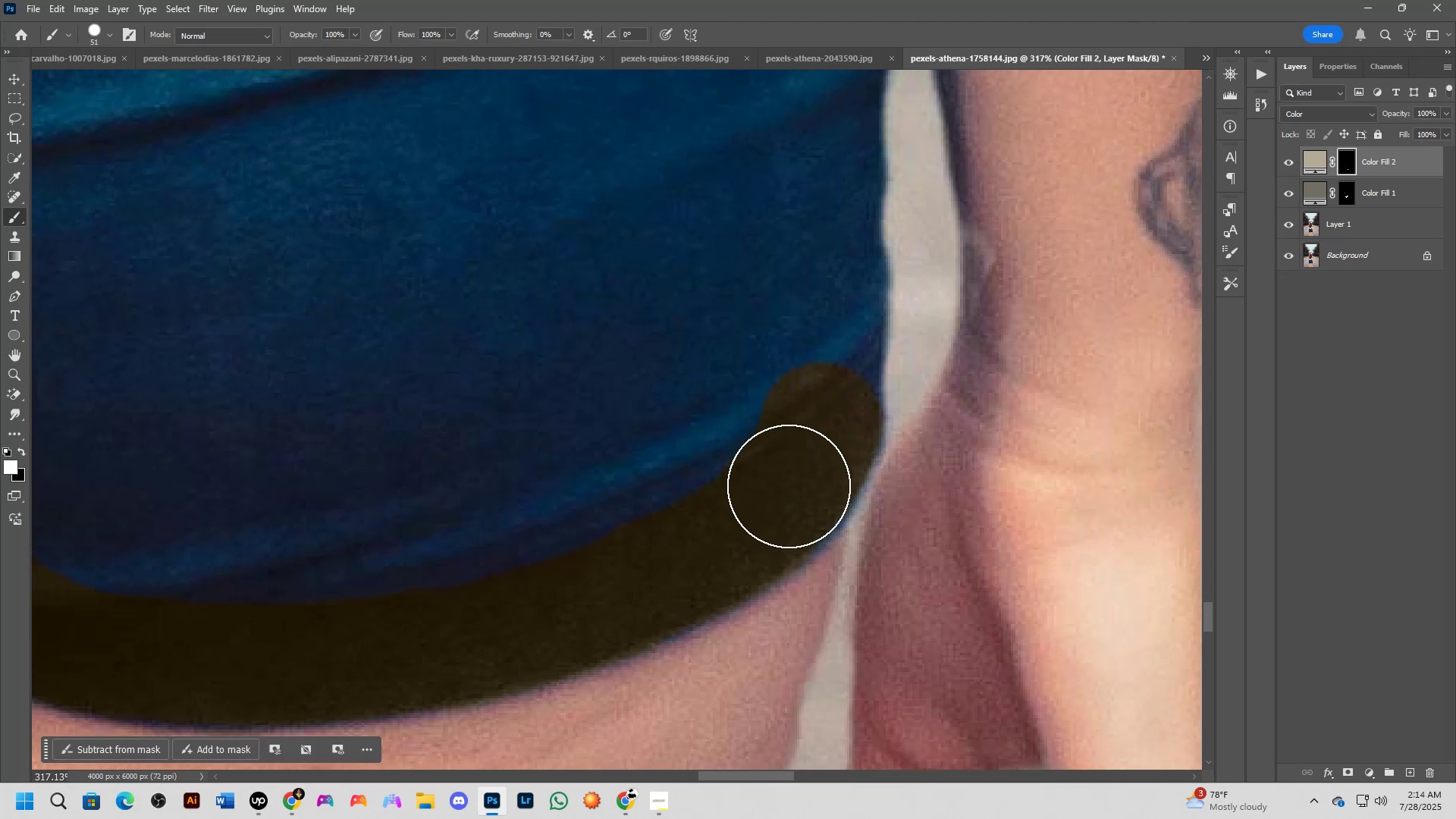 
left_click_drag(start_coordinate=[904, 328], to_coordinate=[784, 416])
 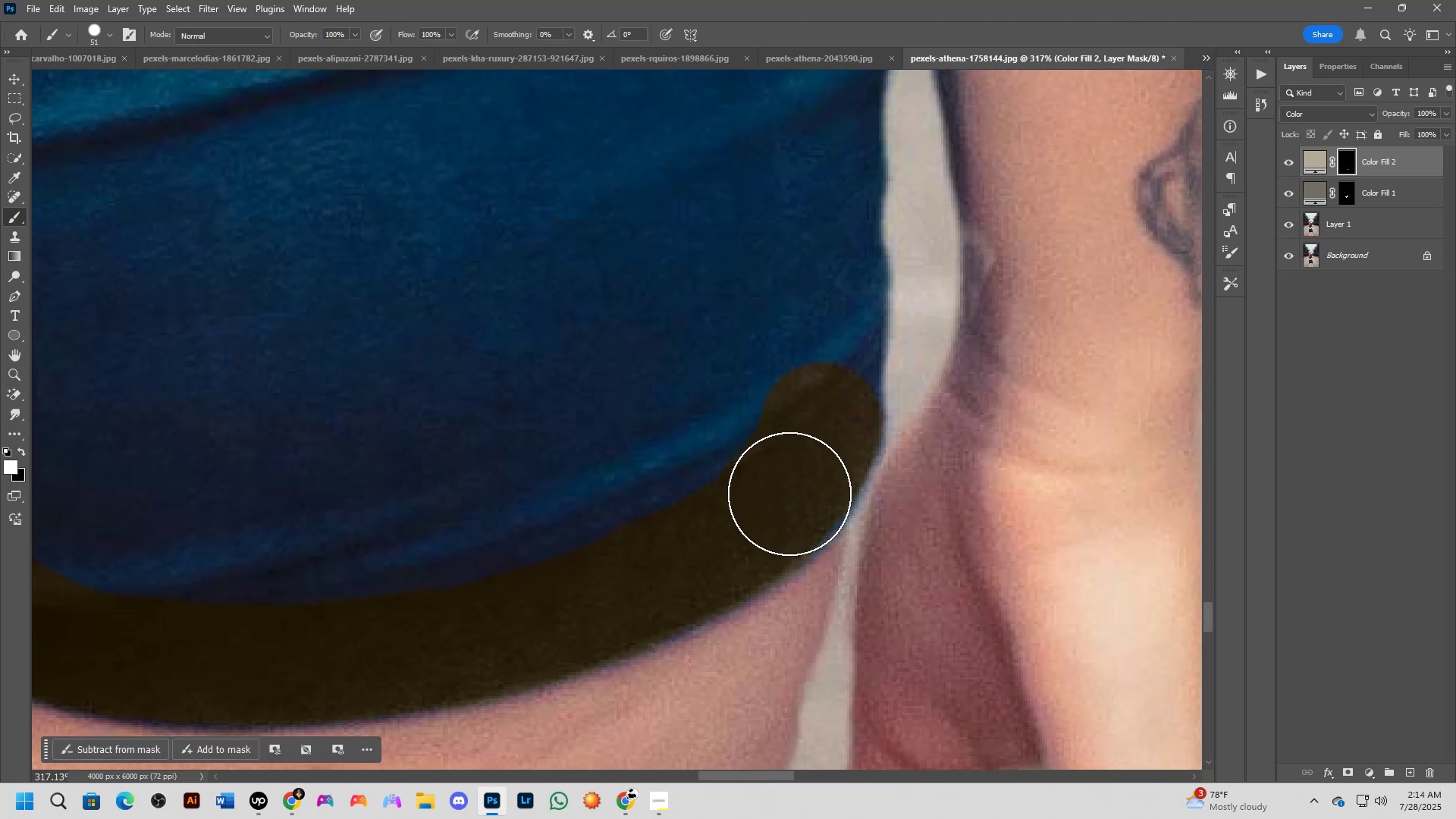 
left_click_drag(start_coordinate=[789, 501], to_coordinate=[620, 600])
 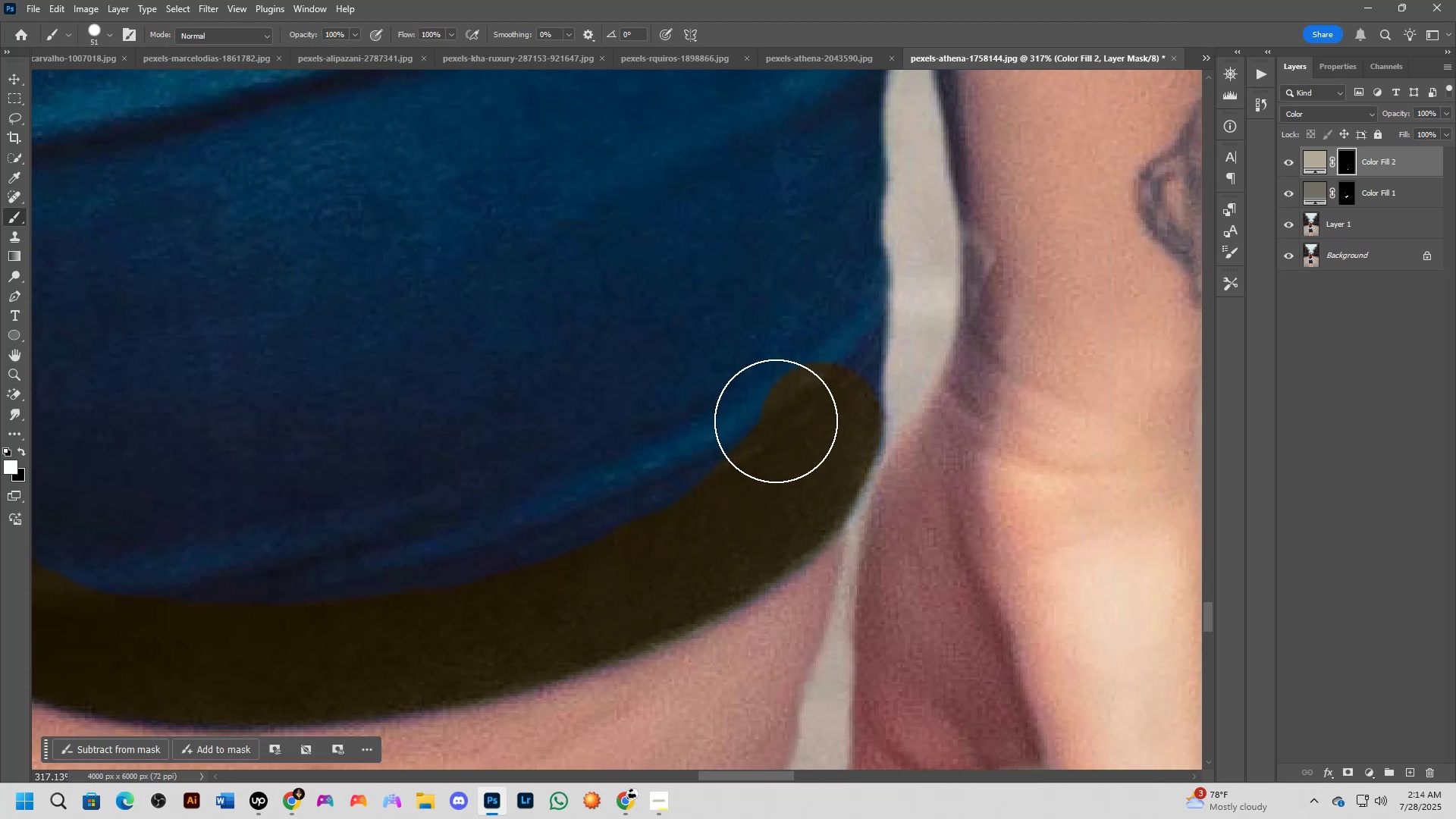 
left_click_drag(start_coordinate=[767, 430], to_coordinate=[673, 538])
 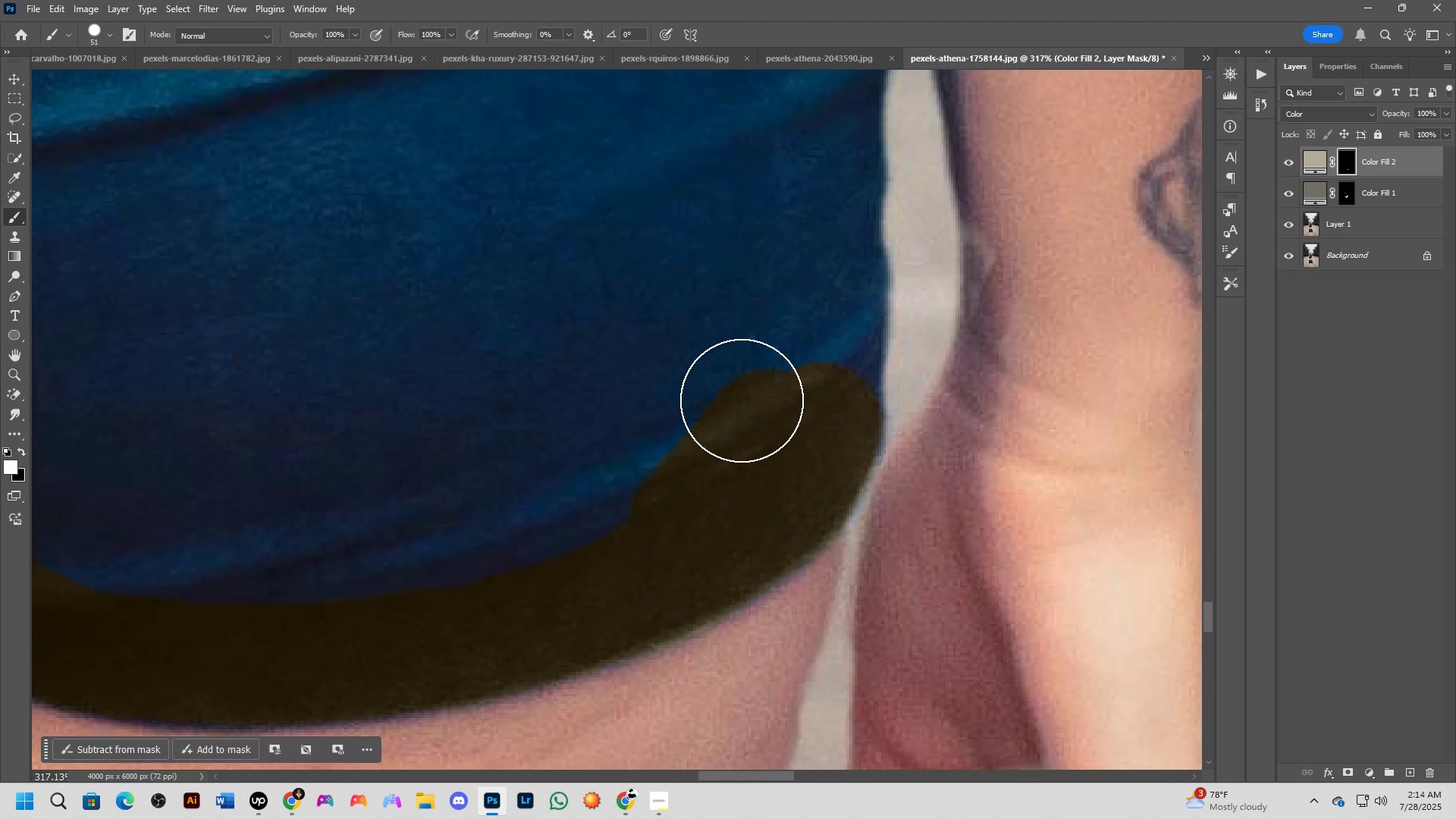 
hold_key(key=Space, duration=0.62)
 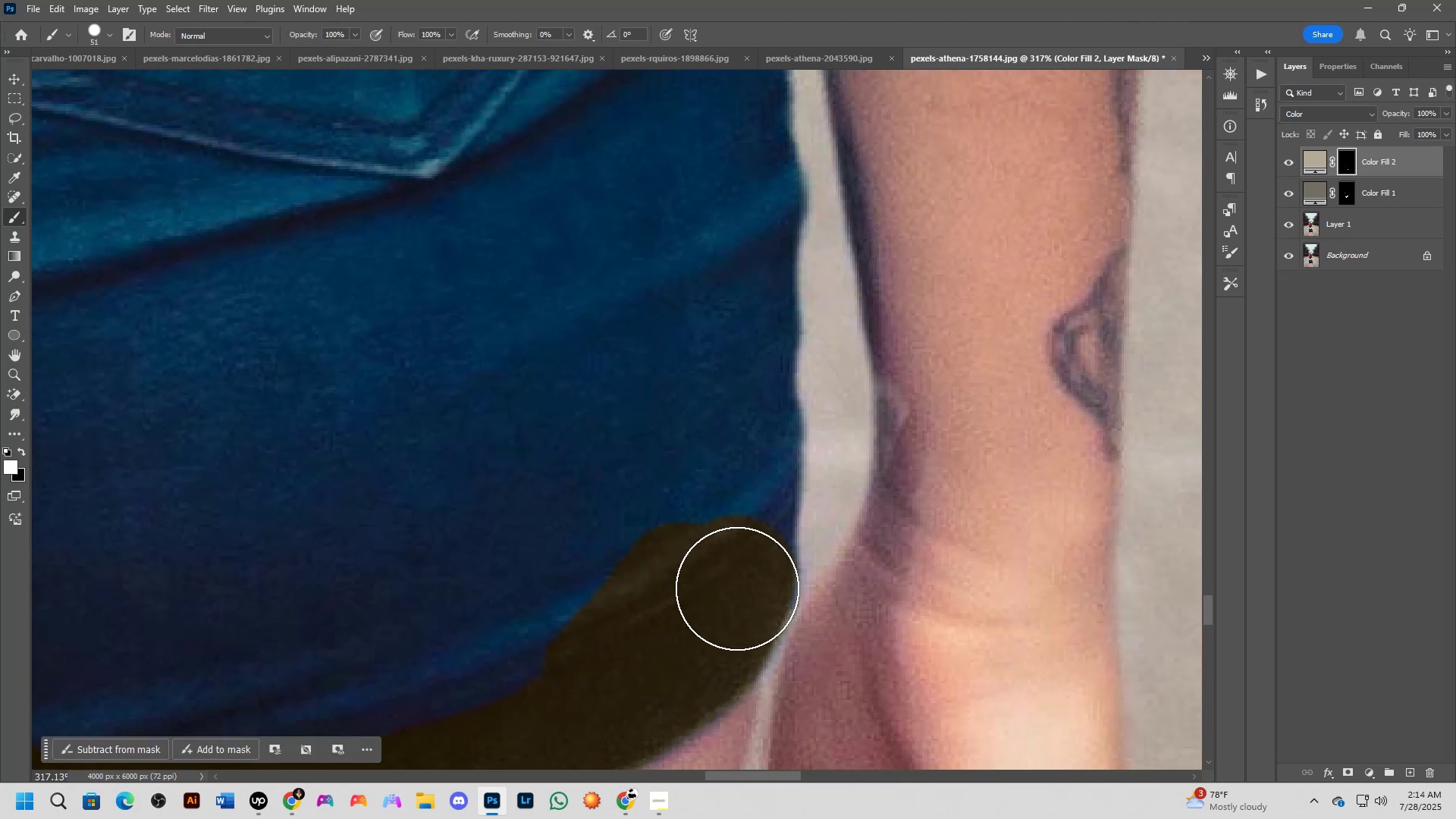 
left_click_drag(start_coordinate=[780, 369], to_coordinate=[693, 522])
 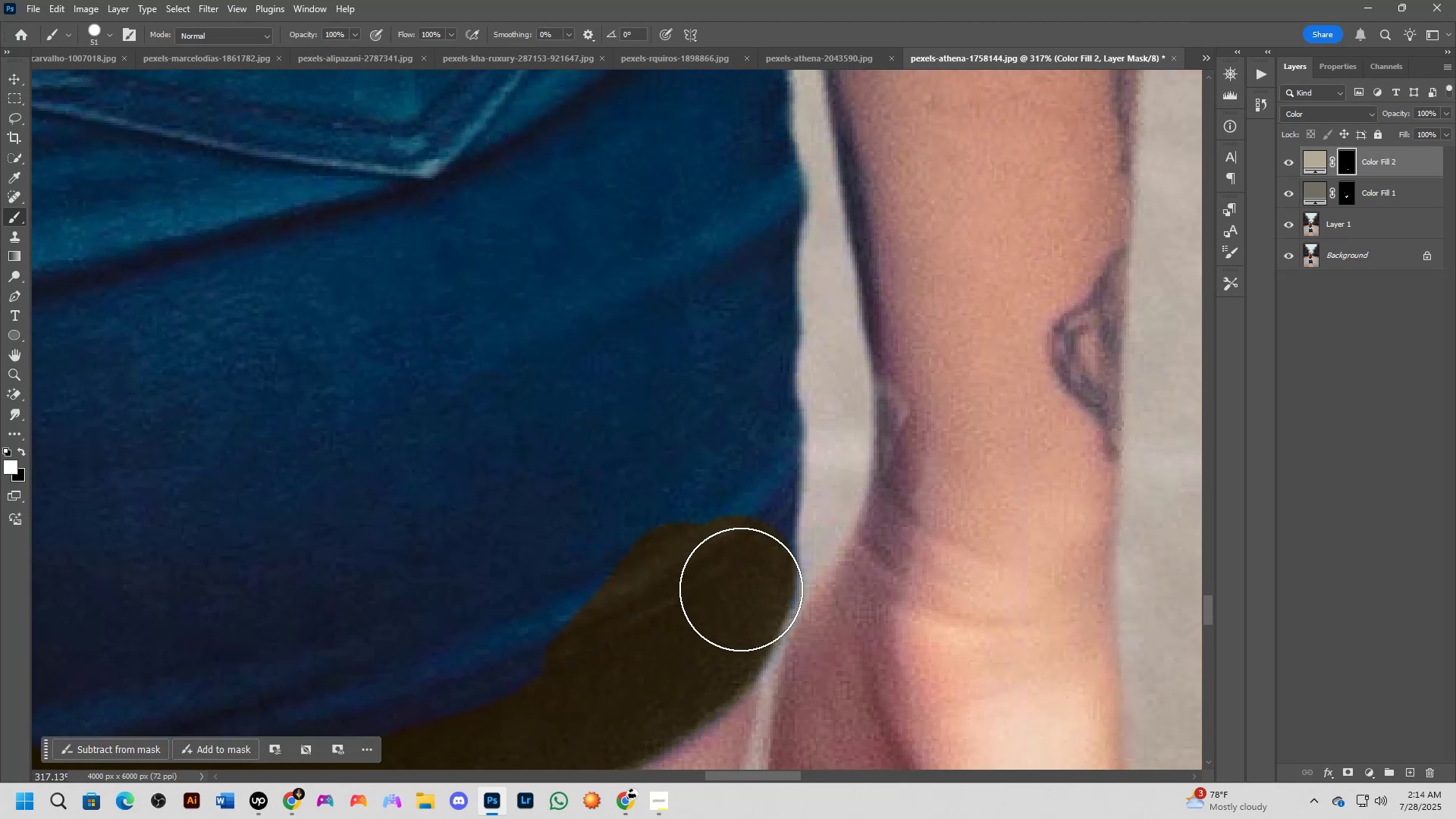 
left_click_drag(start_coordinate=[742, 589], to_coordinate=[745, 177])
 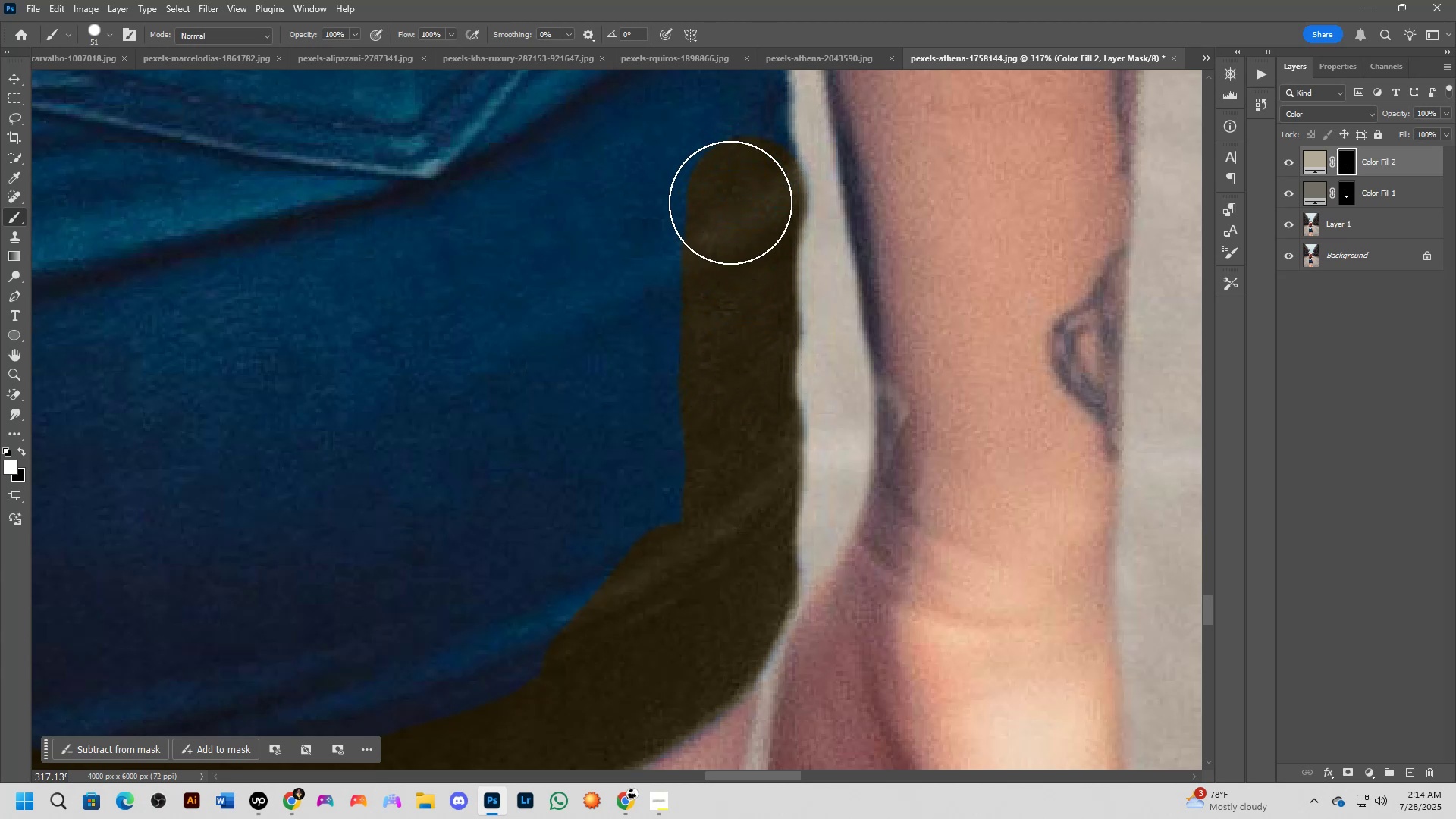 
hold_key(key=Space, duration=0.45)
 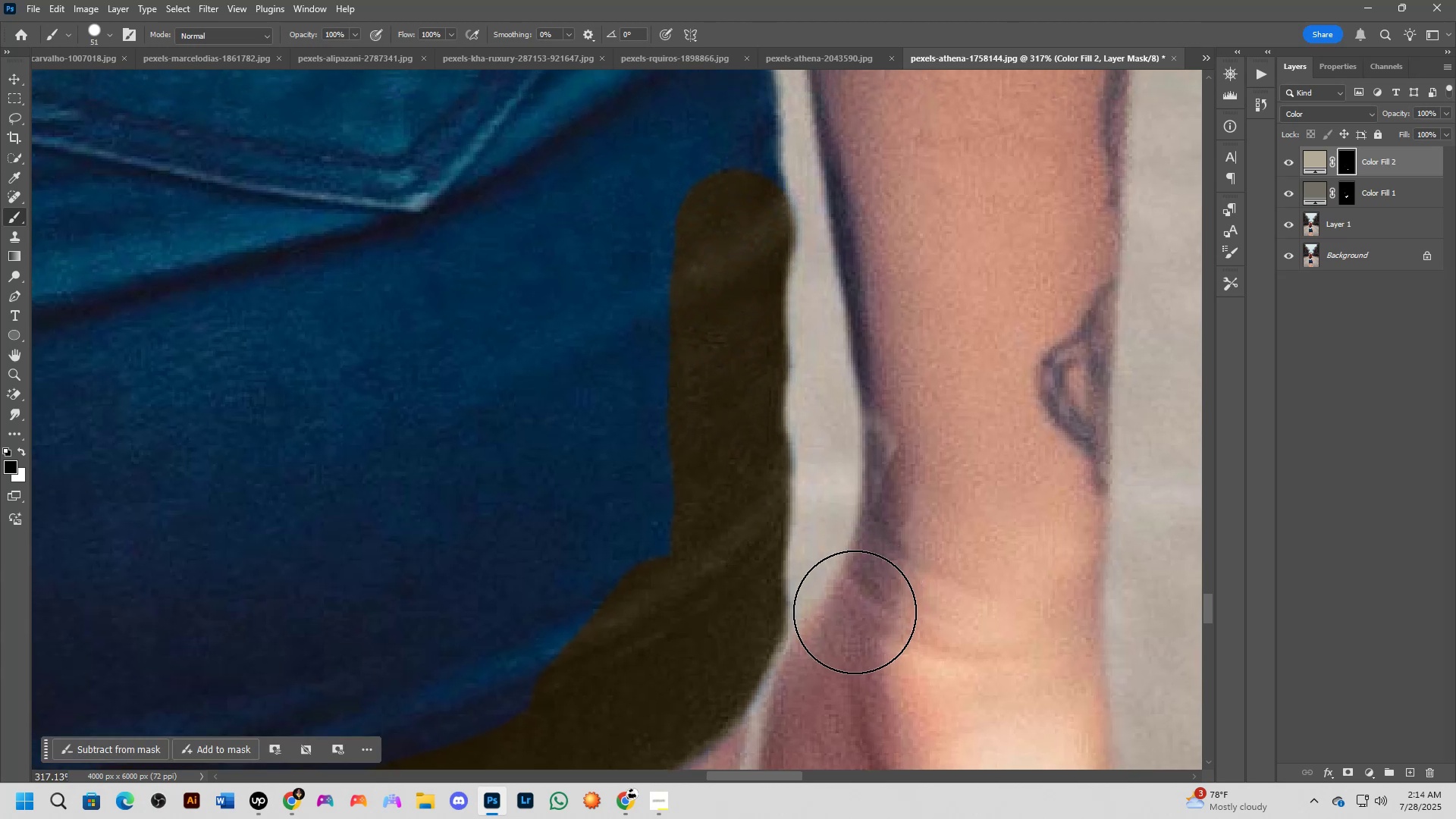 
left_click_drag(start_coordinate=[713, 236], to_coordinate=[701, 269])
 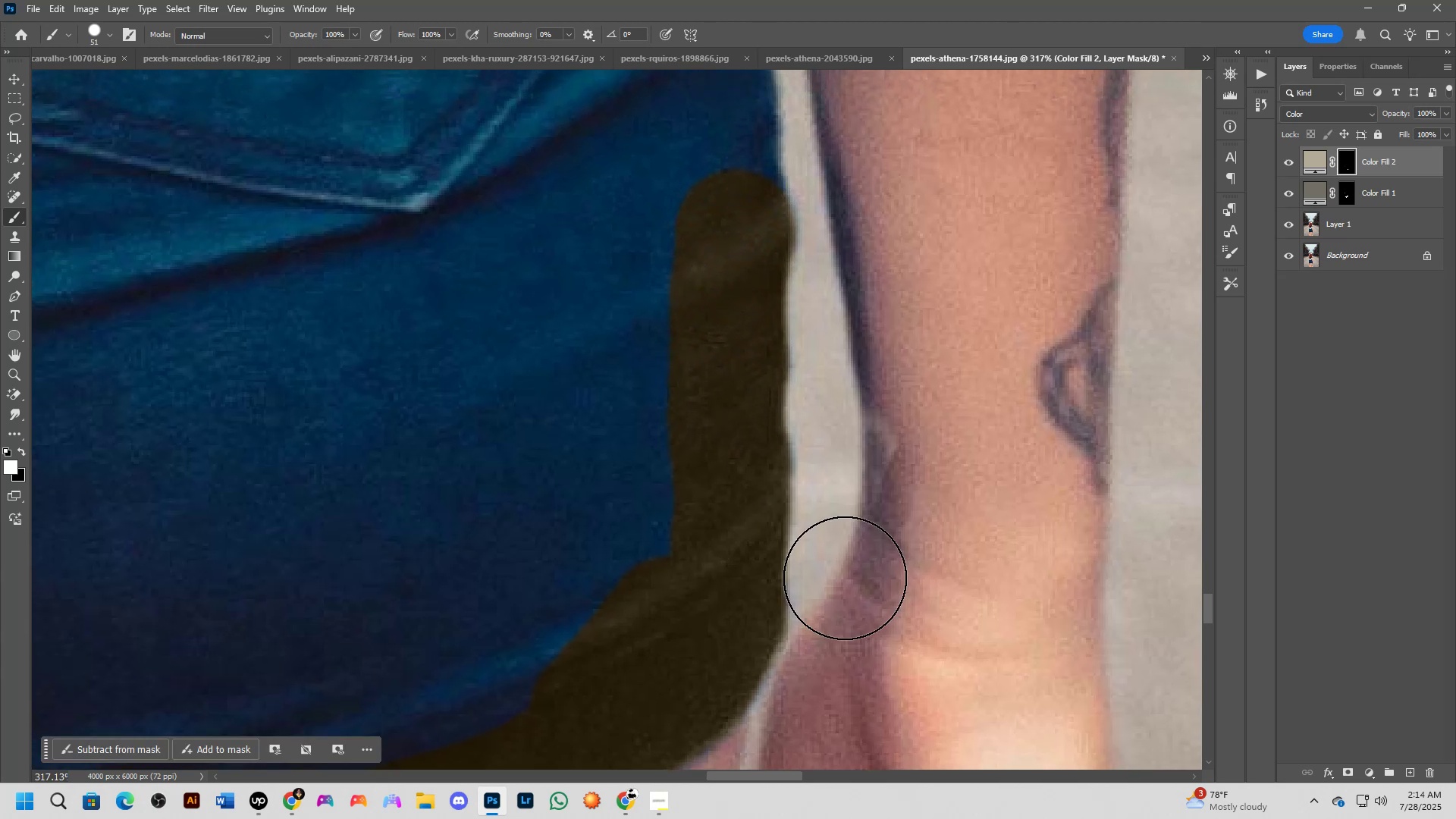 
key(X)
 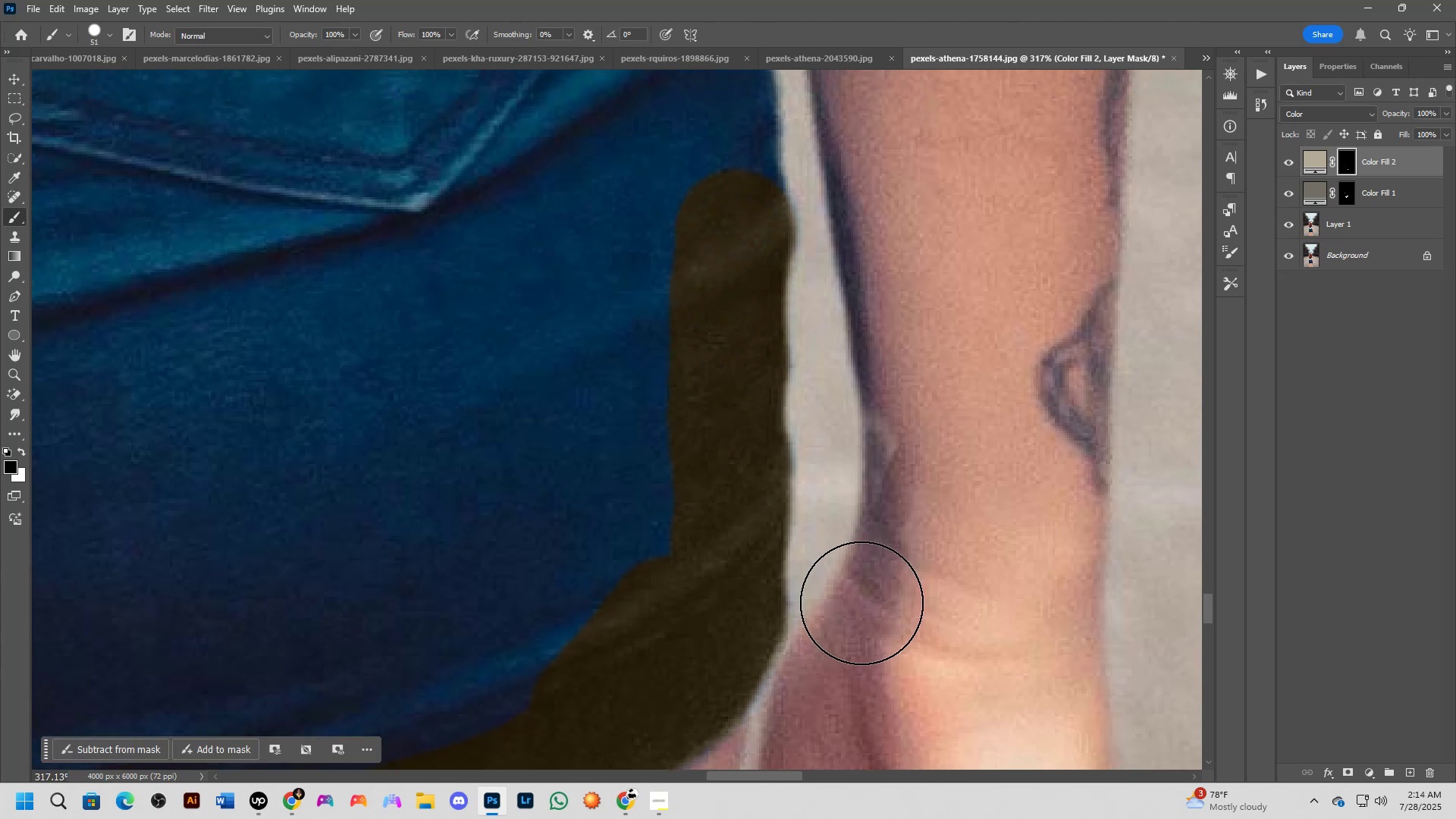 
left_click_drag(start_coordinate=[861, 602], to_coordinate=[829, 681])
 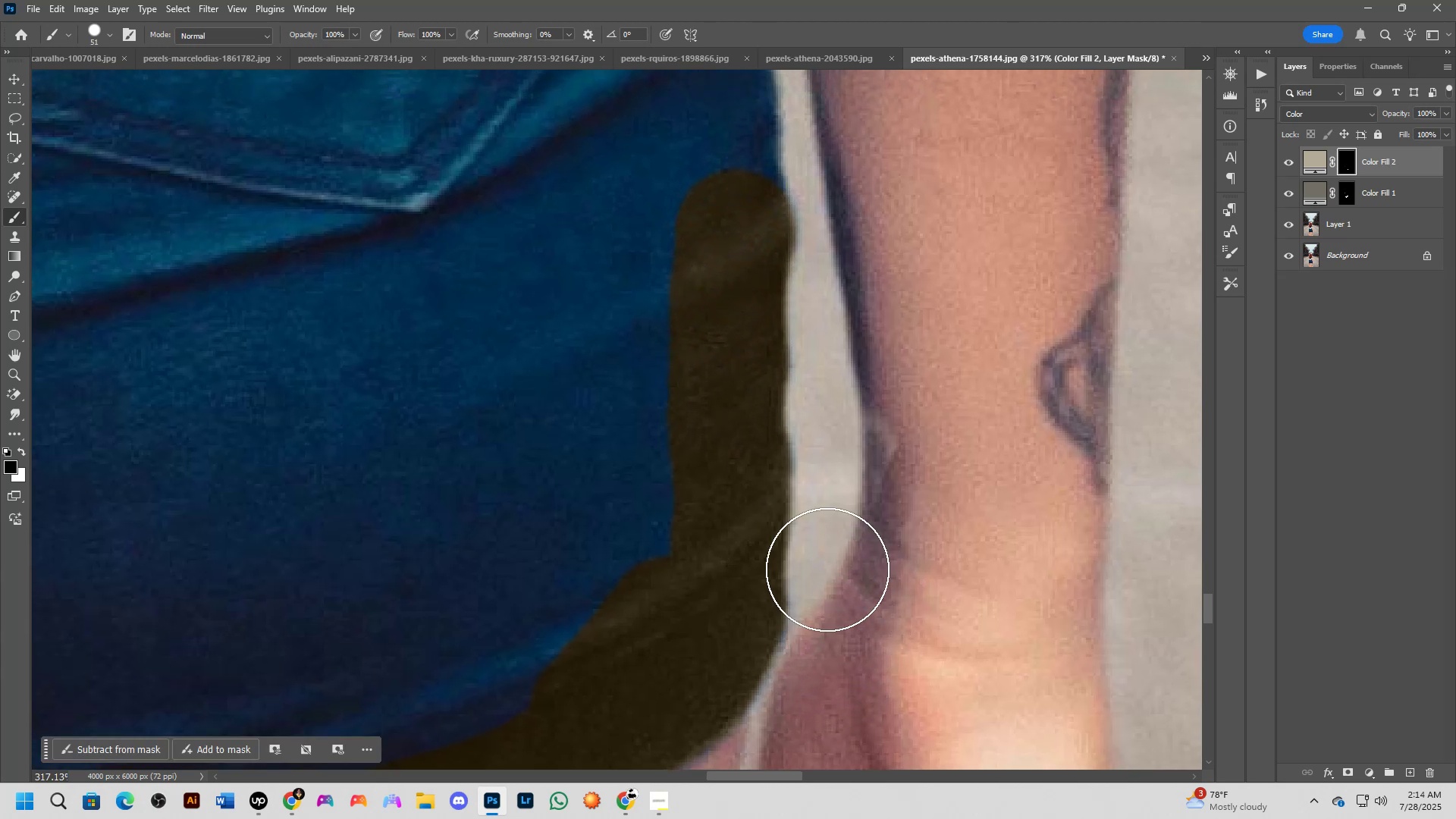 
key(Space)
 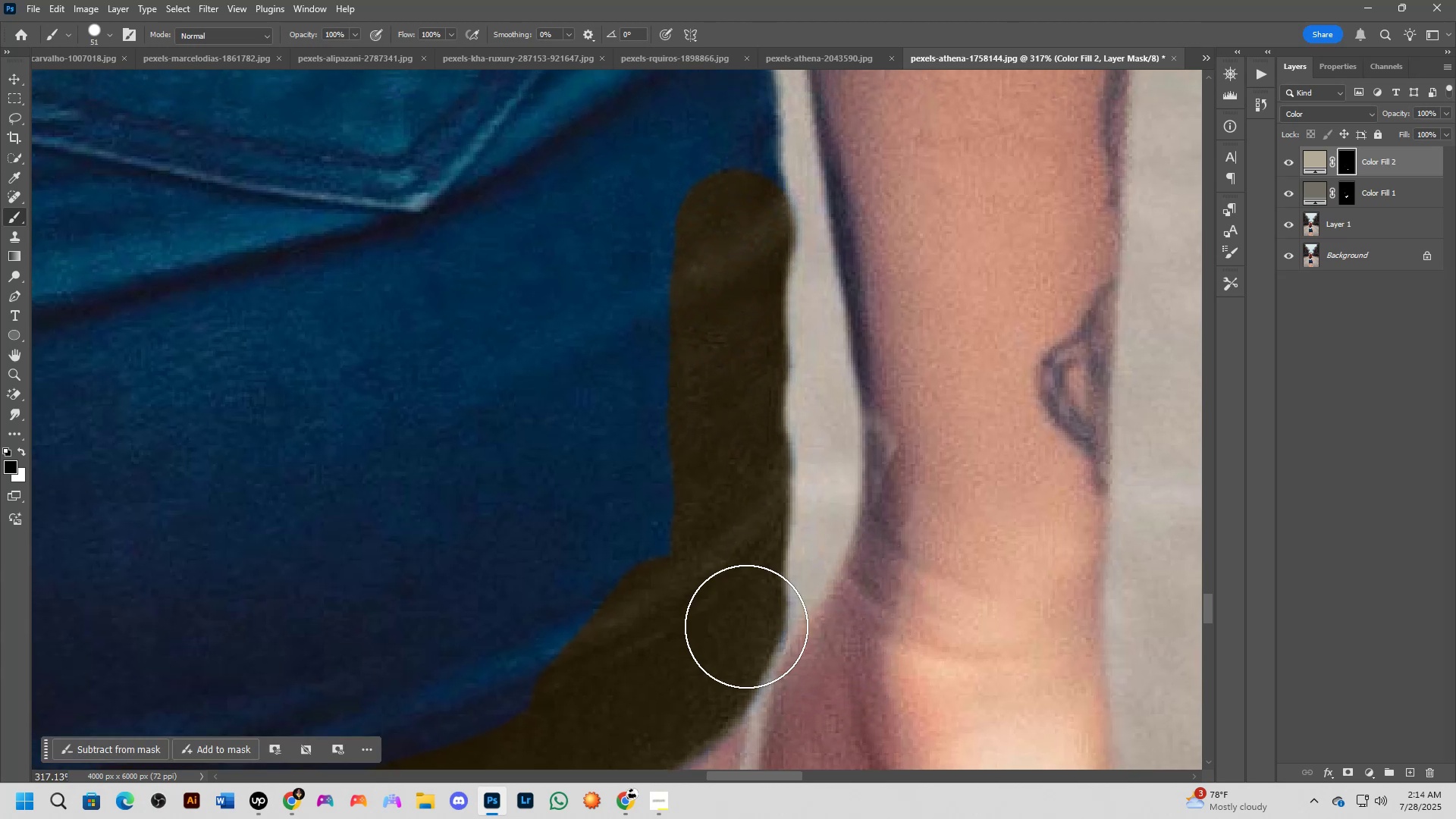 
key(X)
 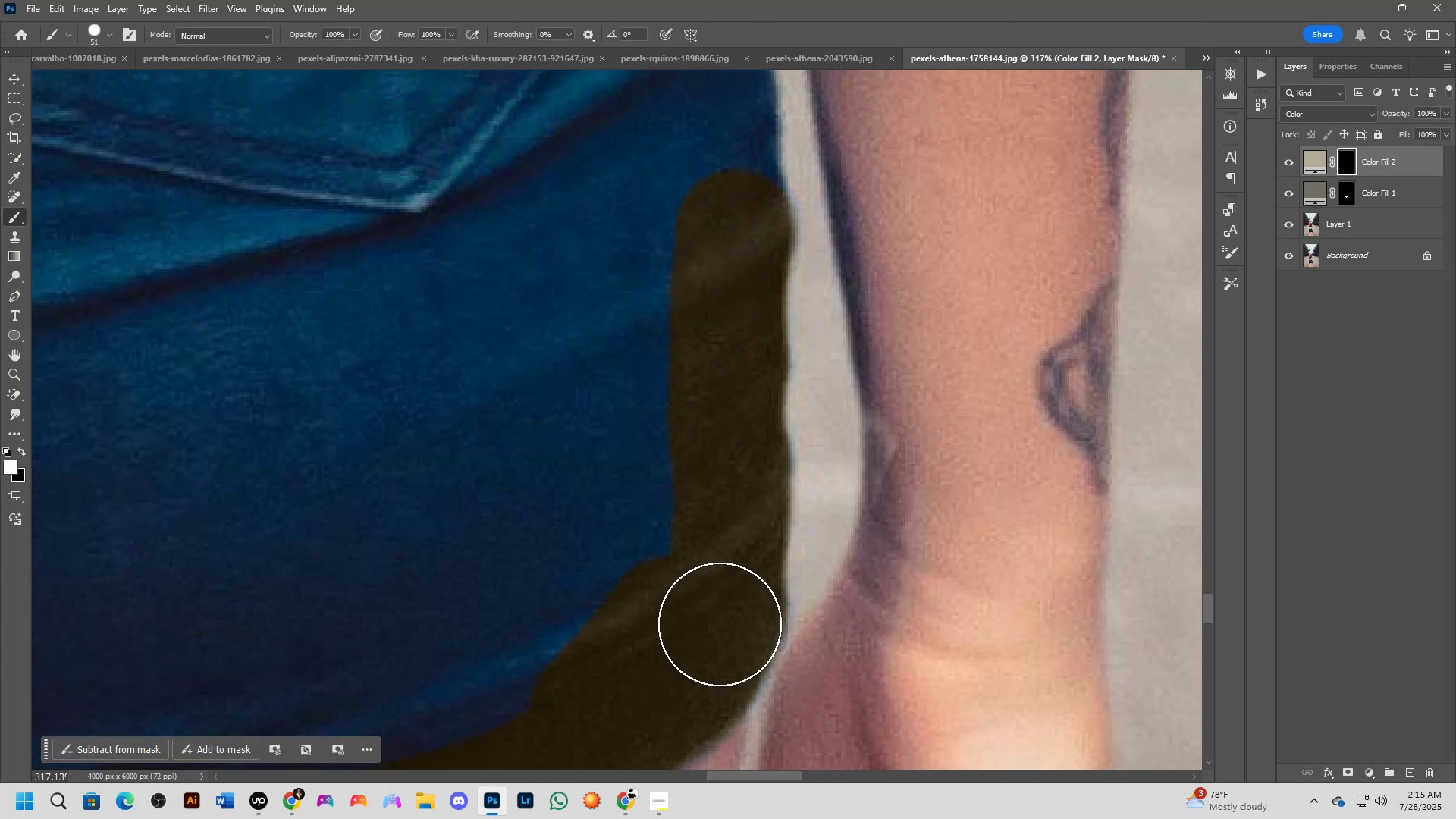 
hold_key(key=Space, duration=0.65)
 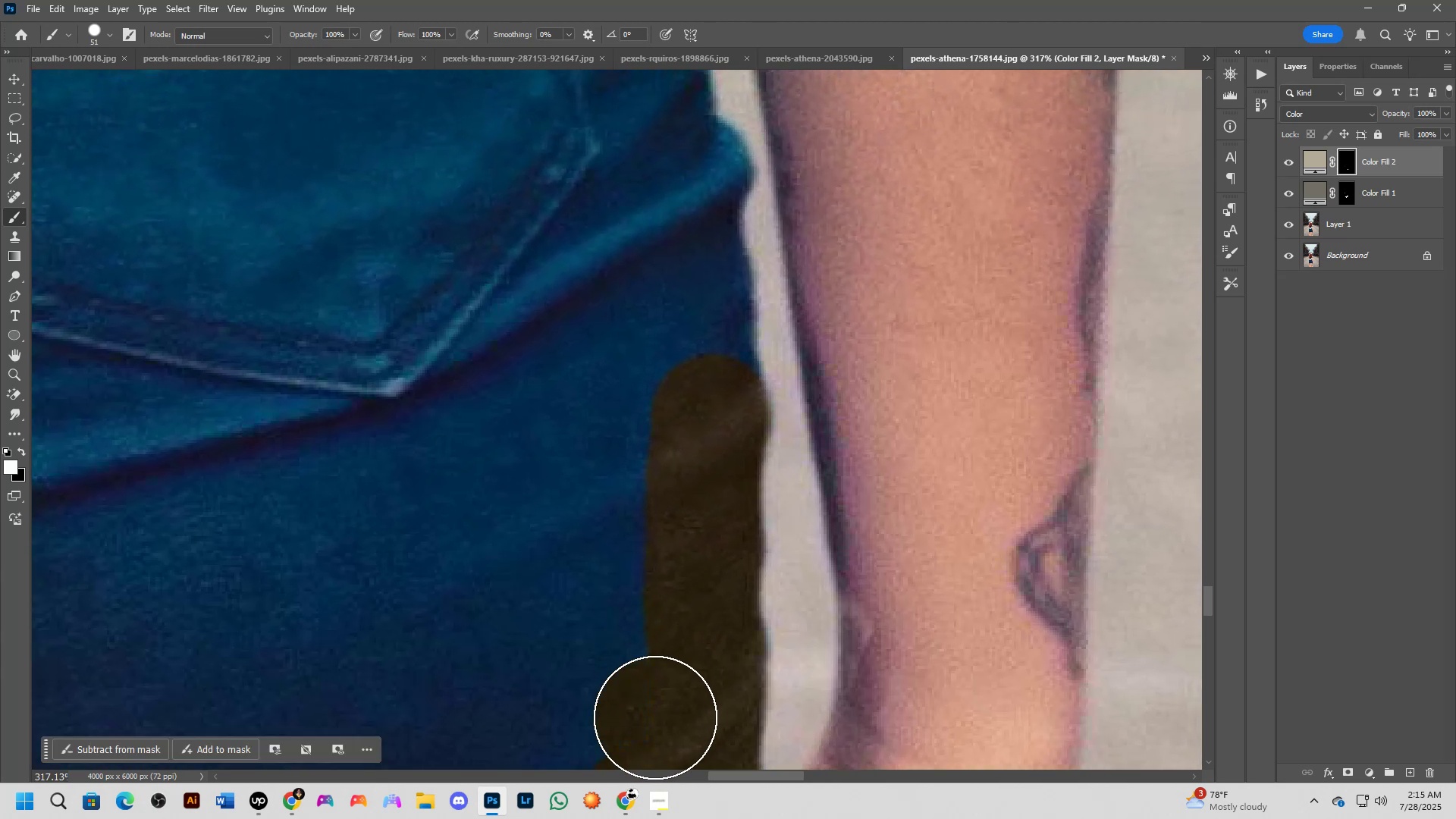 
left_click_drag(start_coordinate=[670, 413], to_coordinate=[650, 578])
 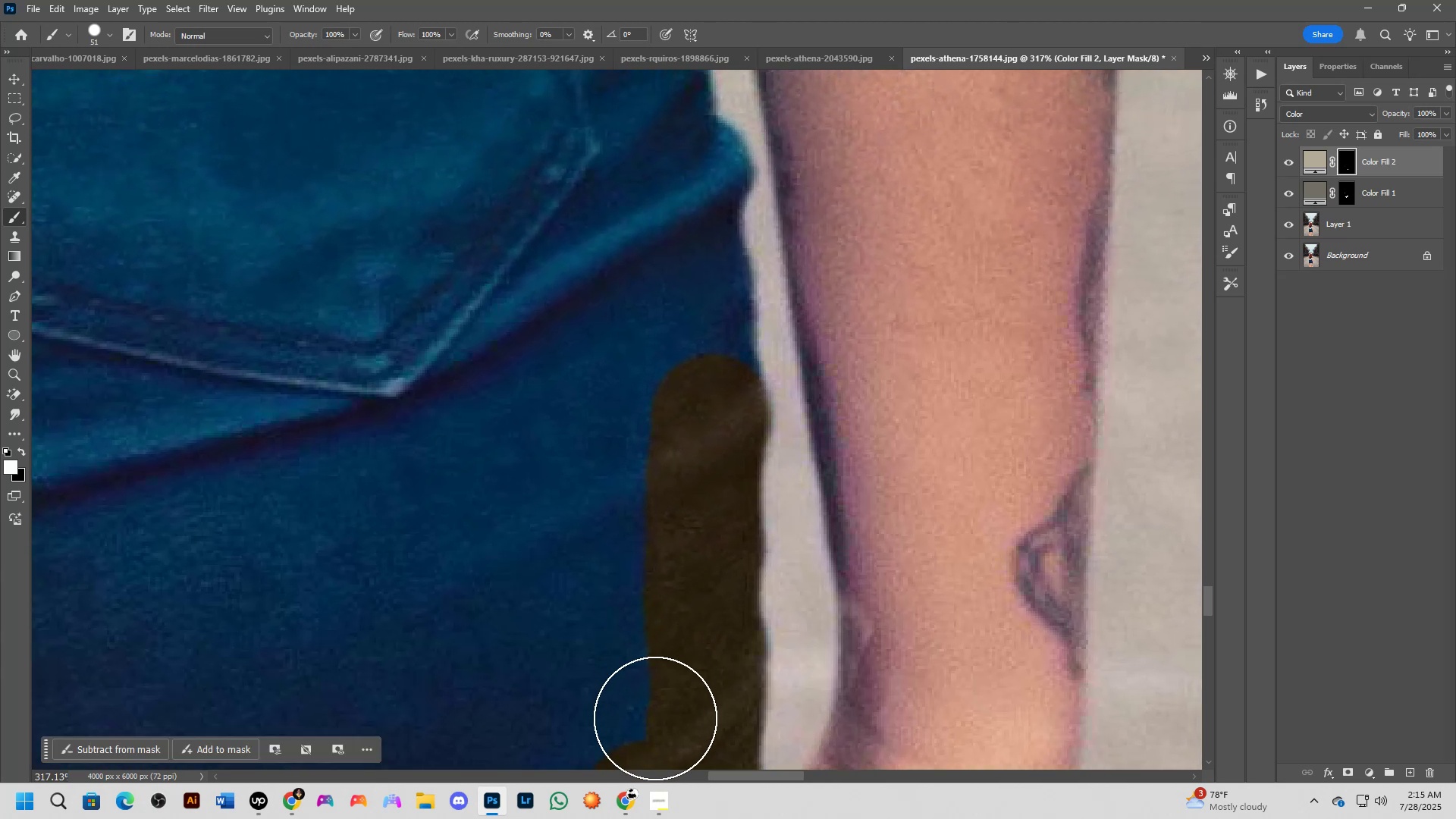 
left_click_drag(start_coordinate=[655, 718], to_coordinate=[682, 366])
 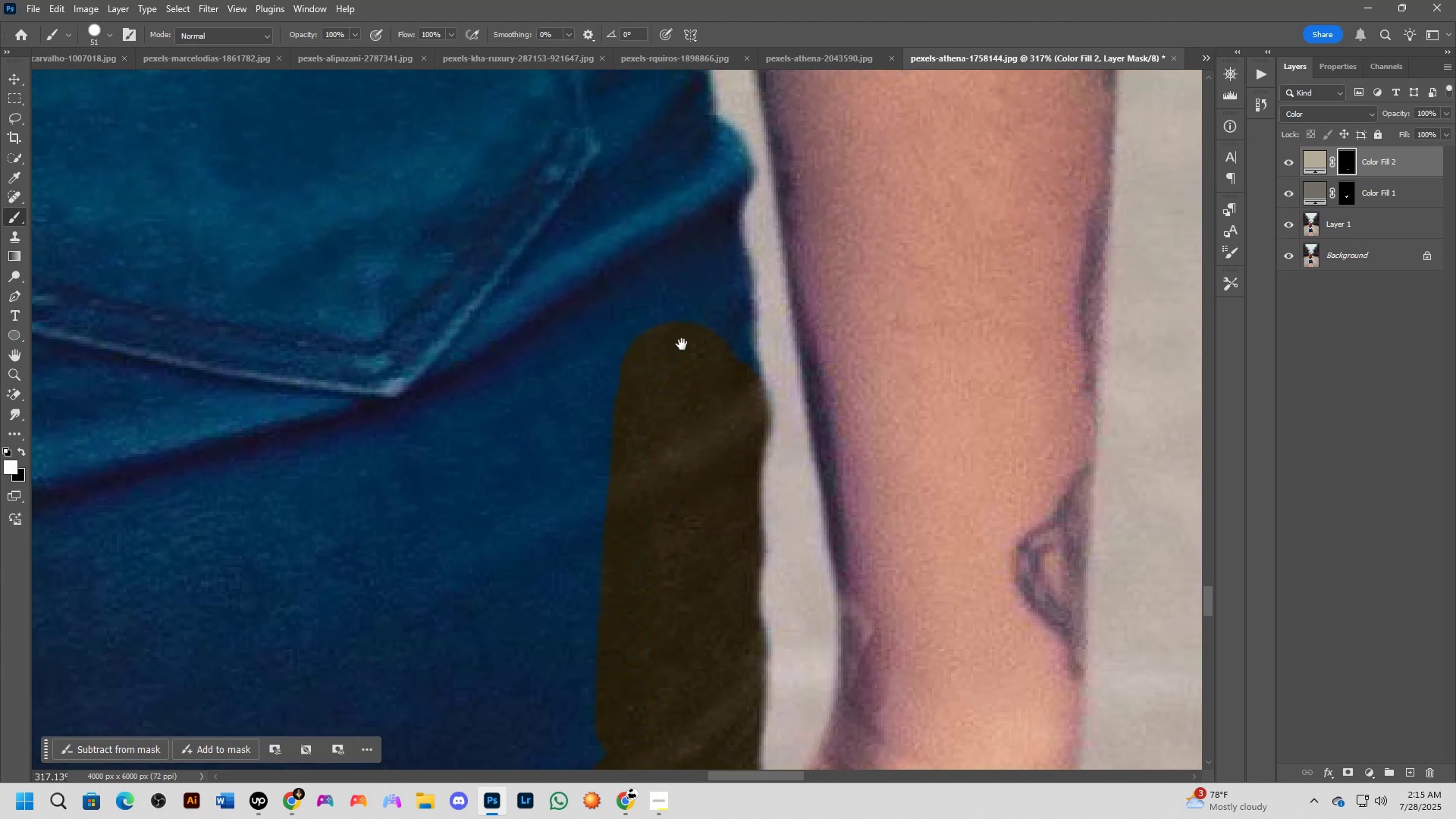 
hold_key(key=Space, duration=0.7)
 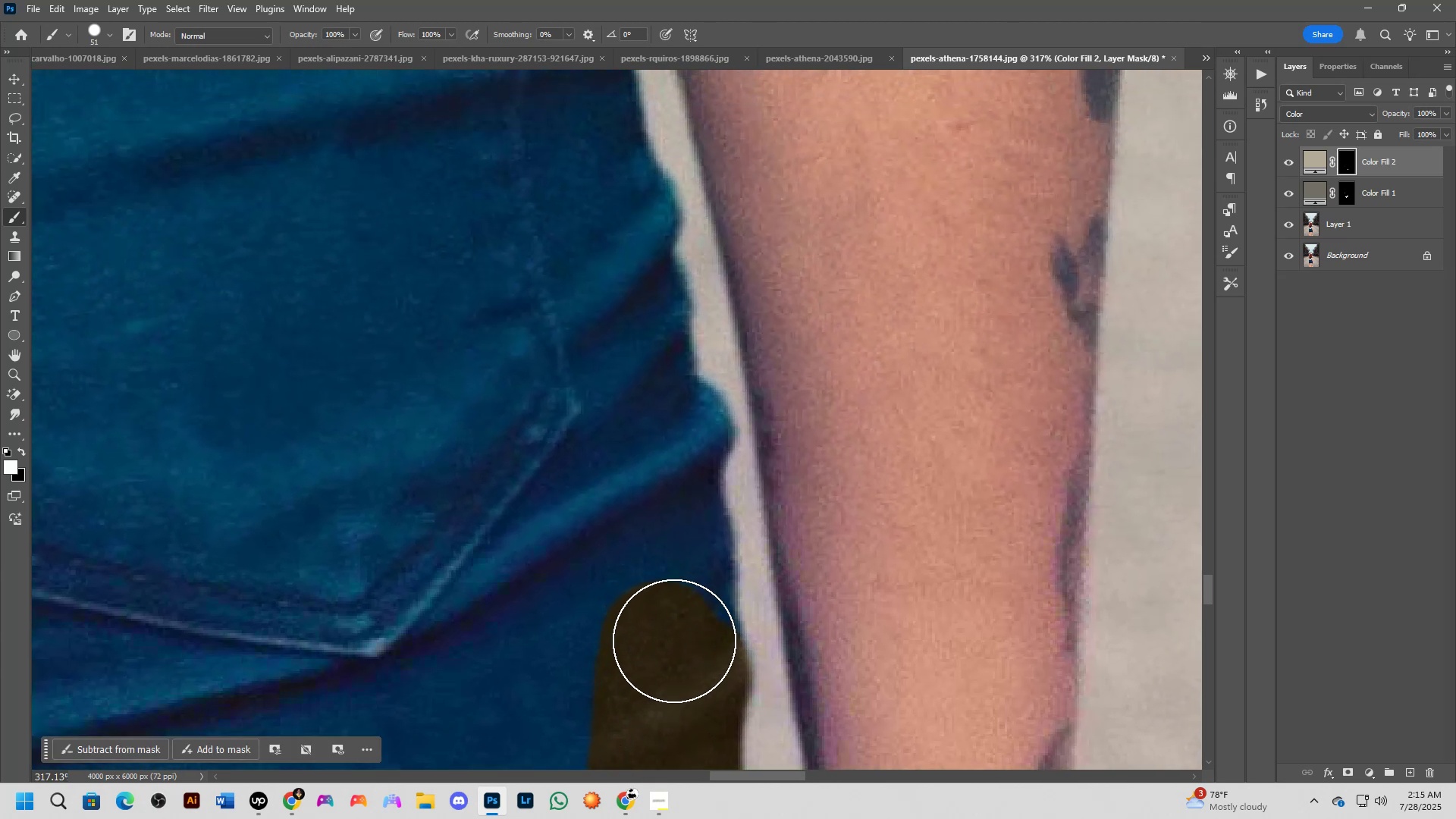 
left_click_drag(start_coordinate=[681, 359], to_coordinate=[662, 620])
 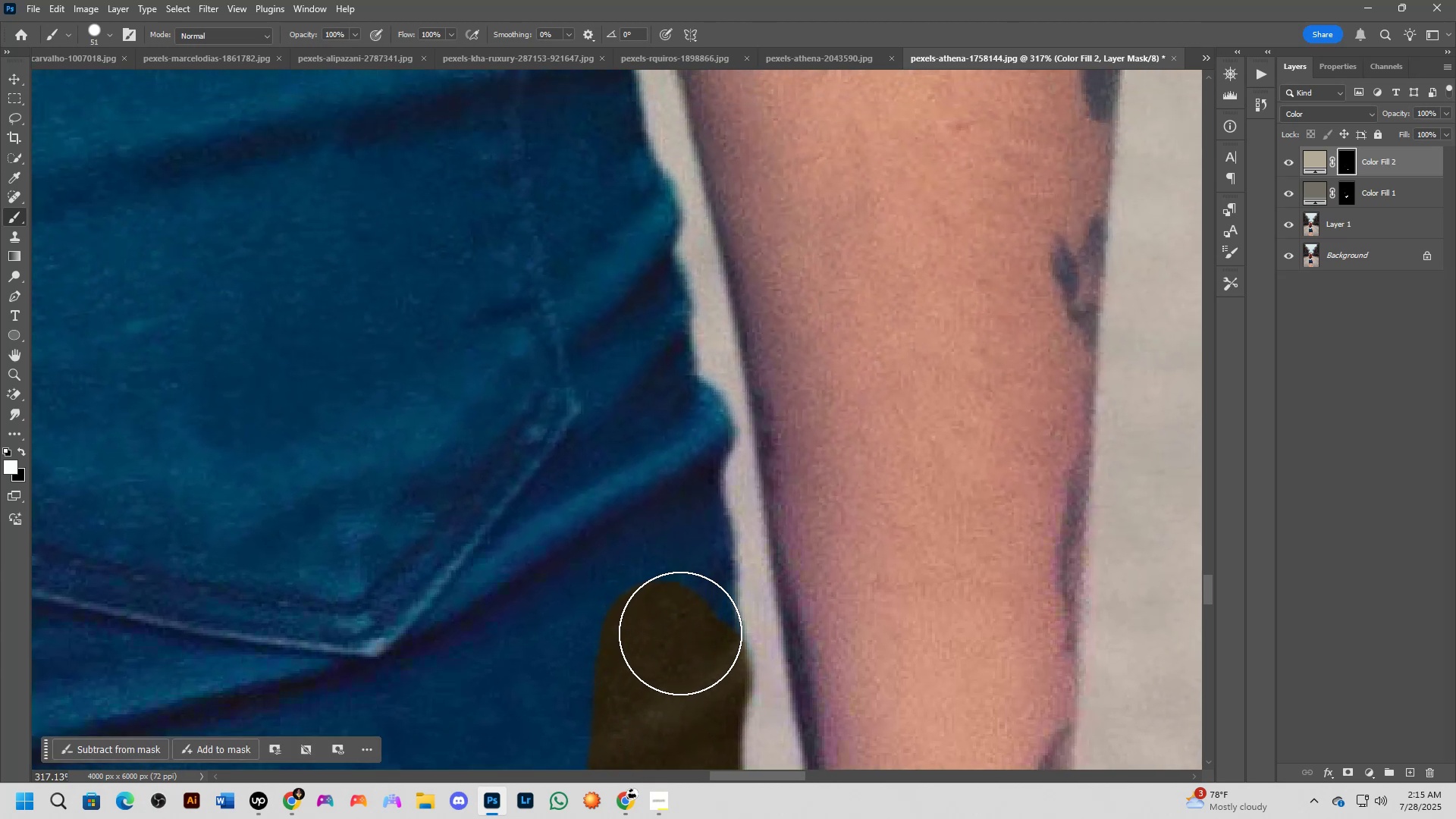 
left_click_drag(start_coordinate=[681, 632], to_coordinate=[676, 424])
 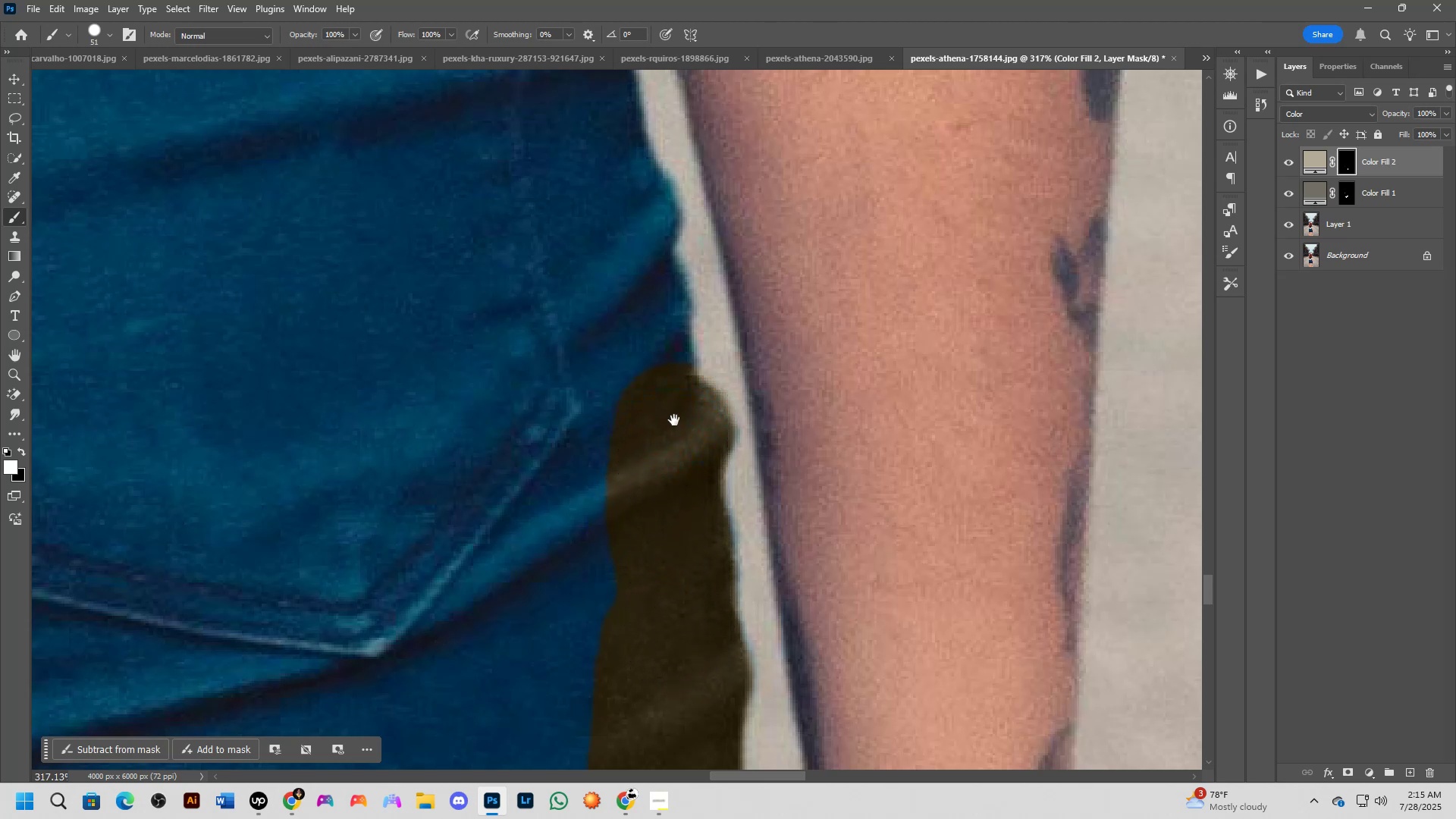 
hold_key(key=Space, duration=0.52)
 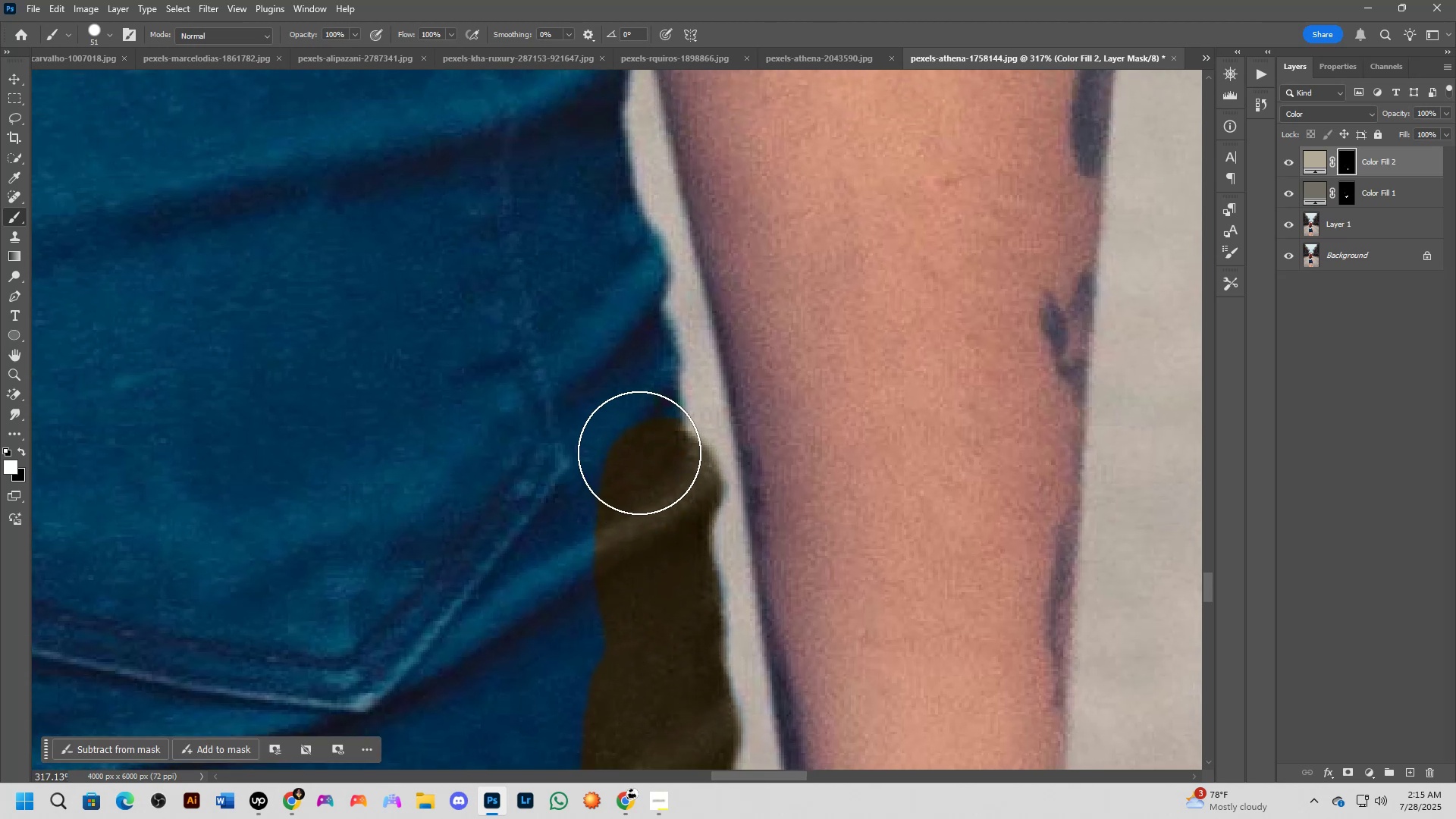 
left_click_drag(start_coordinate=[663, 423], to_coordinate=[651, 479])
 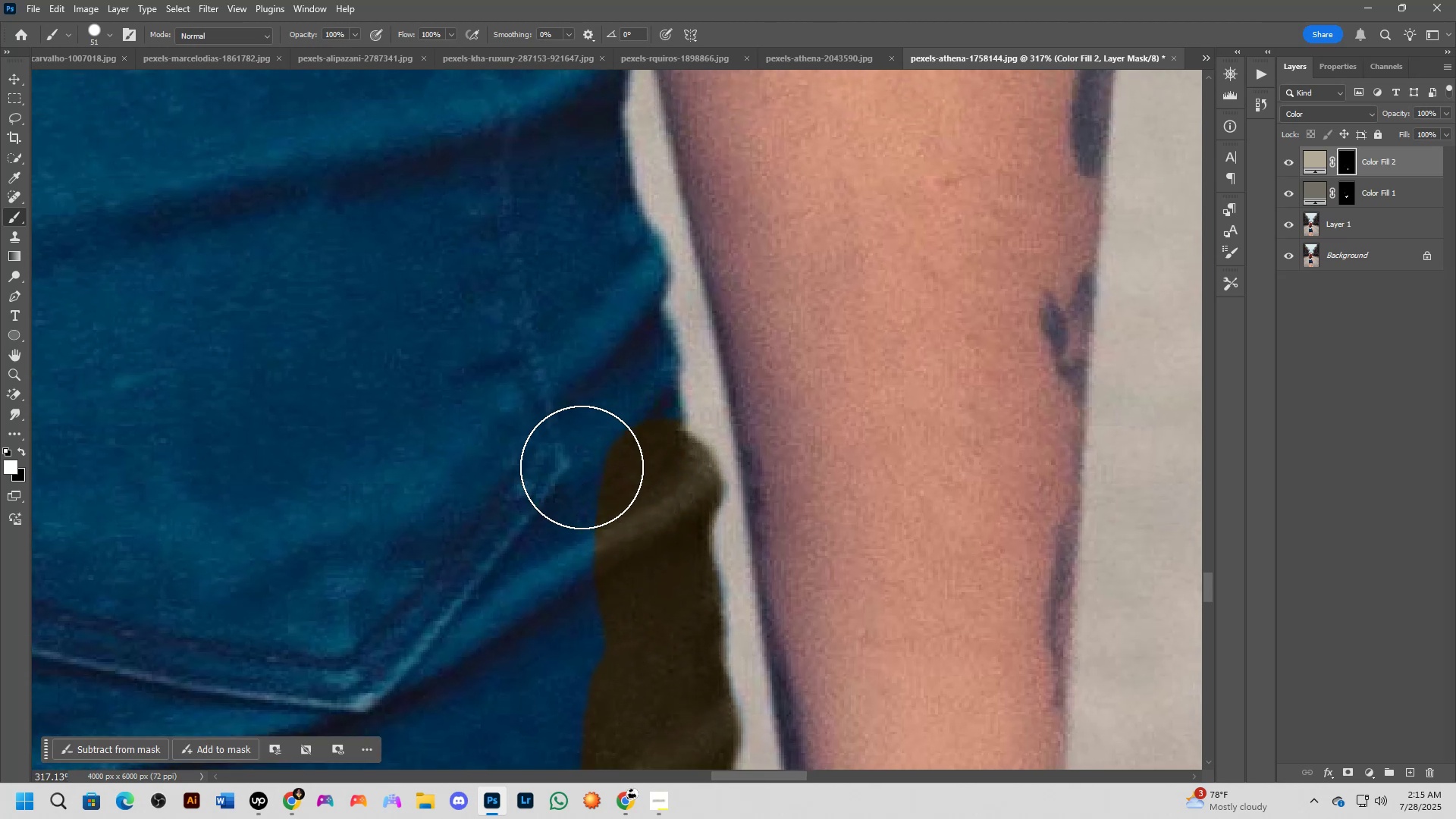 
hold_key(key=Space, duration=0.42)
 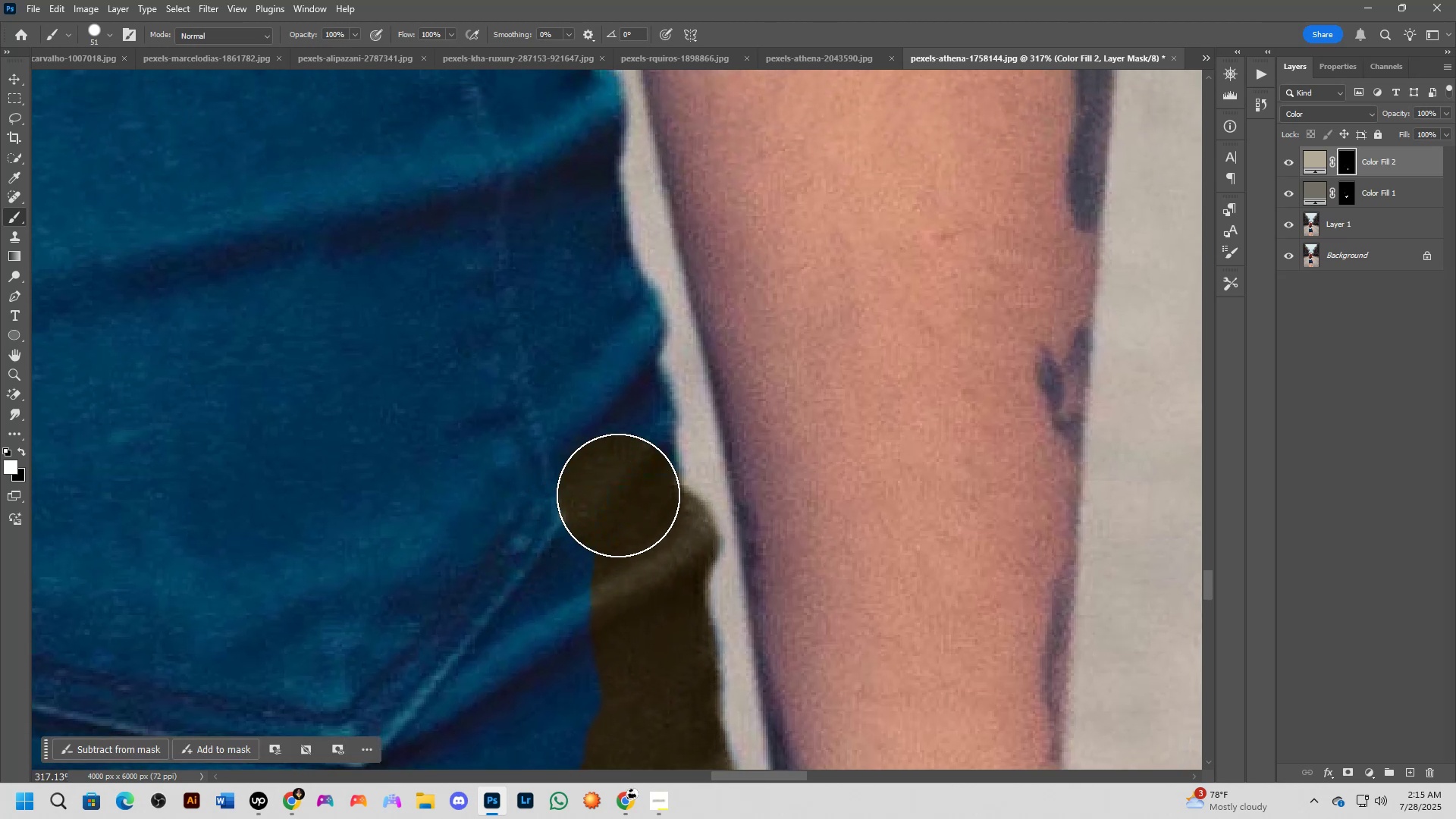 
left_click_drag(start_coordinate=[530, 486], to_coordinate=[526, 541])
 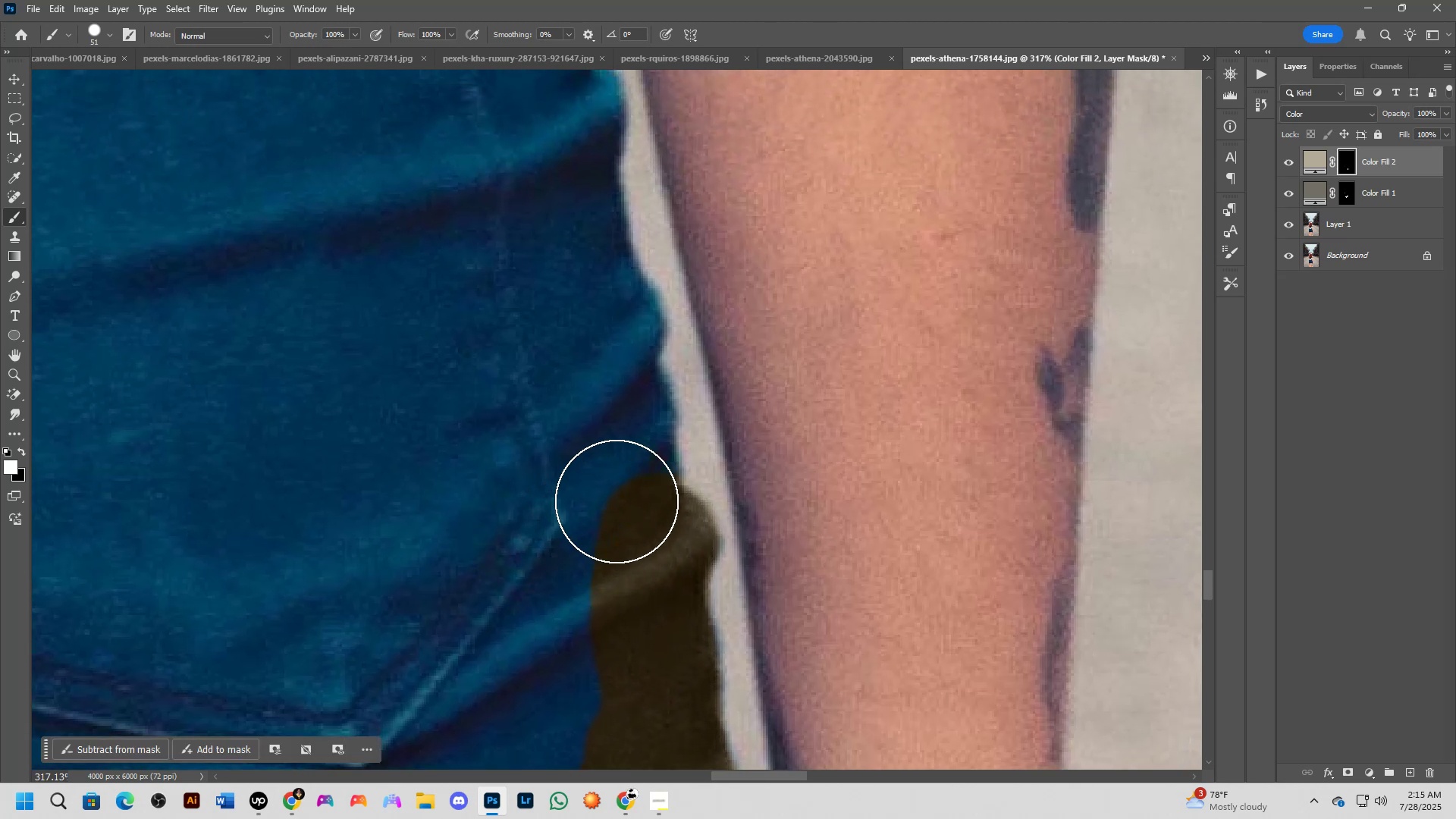 
left_click_drag(start_coordinate=[618, 496], to_coordinate=[613, 405])
 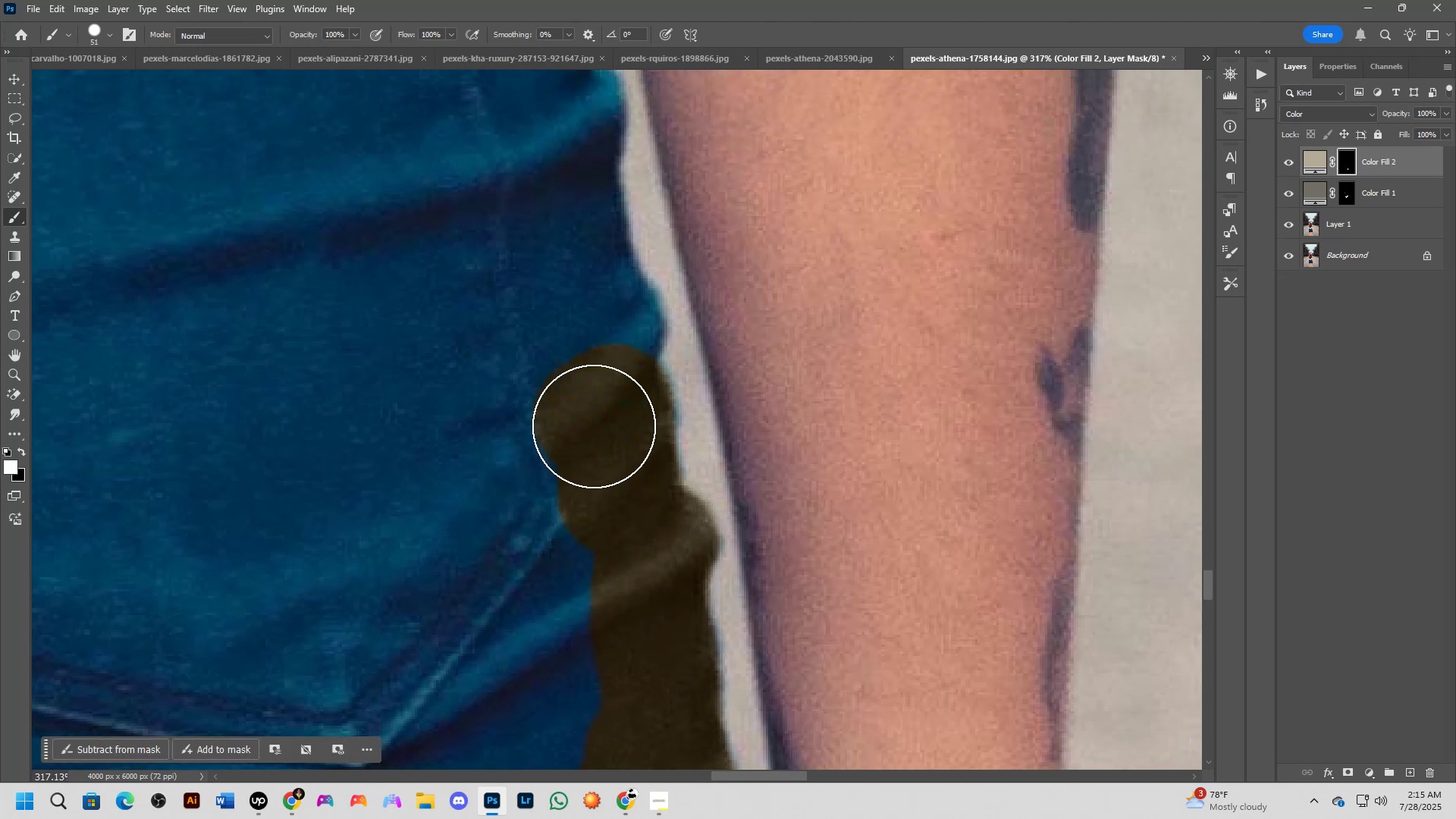 
left_click_drag(start_coordinate=[594, 417], to_coordinate=[609, 519])
 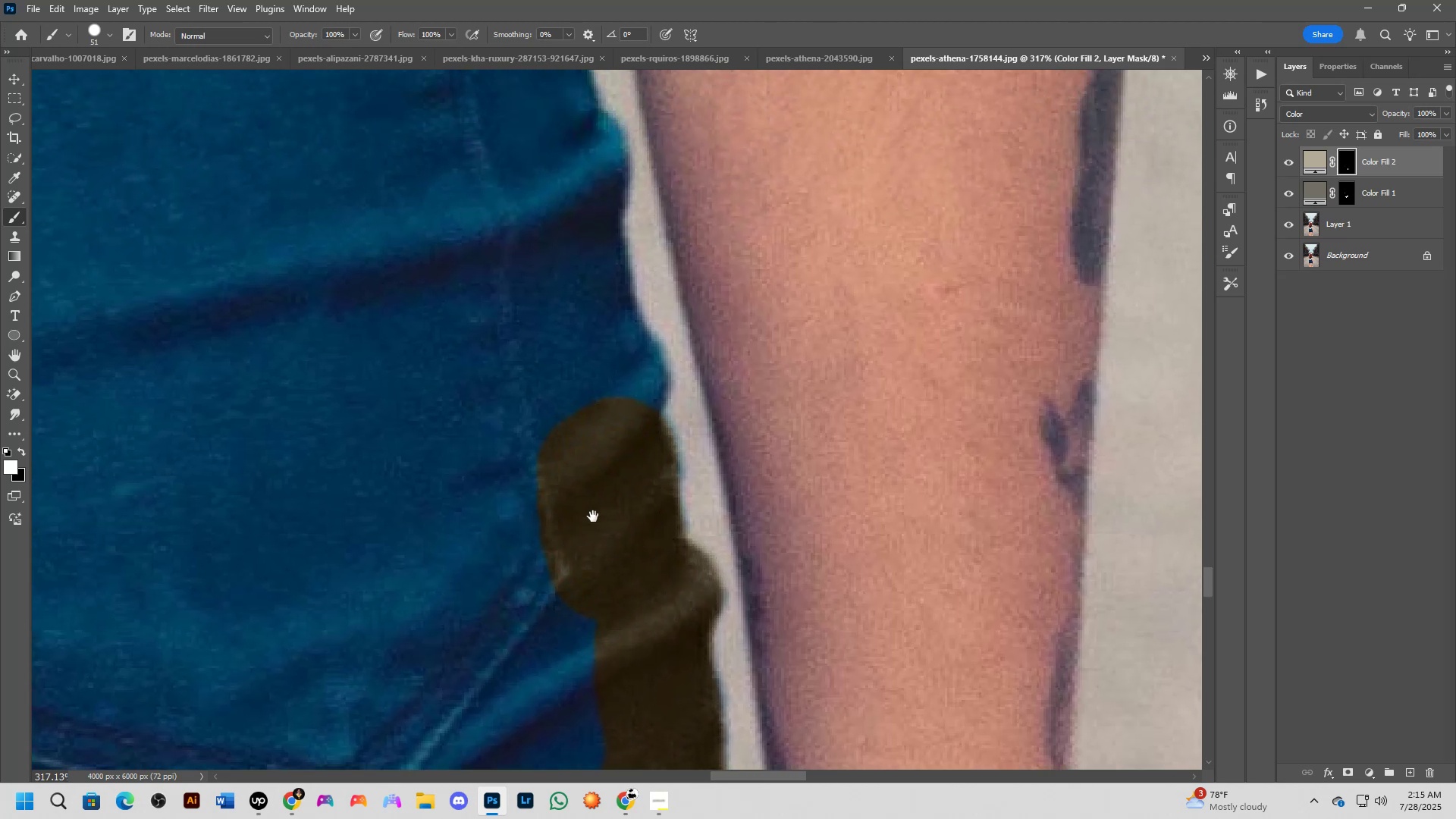 
hold_key(key=Space, duration=0.46)
 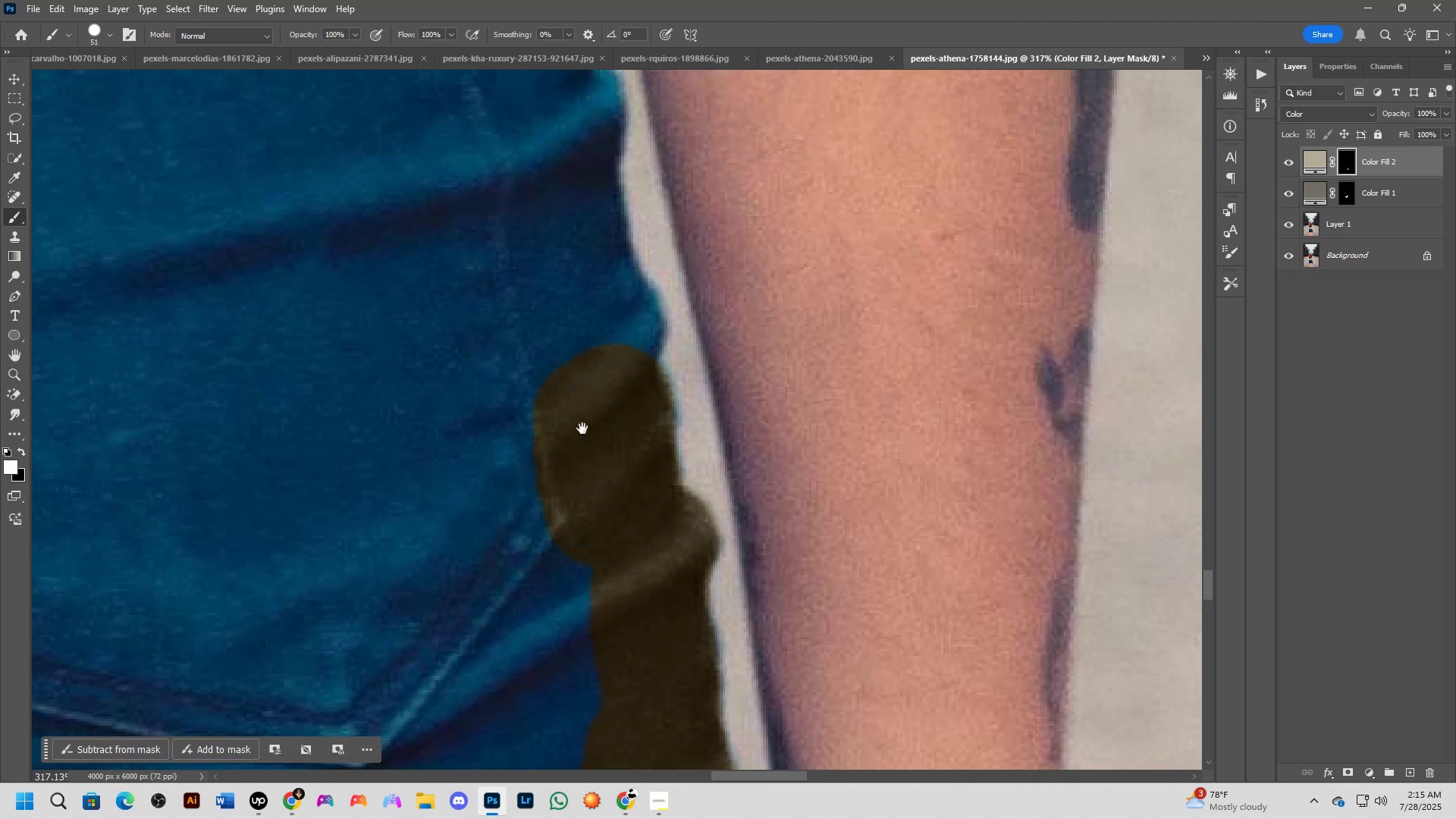 
hold_key(key=Space, duration=0.62)
 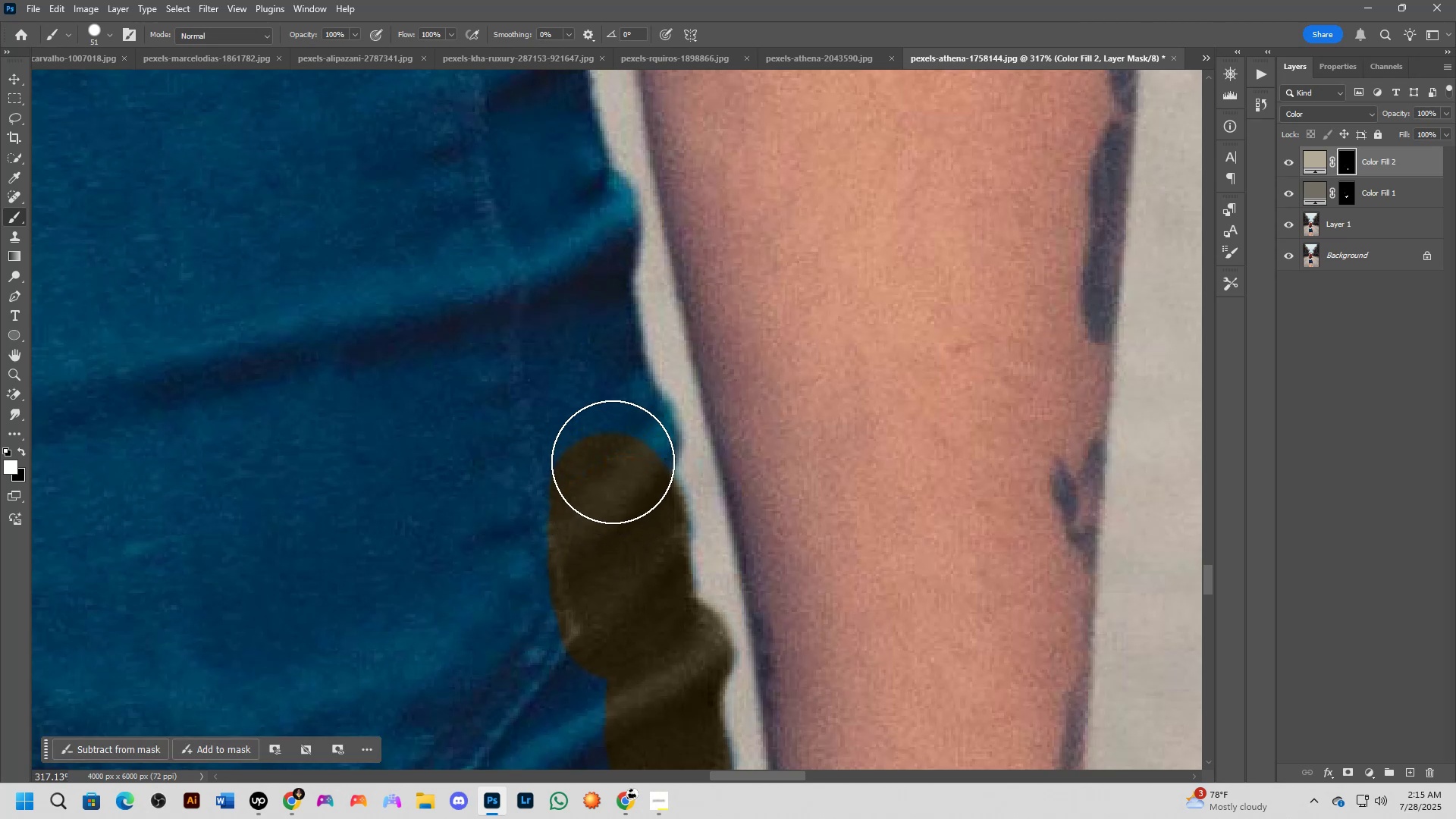 
left_click_drag(start_coordinate=[582, 431], to_coordinate=[597, 543])
 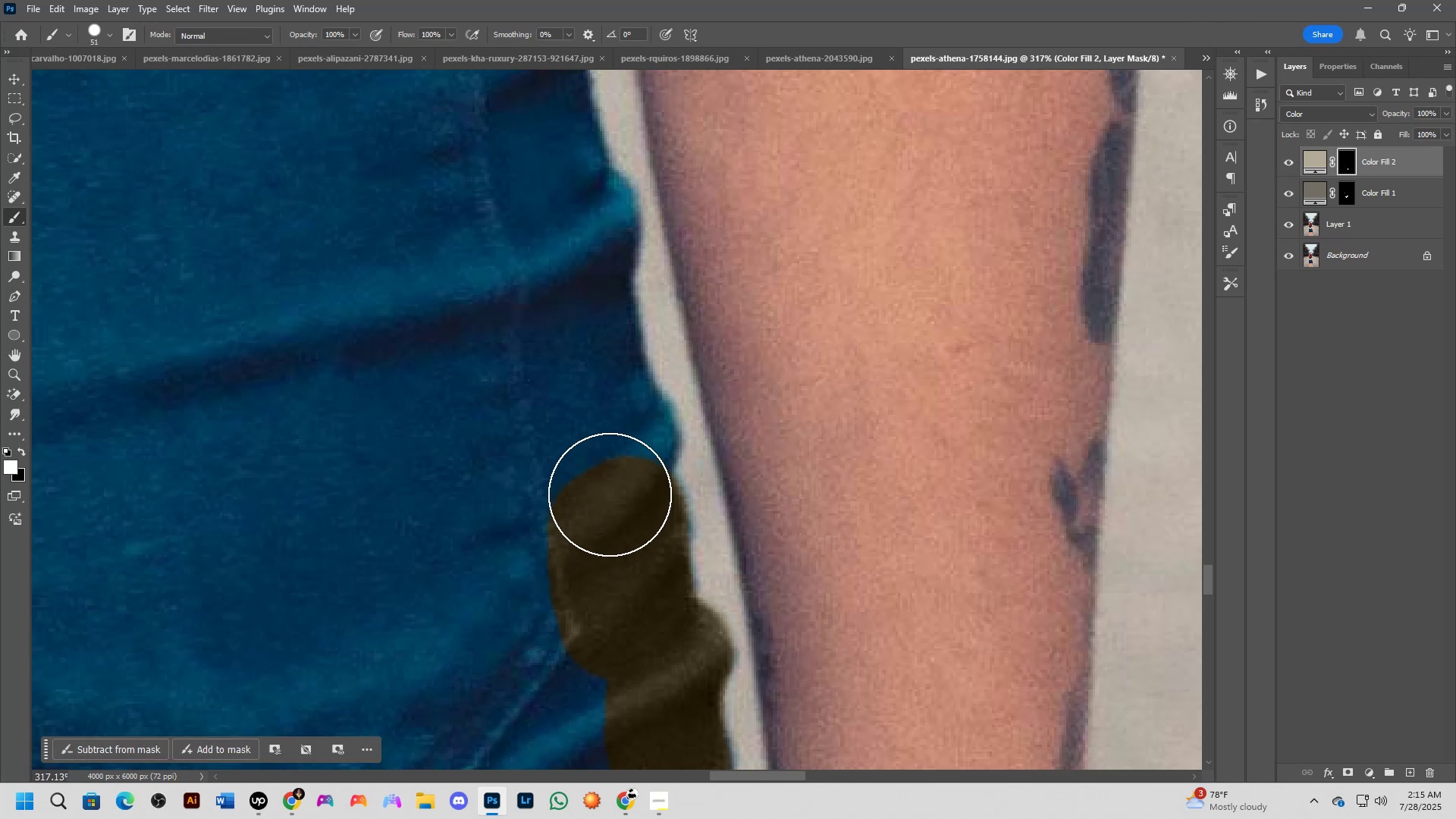 
left_click_drag(start_coordinate=[610, 494], to_coordinate=[623, 434])
 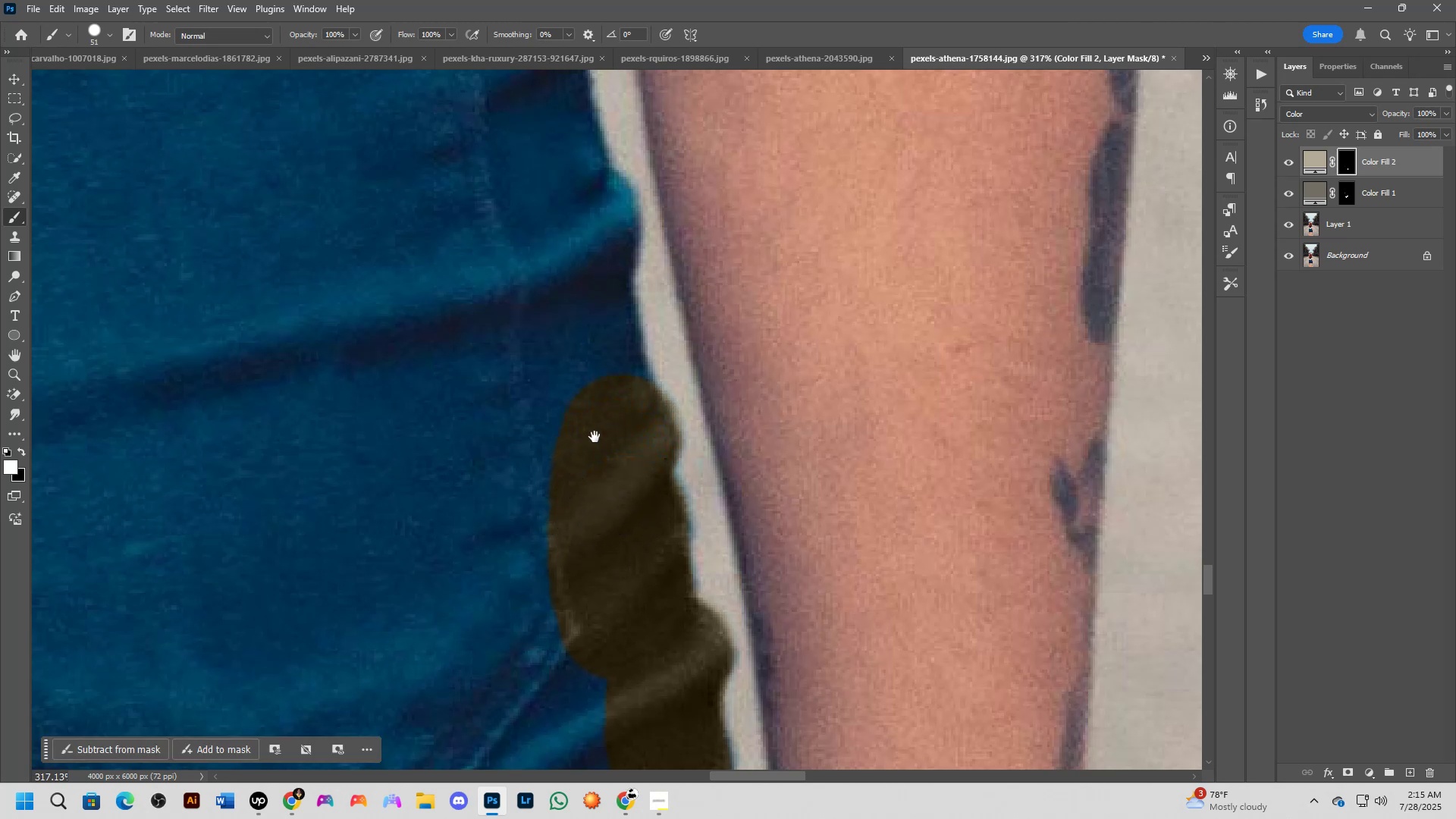 
hold_key(key=Space, duration=0.58)
 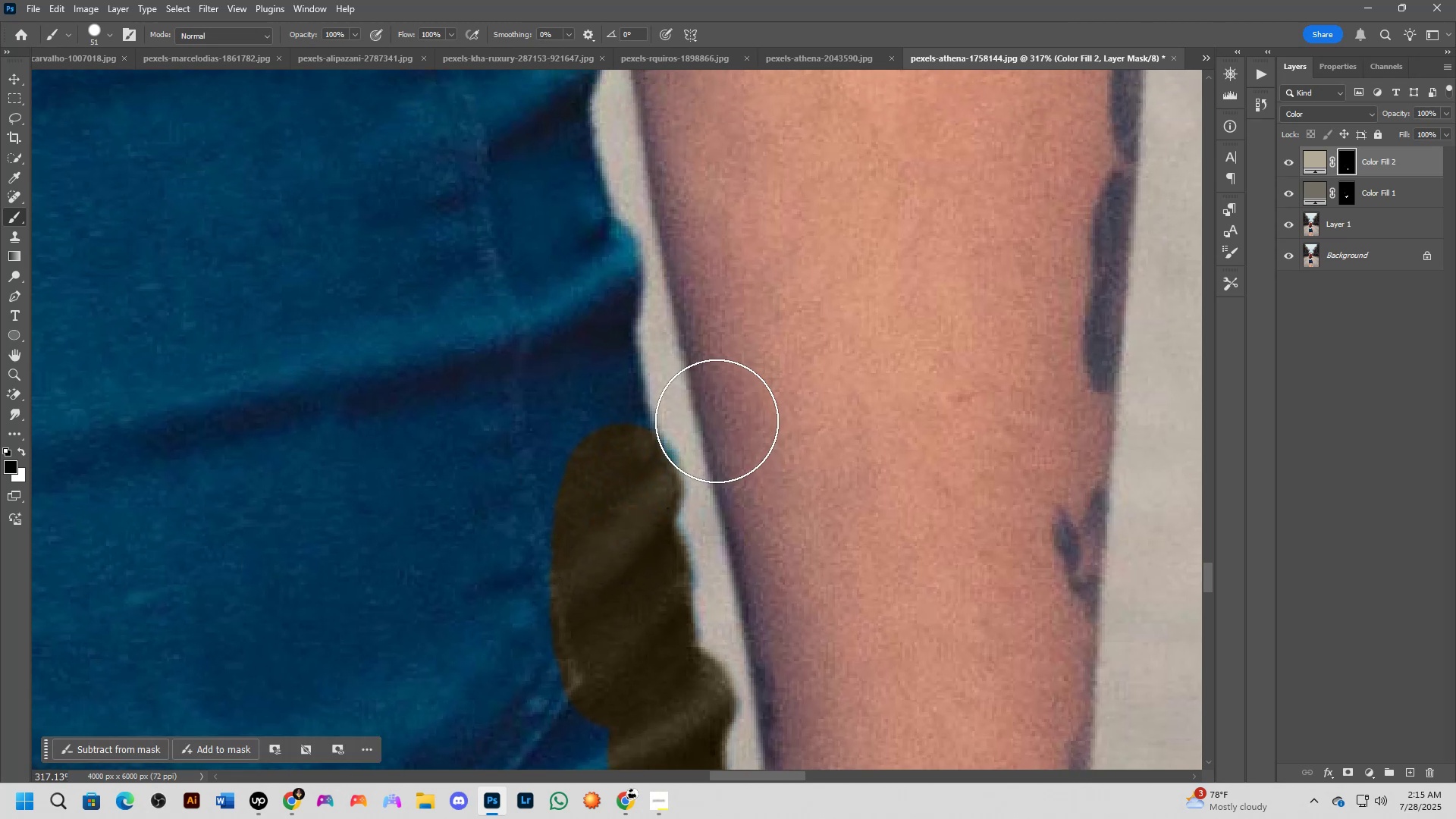 
left_click_drag(start_coordinate=[571, 444], to_coordinate=[573, 494])
 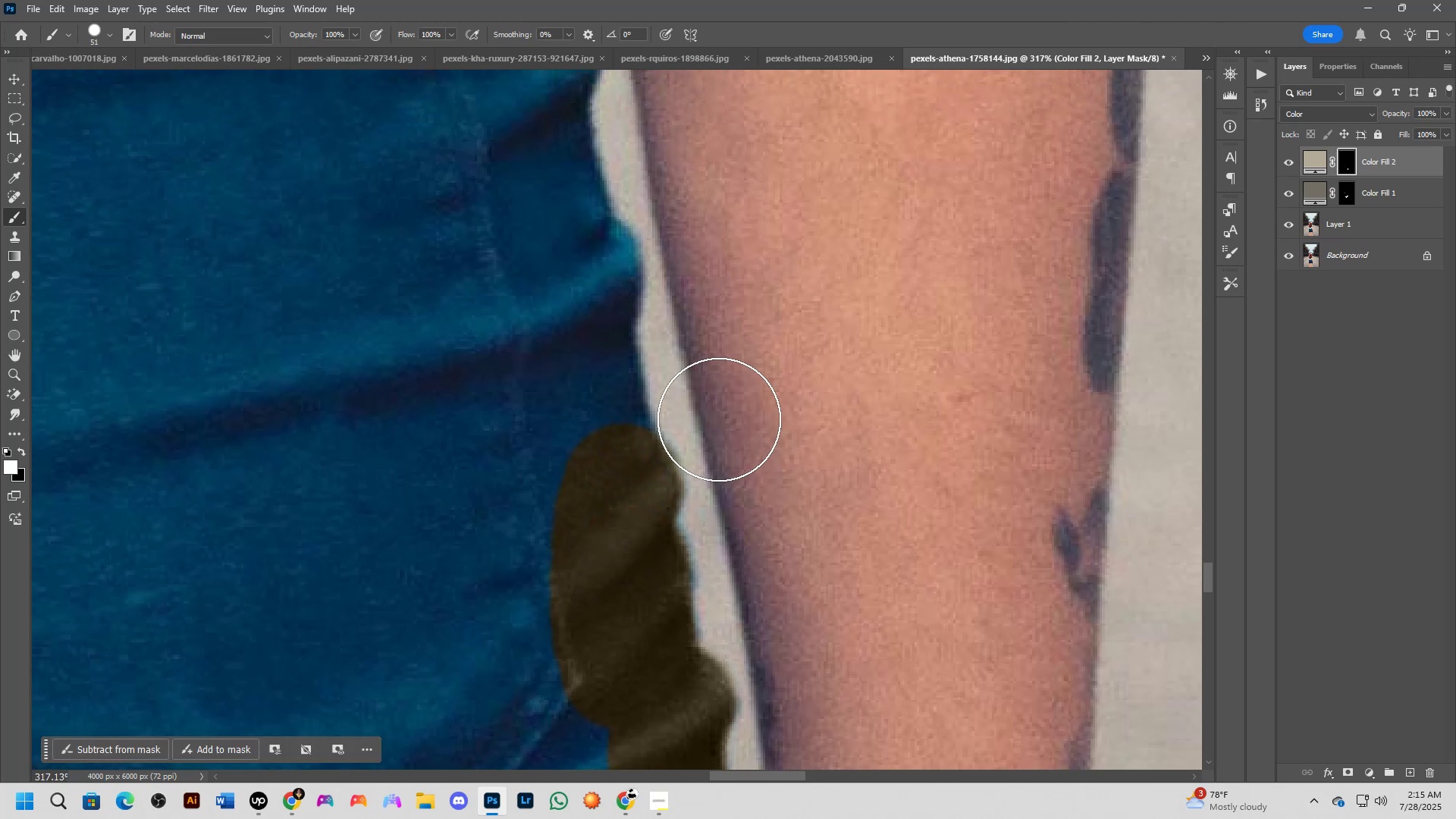 
key(X)
 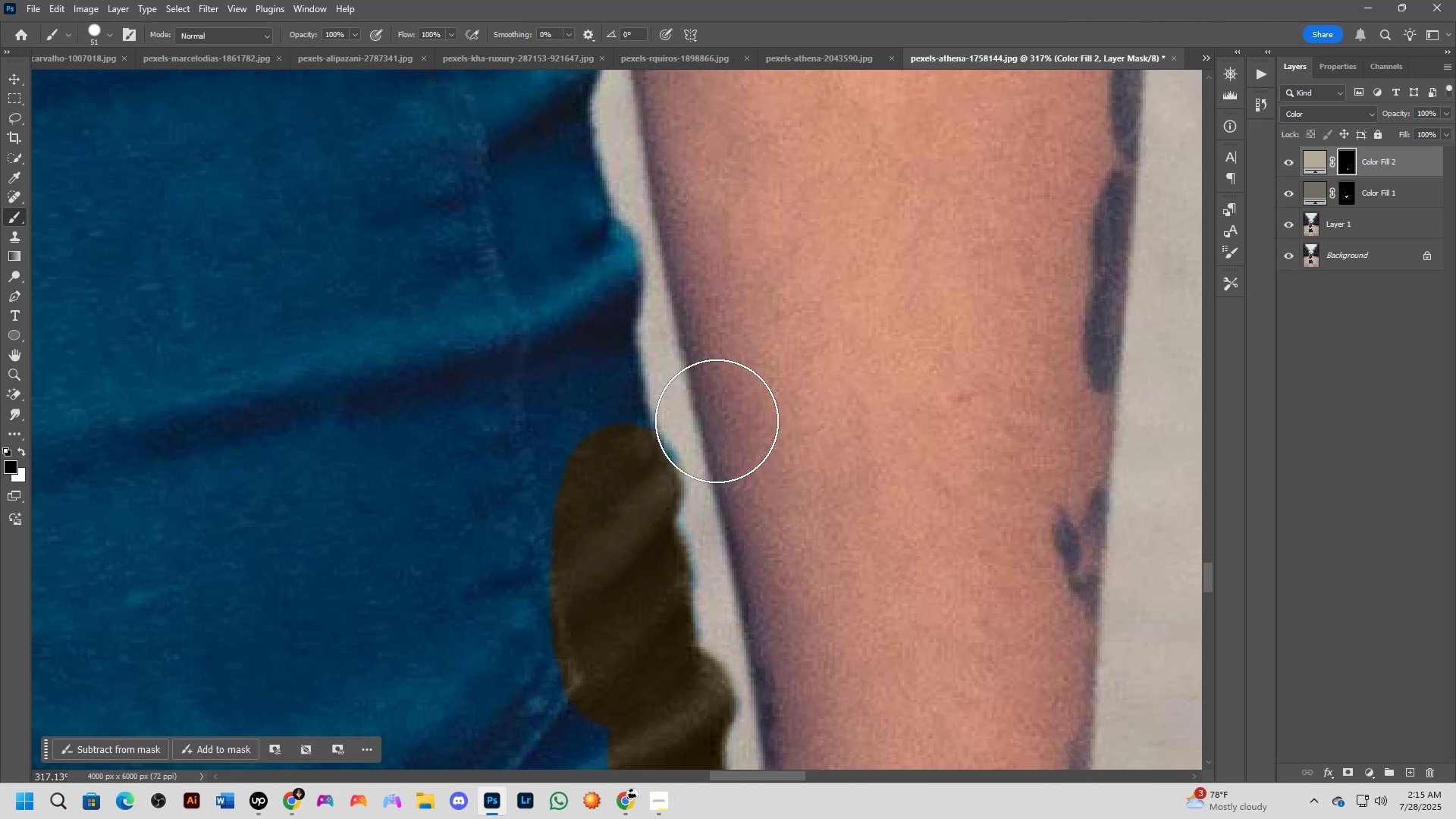 
left_click([717, 421])
 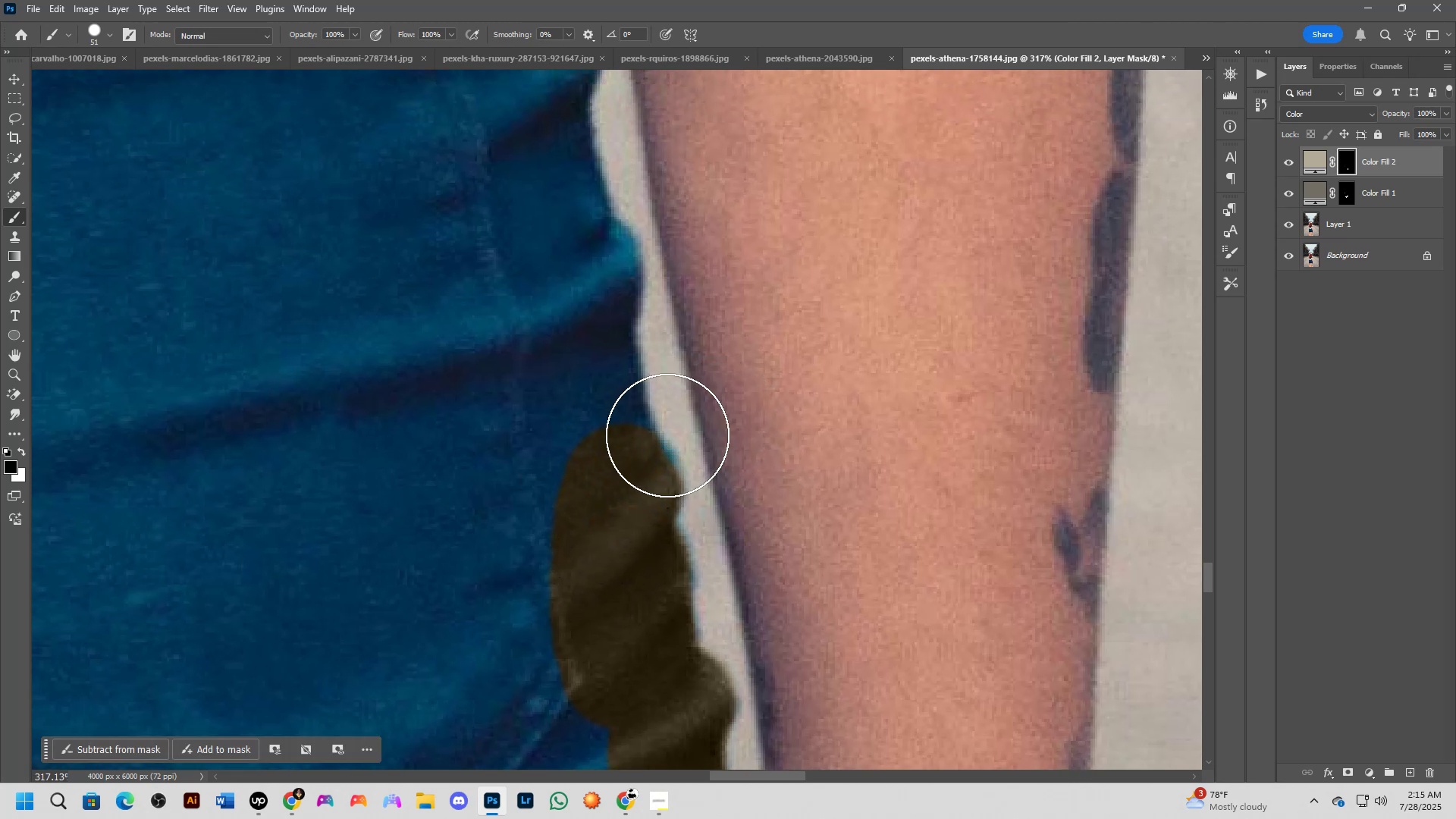 
key(X)
 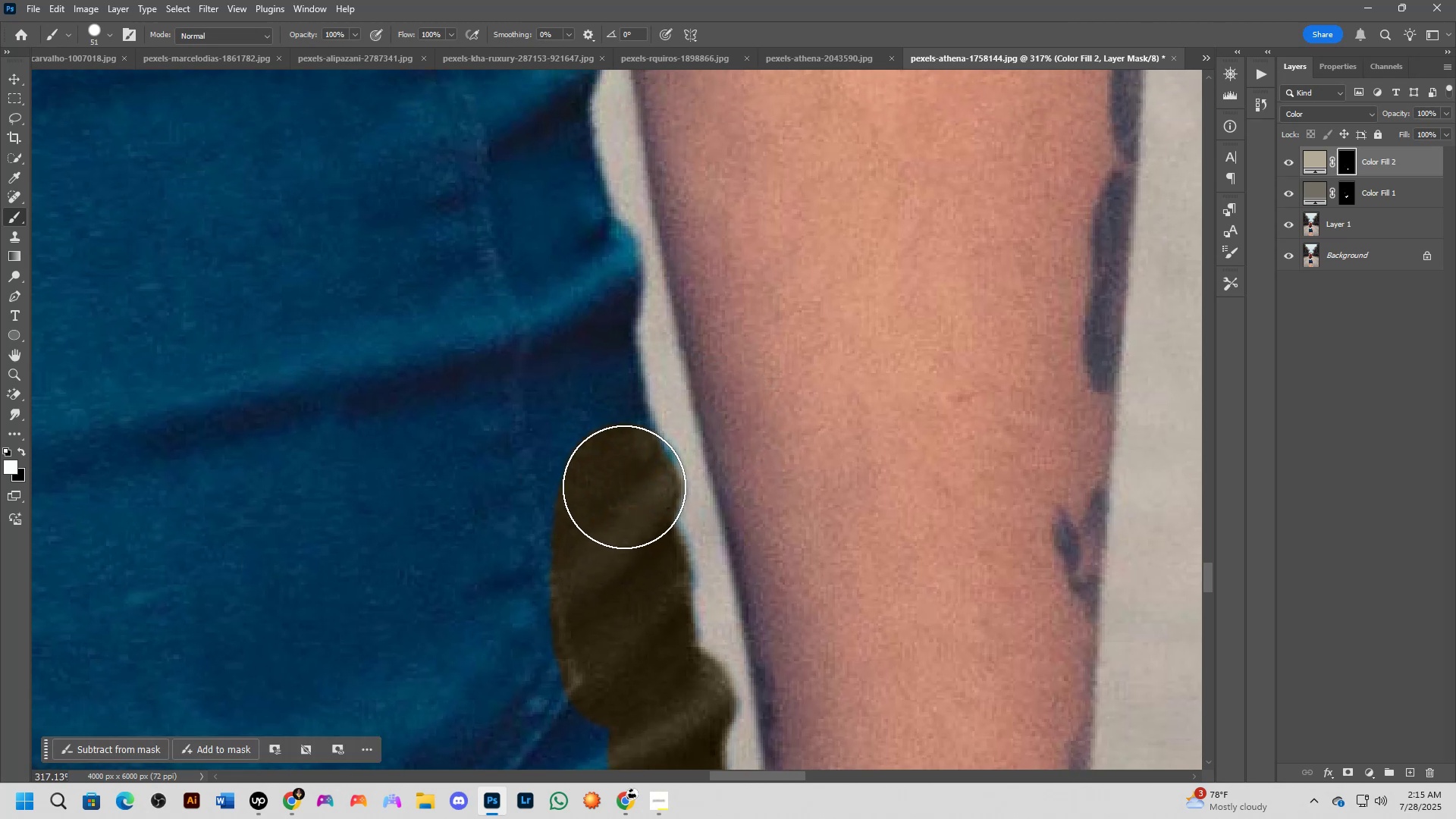 
left_click([623, 485])
 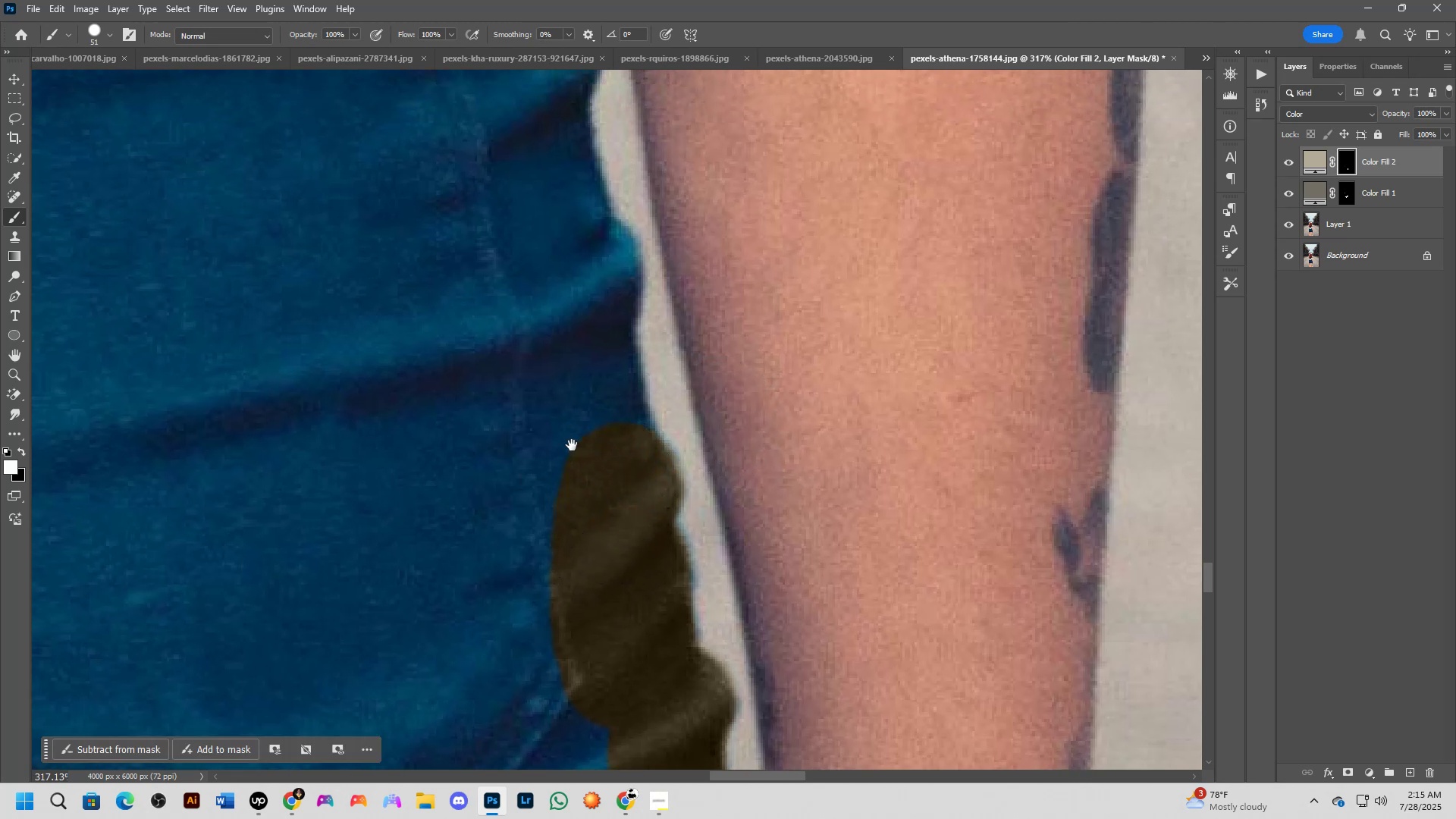 
hold_key(key=Space, duration=0.51)
 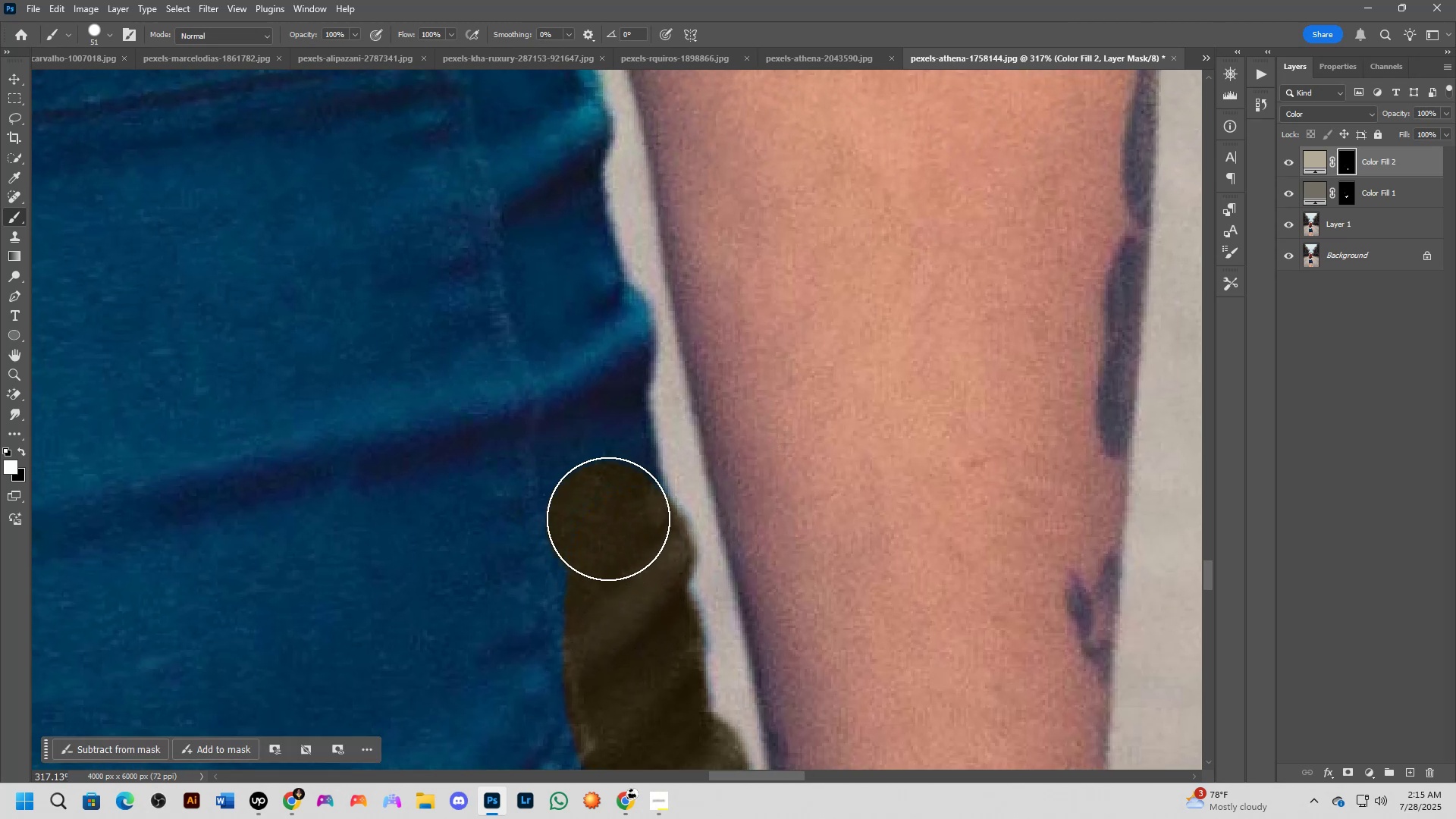 
left_click_drag(start_coordinate=[560, 430], to_coordinate=[573, 495])
 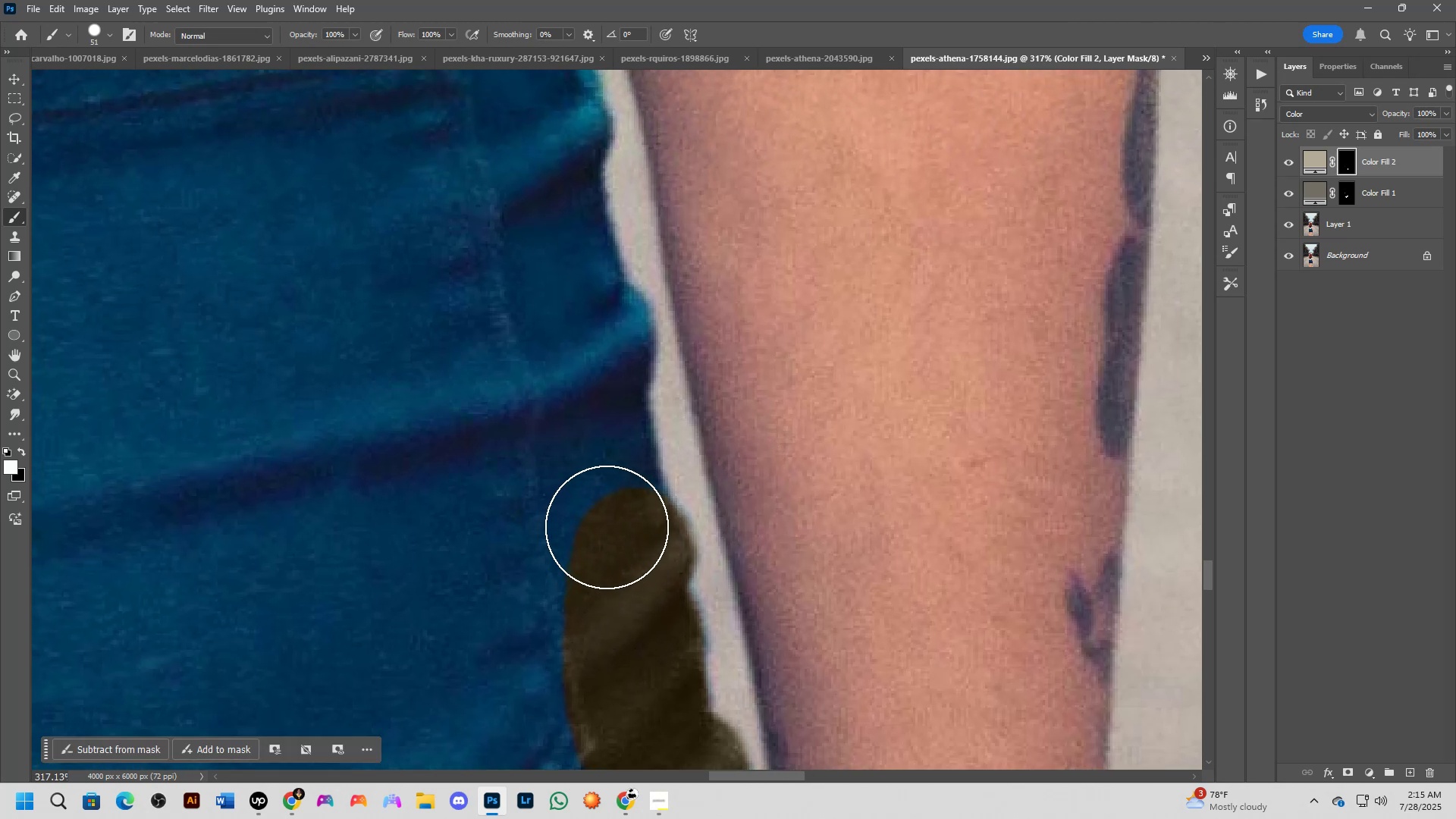 
left_click_drag(start_coordinate=[607, 523], to_coordinate=[599, 326])
 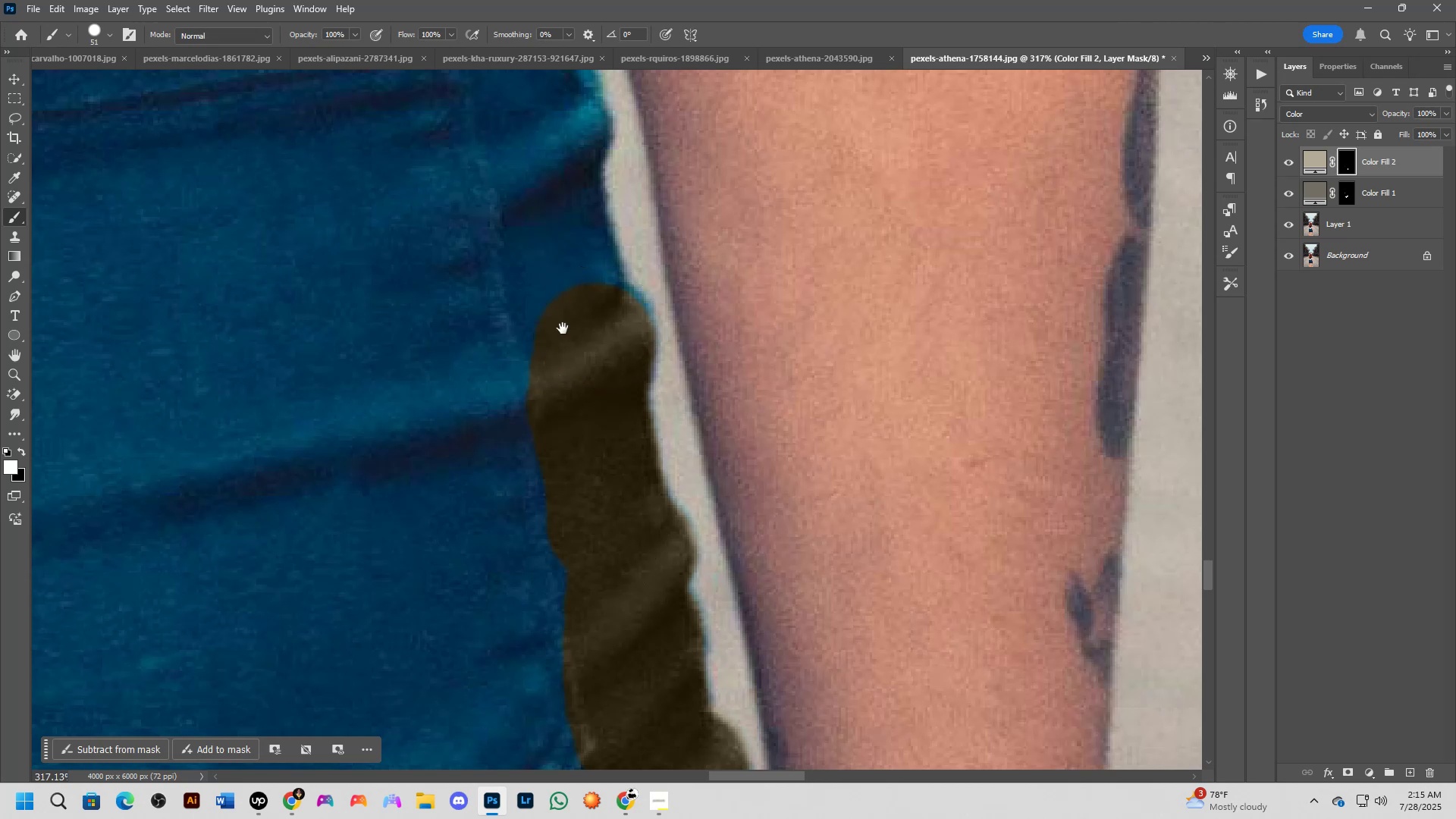 
hold_key(key=Space, duration=0.6)
 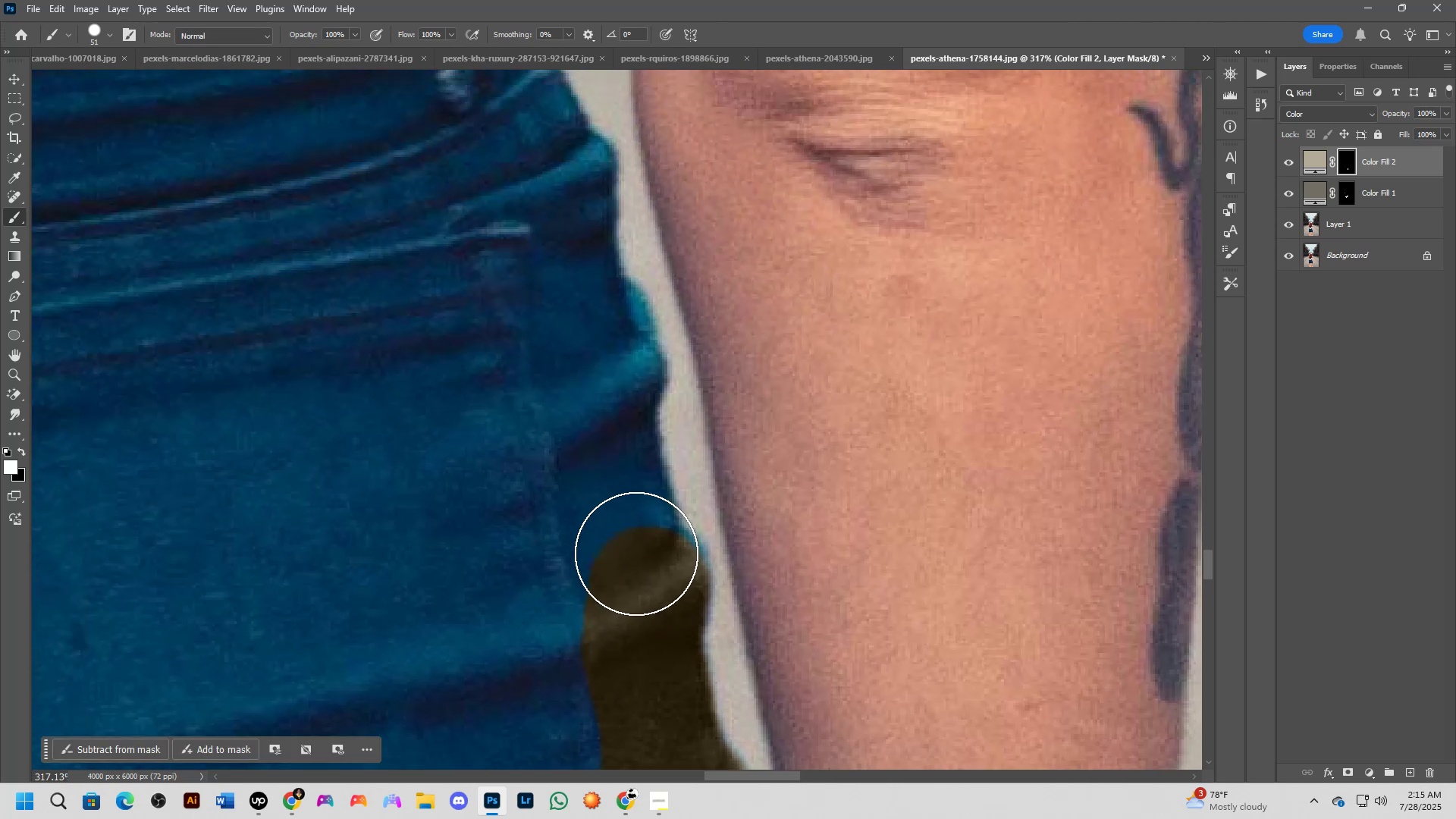 
left_click_drag(start_coordinate=[535, 344], to_coordinate=[590, 587])
 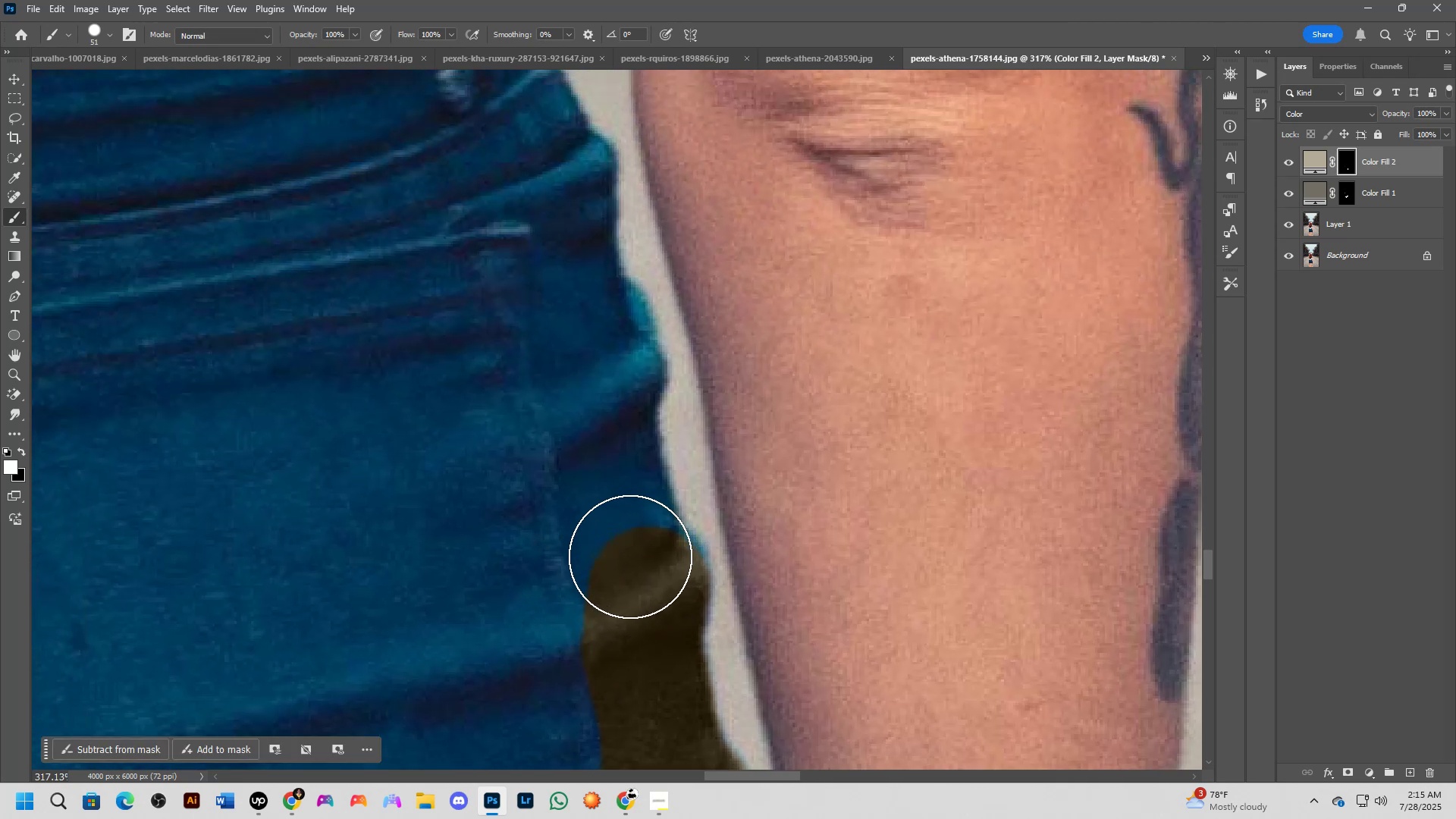 
left_click_drag(start_coordinate=[630, 556], to_coordinate=[582, 313])
 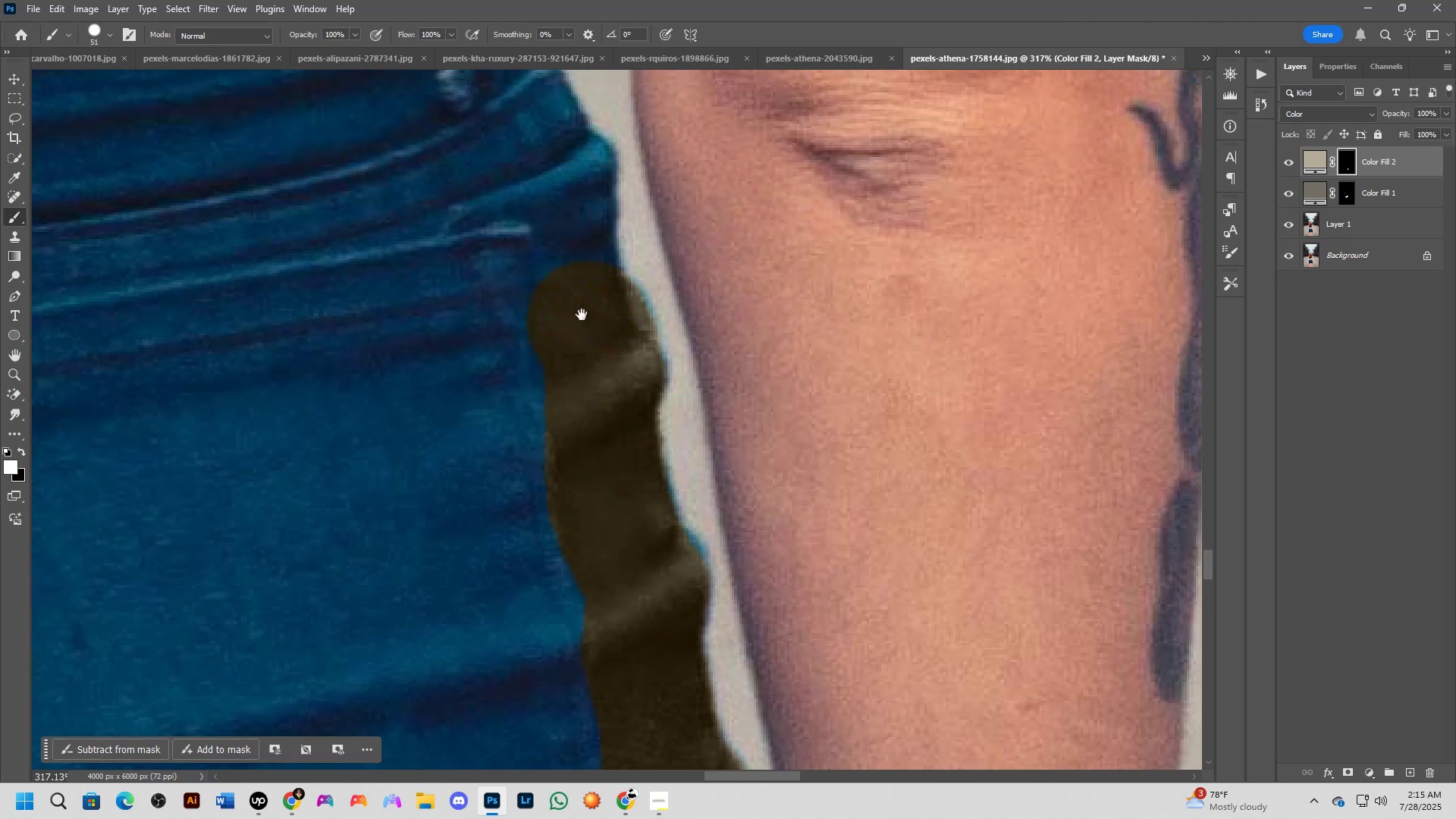 
hold_key(key=Space, duration=0.99)
 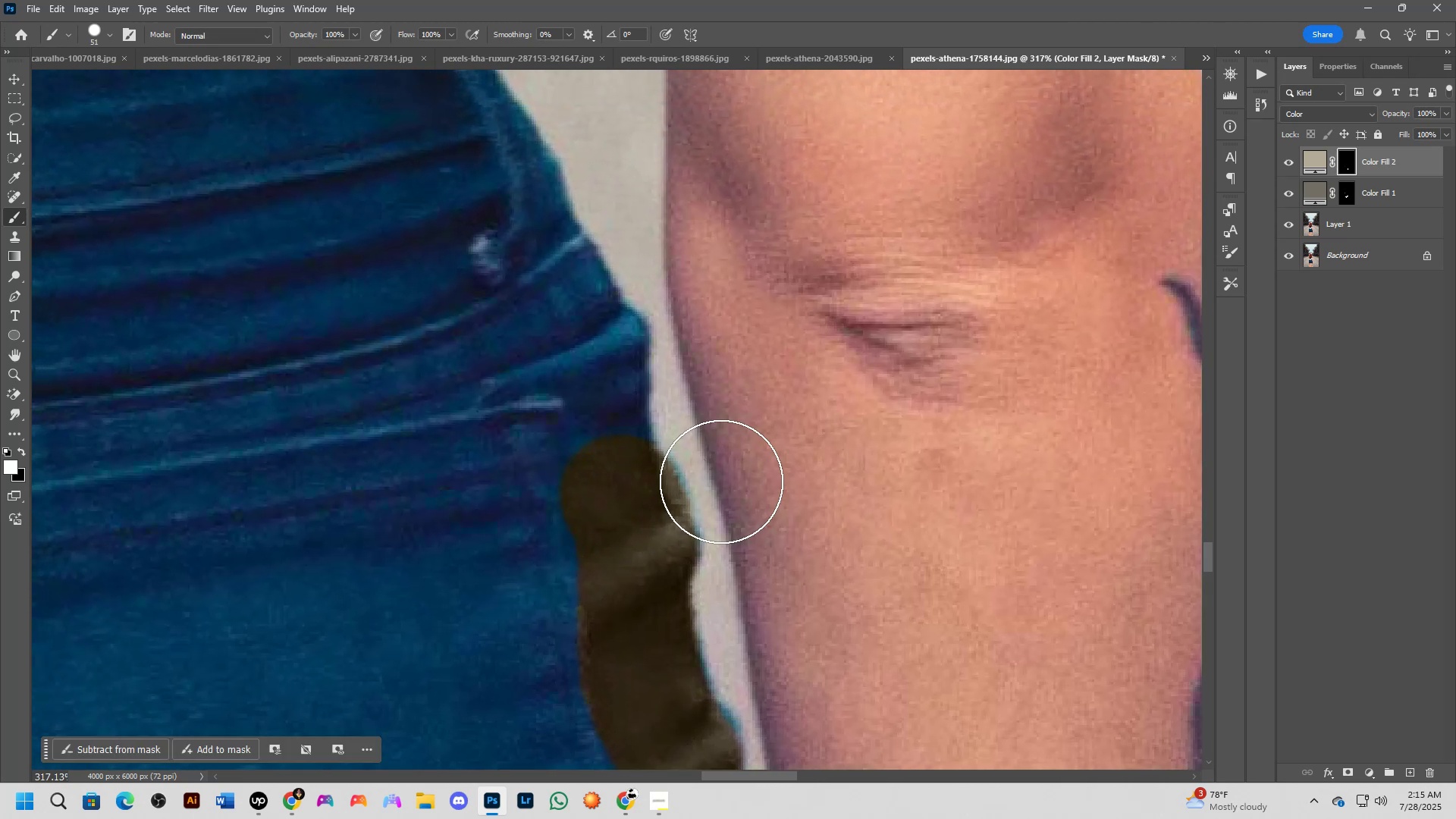 
left_click_drag(start_coordinate=[584, 334], to_coordinate=[617, 508])
 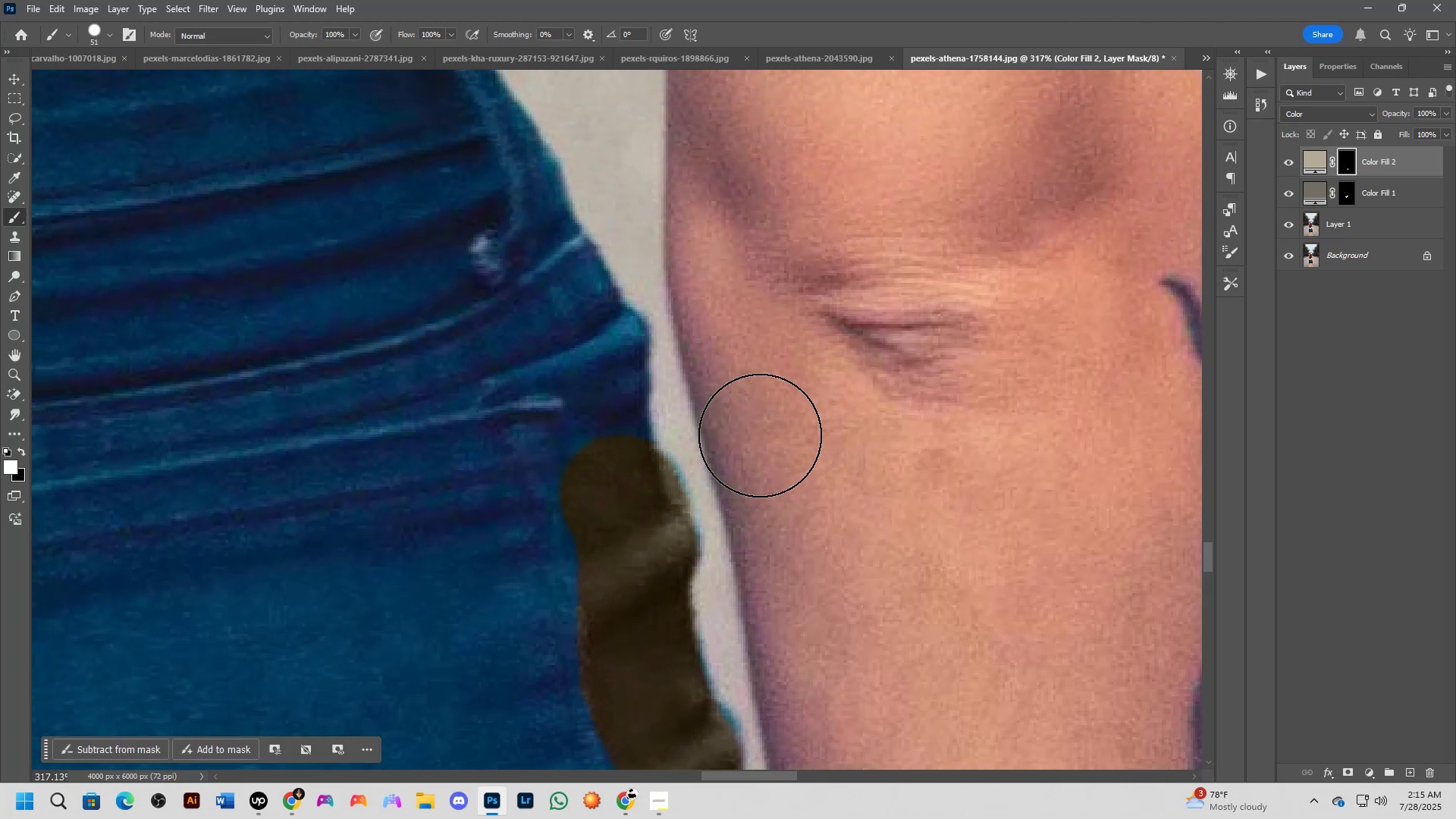 
key(X)
 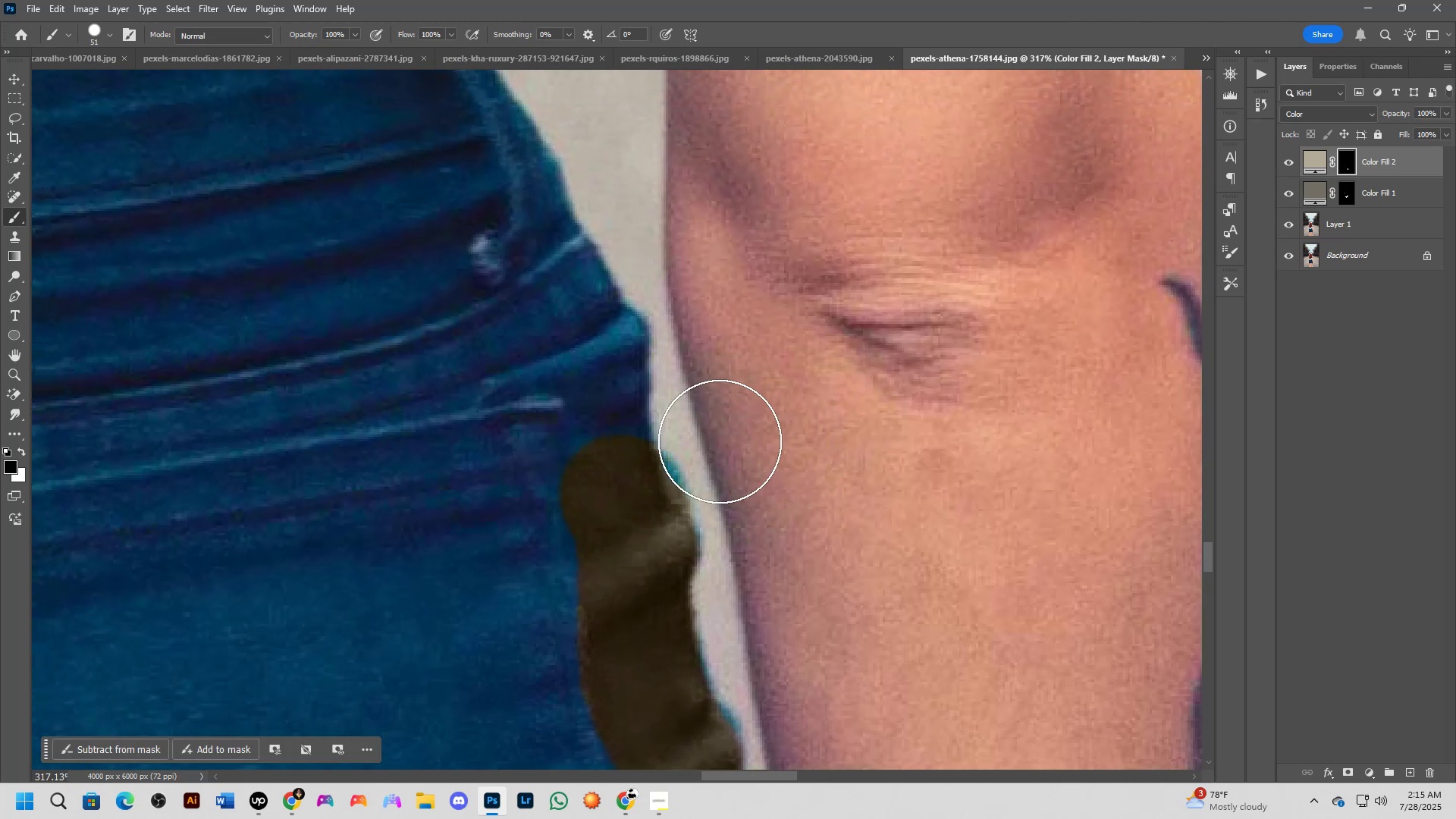 
left_click([720, 441])
 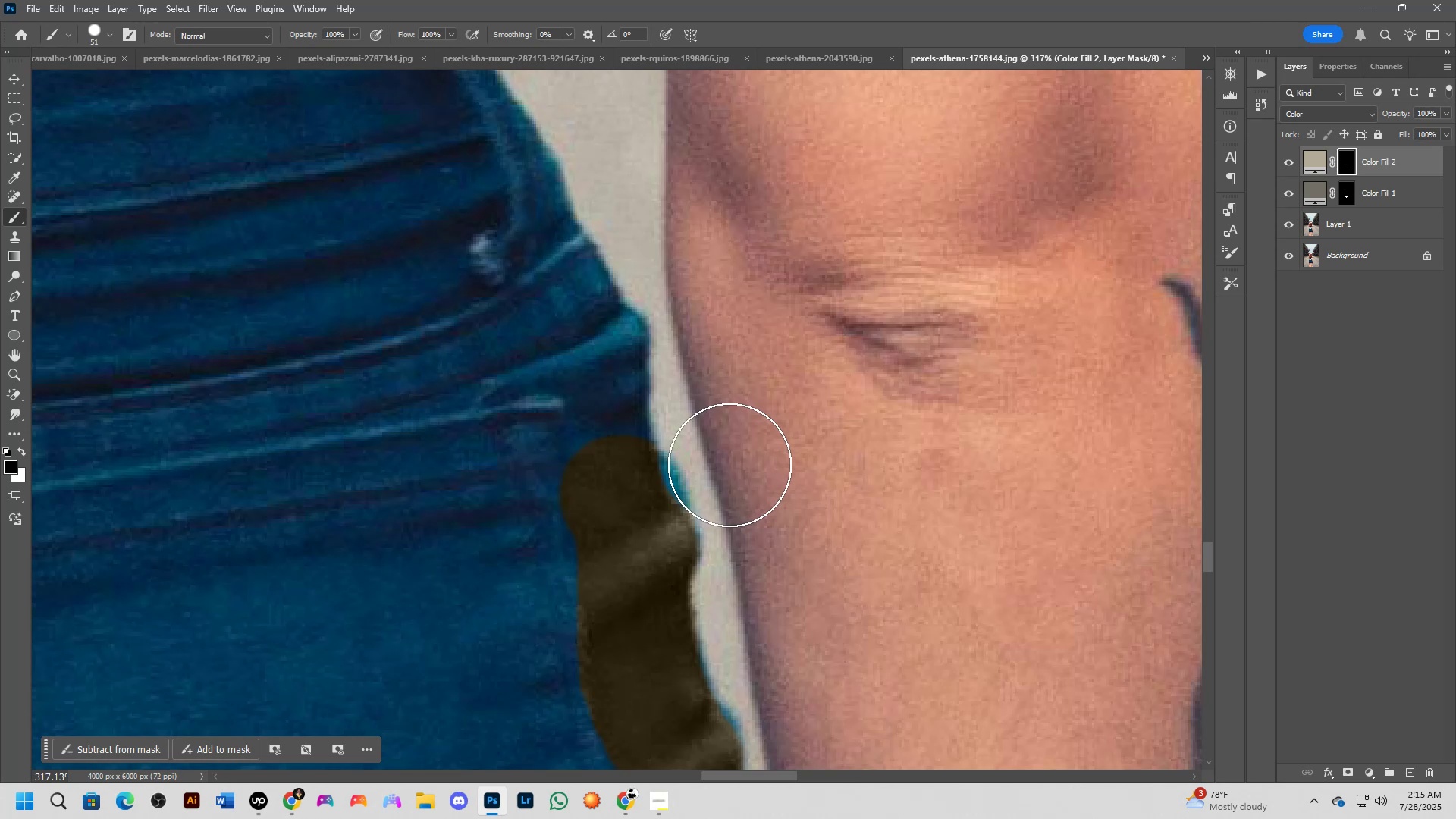 
left_click_drag(start_coordinate=[746, 474], to_coordinate=[755, 480])
 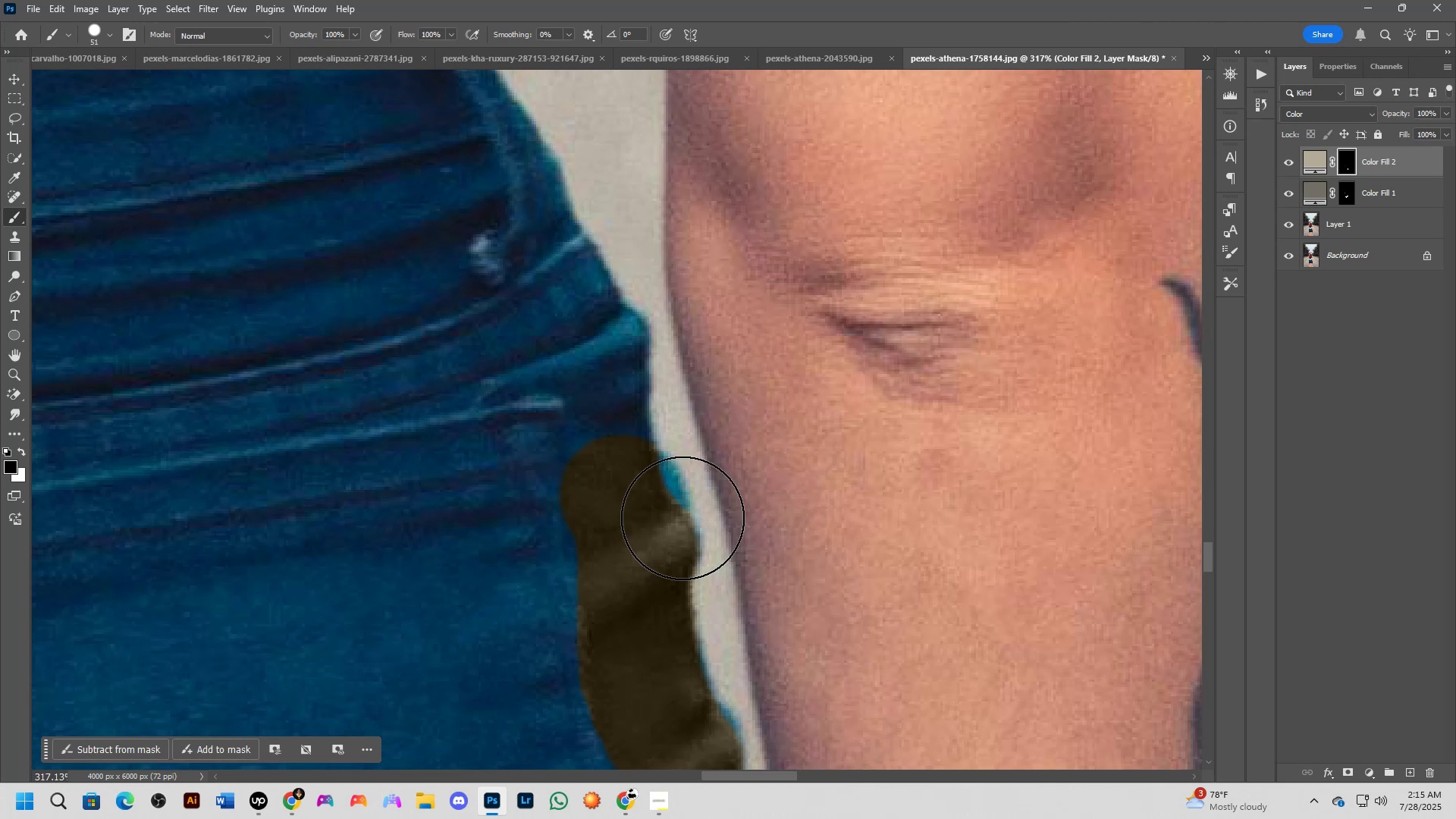 
key(X)
 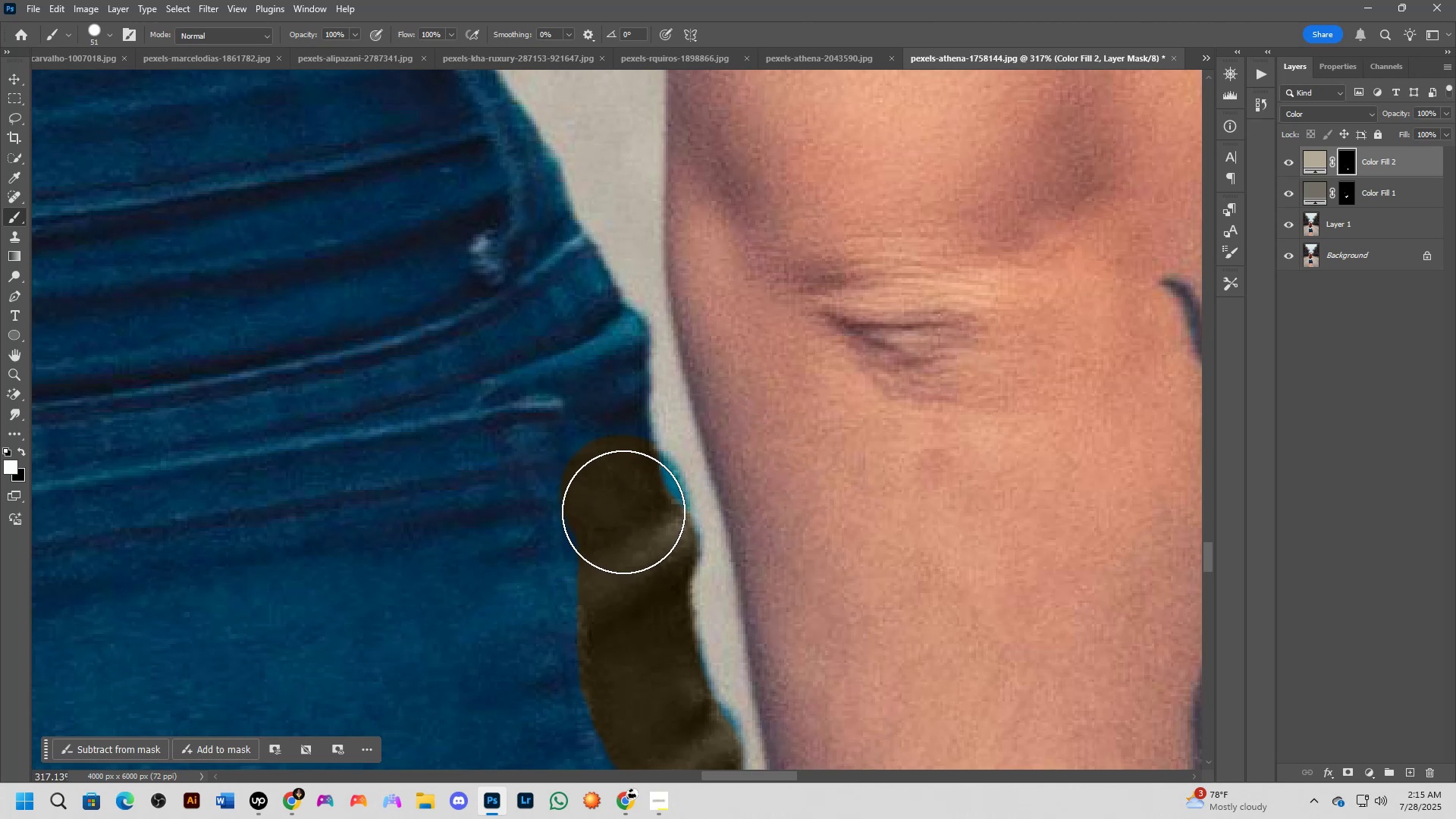 
left_click([623, 511])
 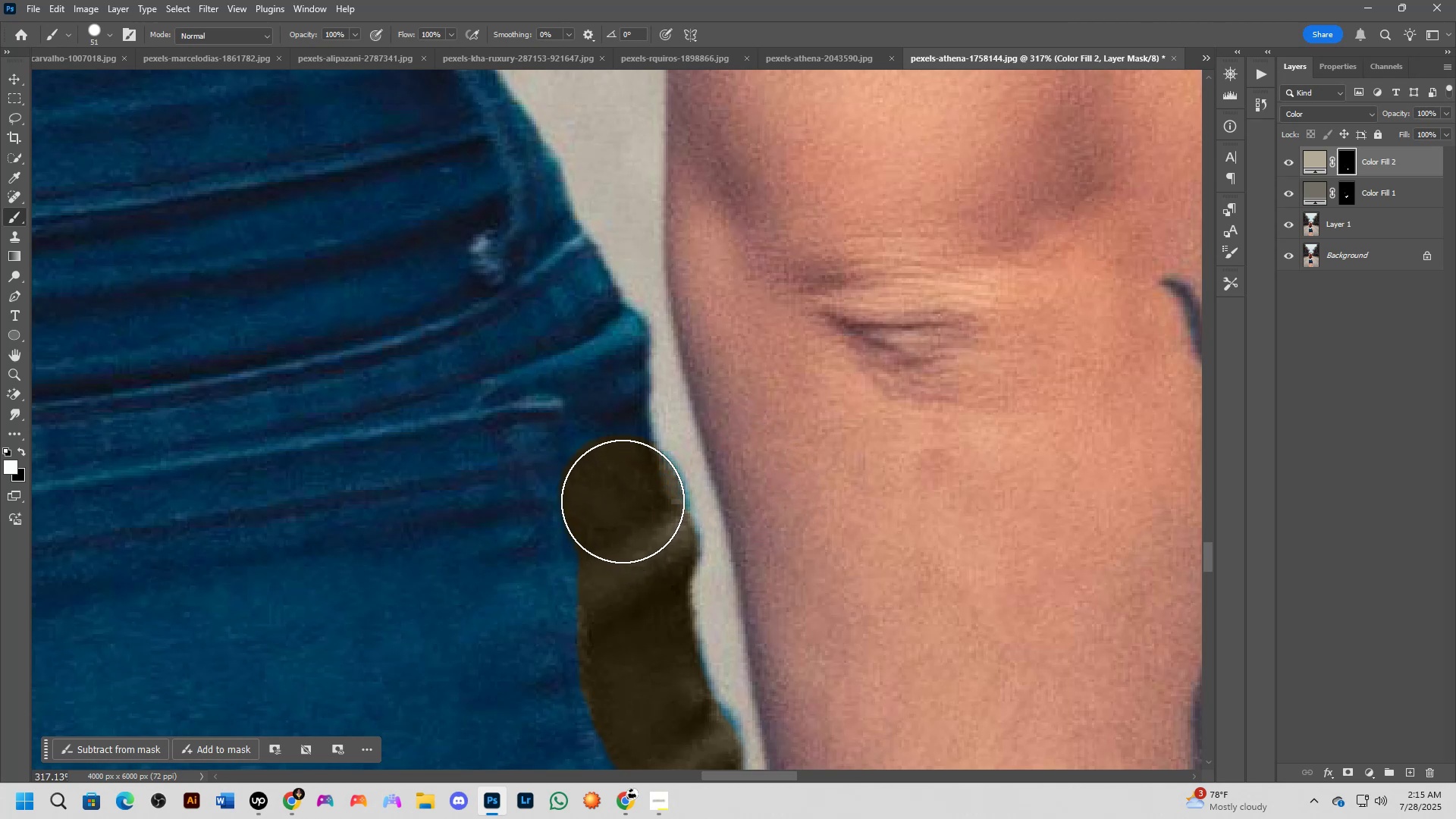 
left_click([623, 501])
 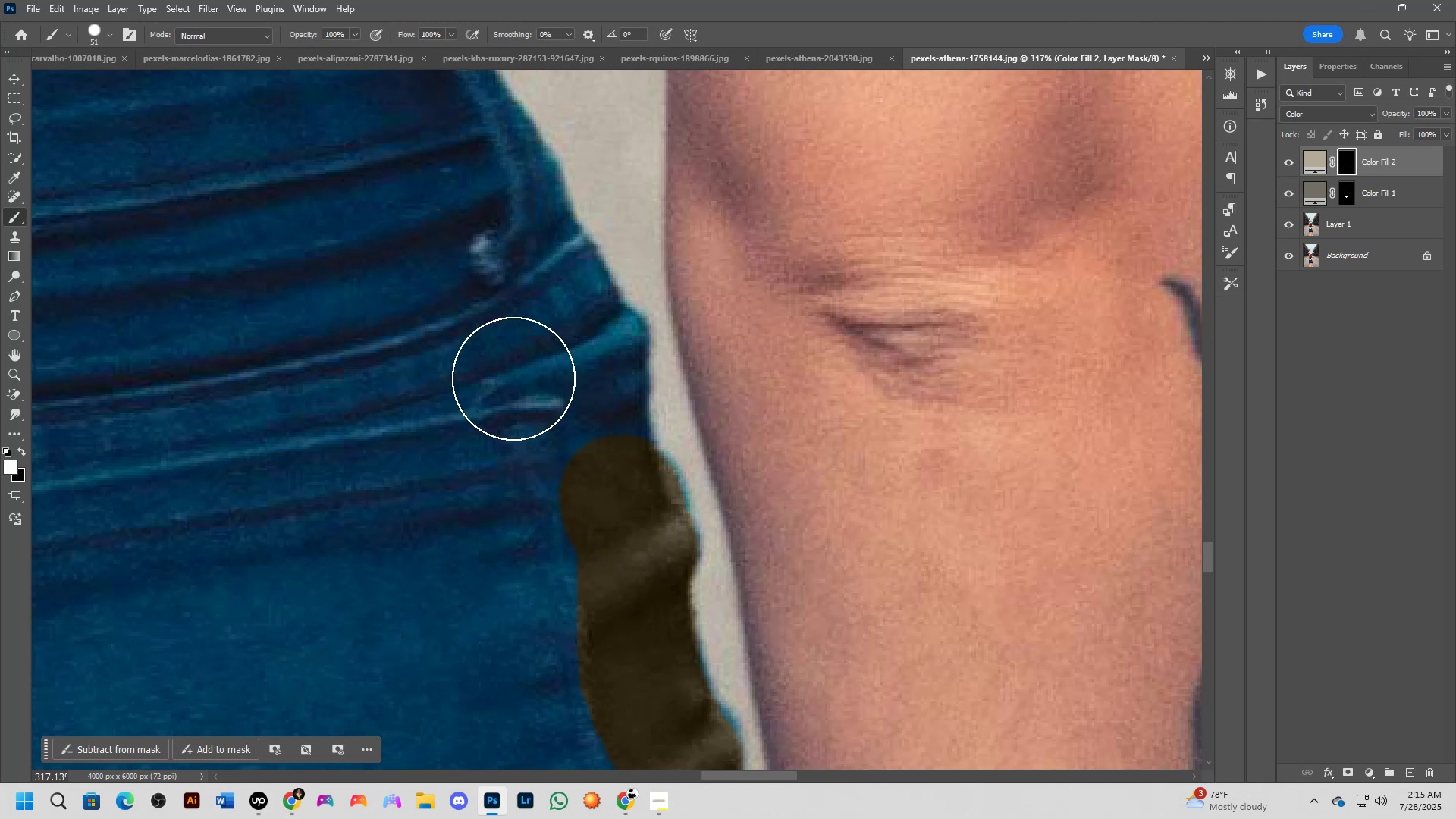 
hold_key(key=Space, duration=0.57)
 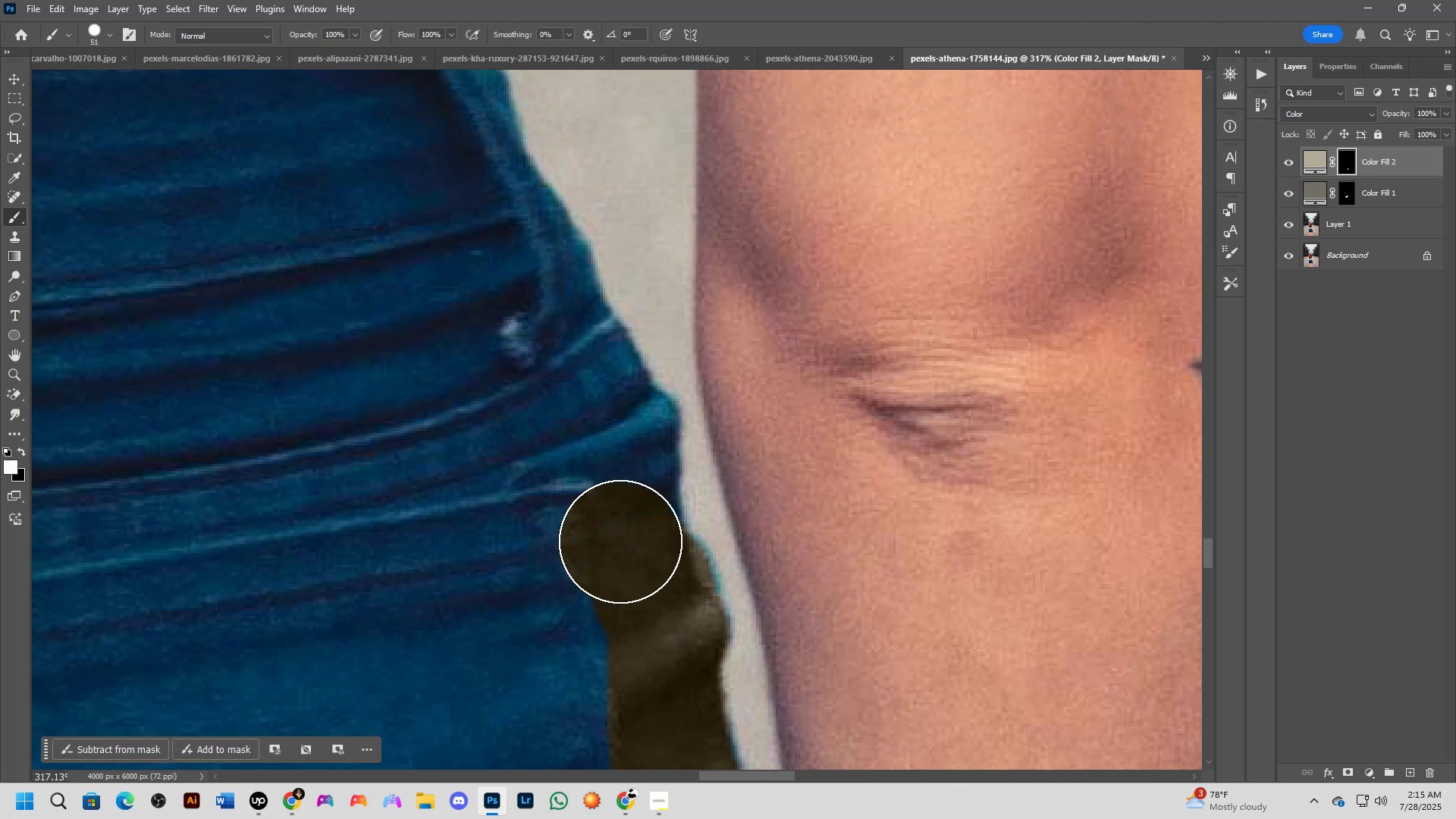 
left_click_drag(start_coordinate=[548, 412], to_coordinate=[579, 494])
 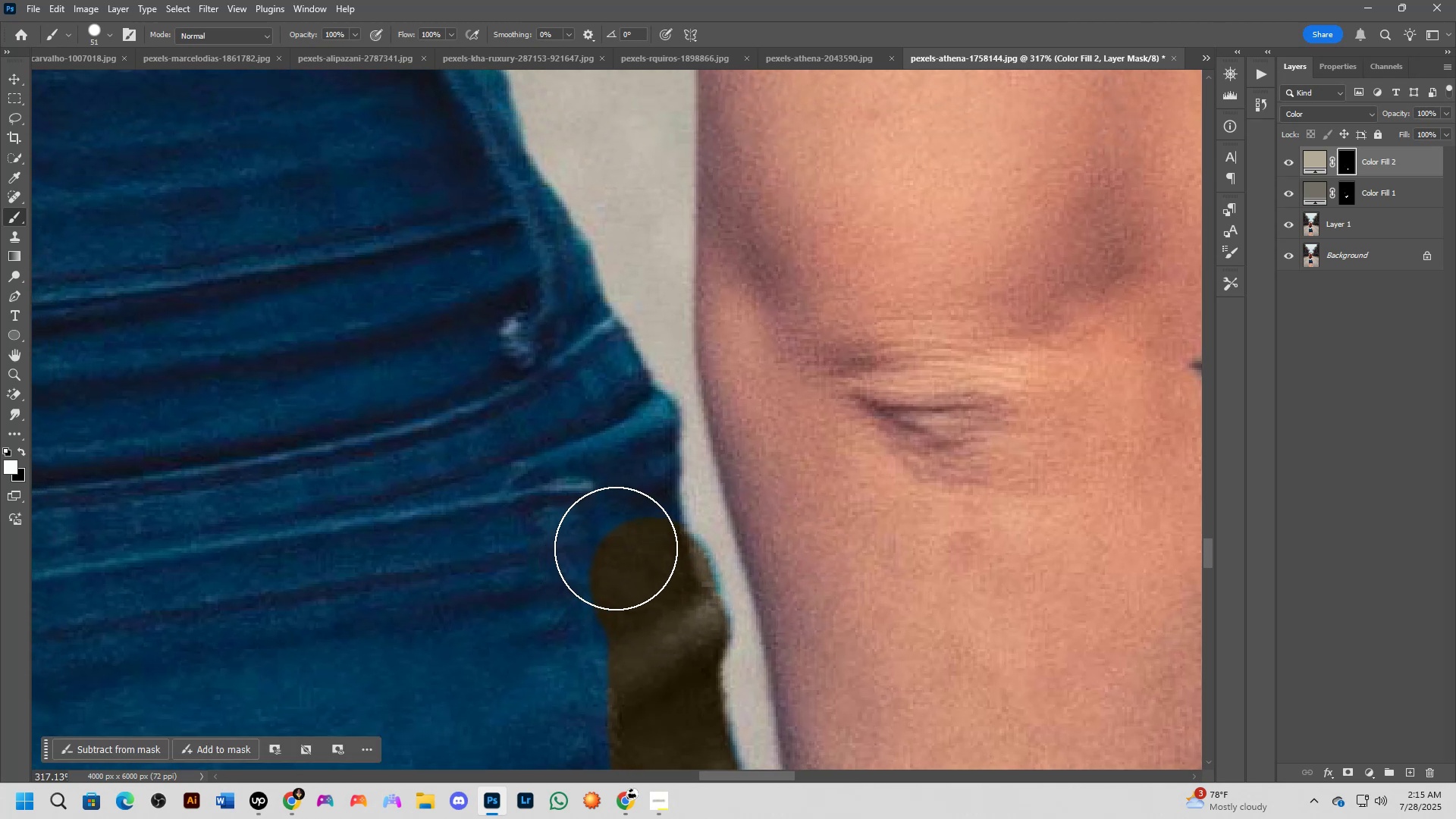 
left_click_drag(start_coordinate=[620, 544], to_coordinate=[601, 416])
 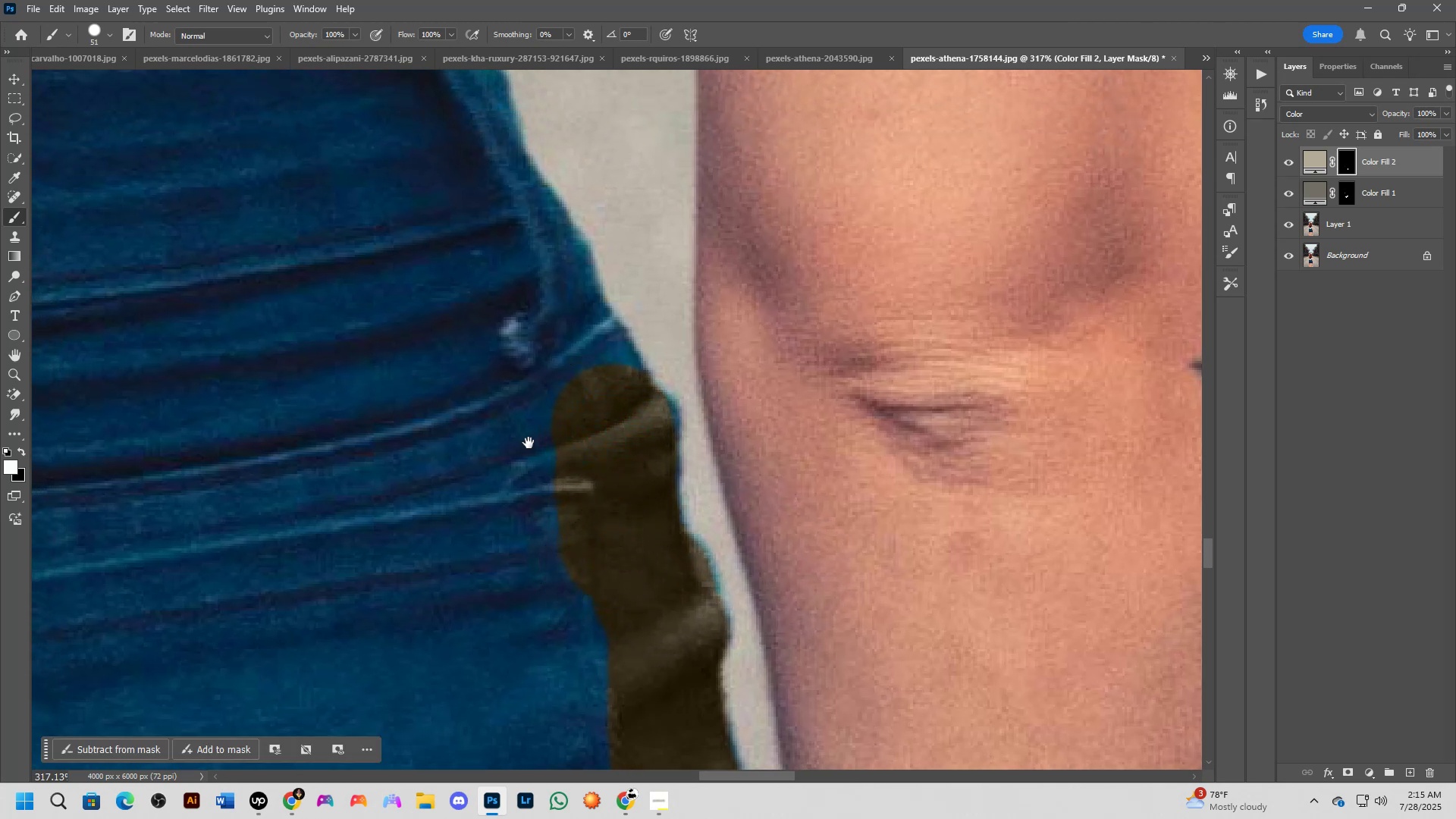 
hold_key(key=Space, duration=0.85)
 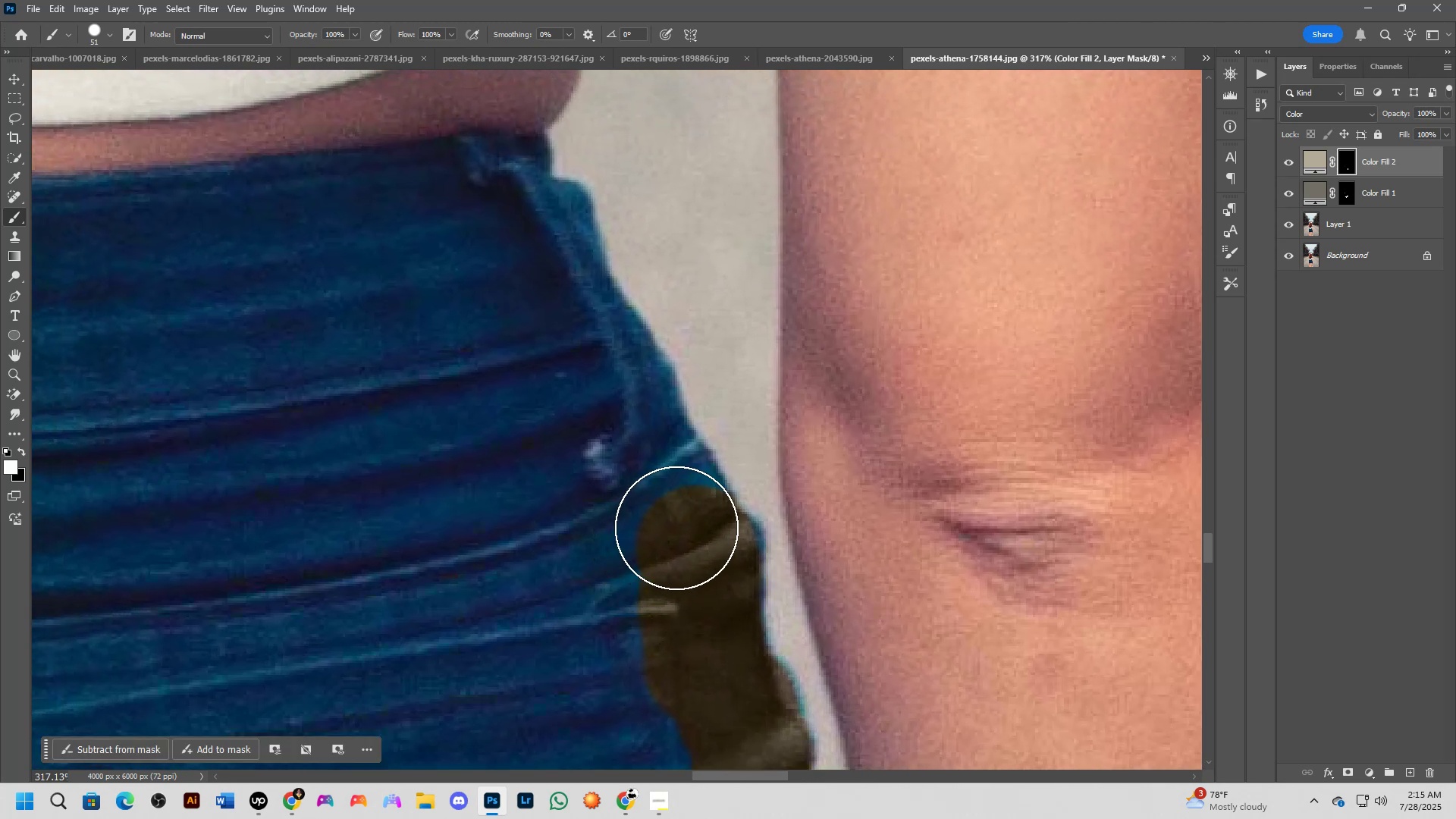 
left_click_drag(start_coordinate=[527, 444], to_coordinate=[609, 563])
 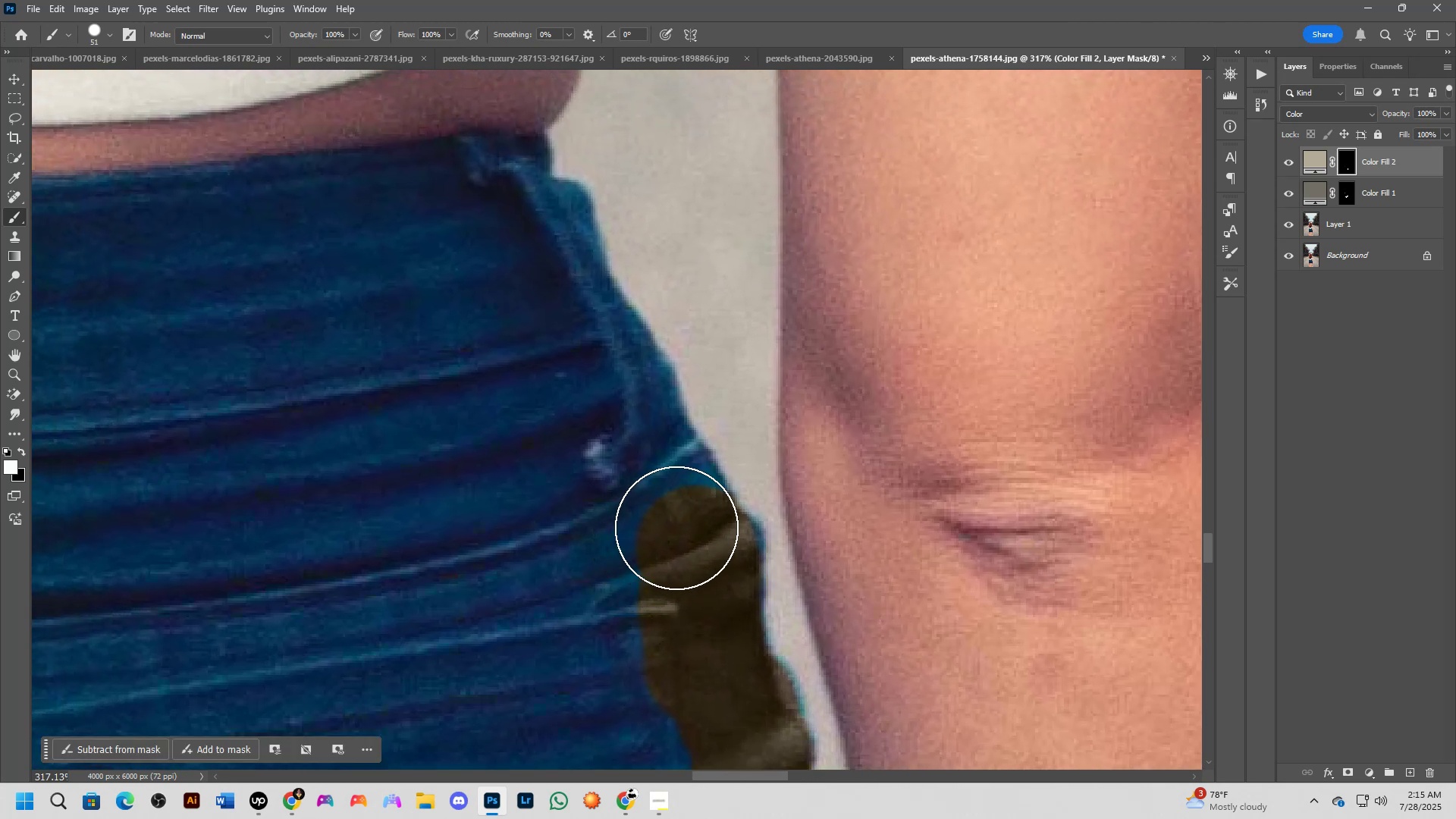 
hold_key(key=AltLeft, duration=0.6)
 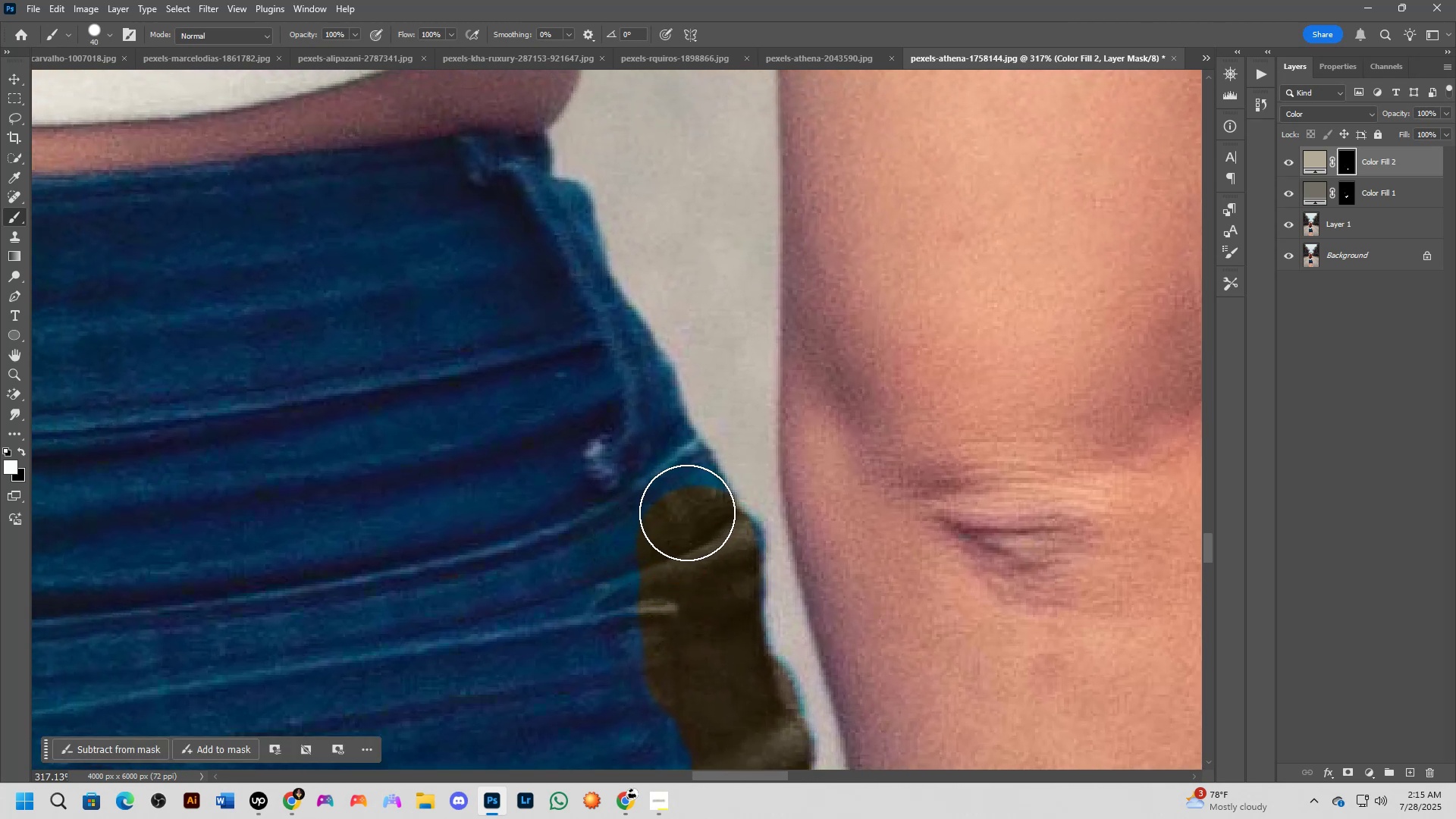 
left_click_drag(start_coordinate=[688, 513], to_coordinate=[564, 307])
 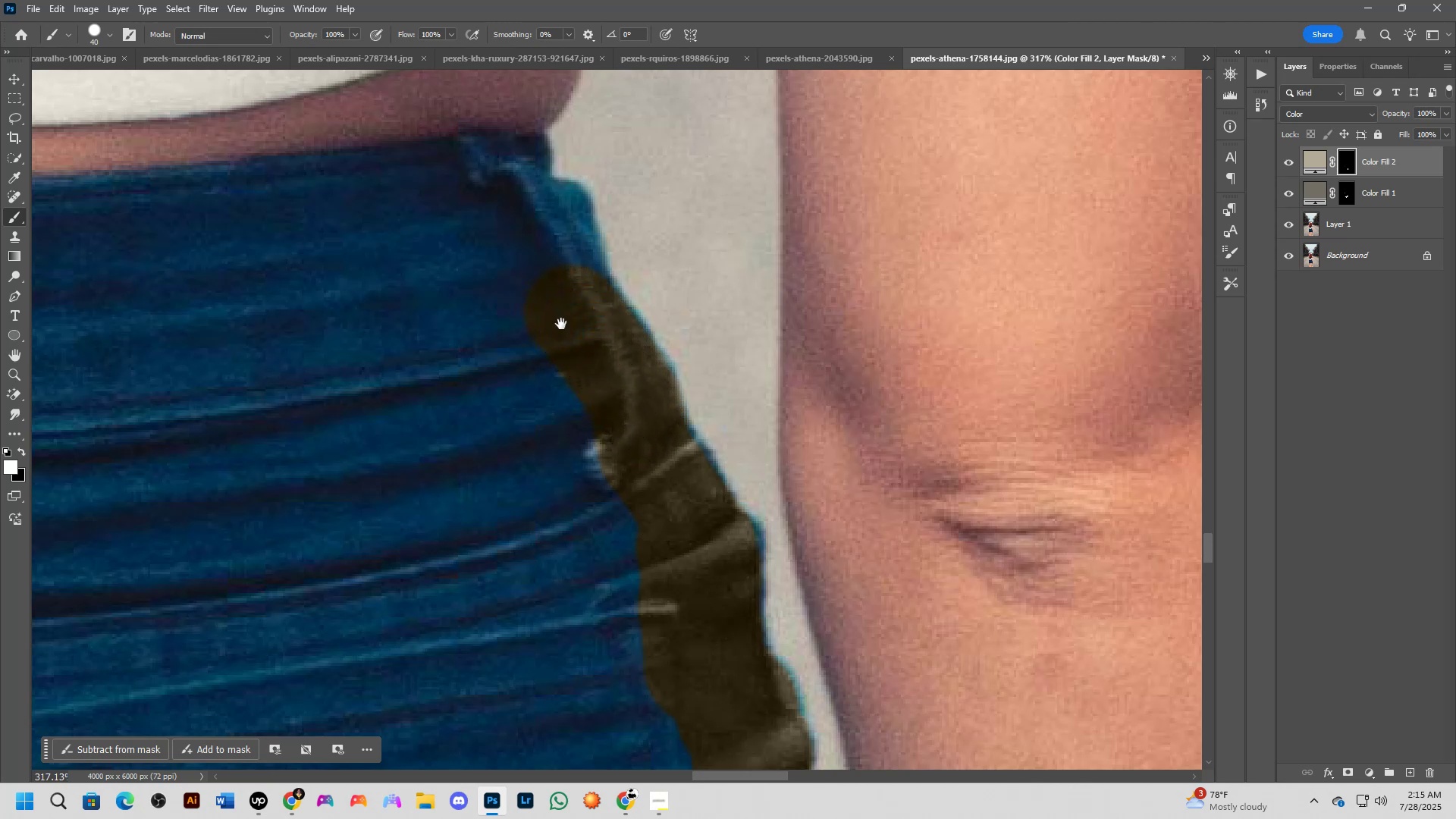 
hold_key(key=Space, duration=0.65)
 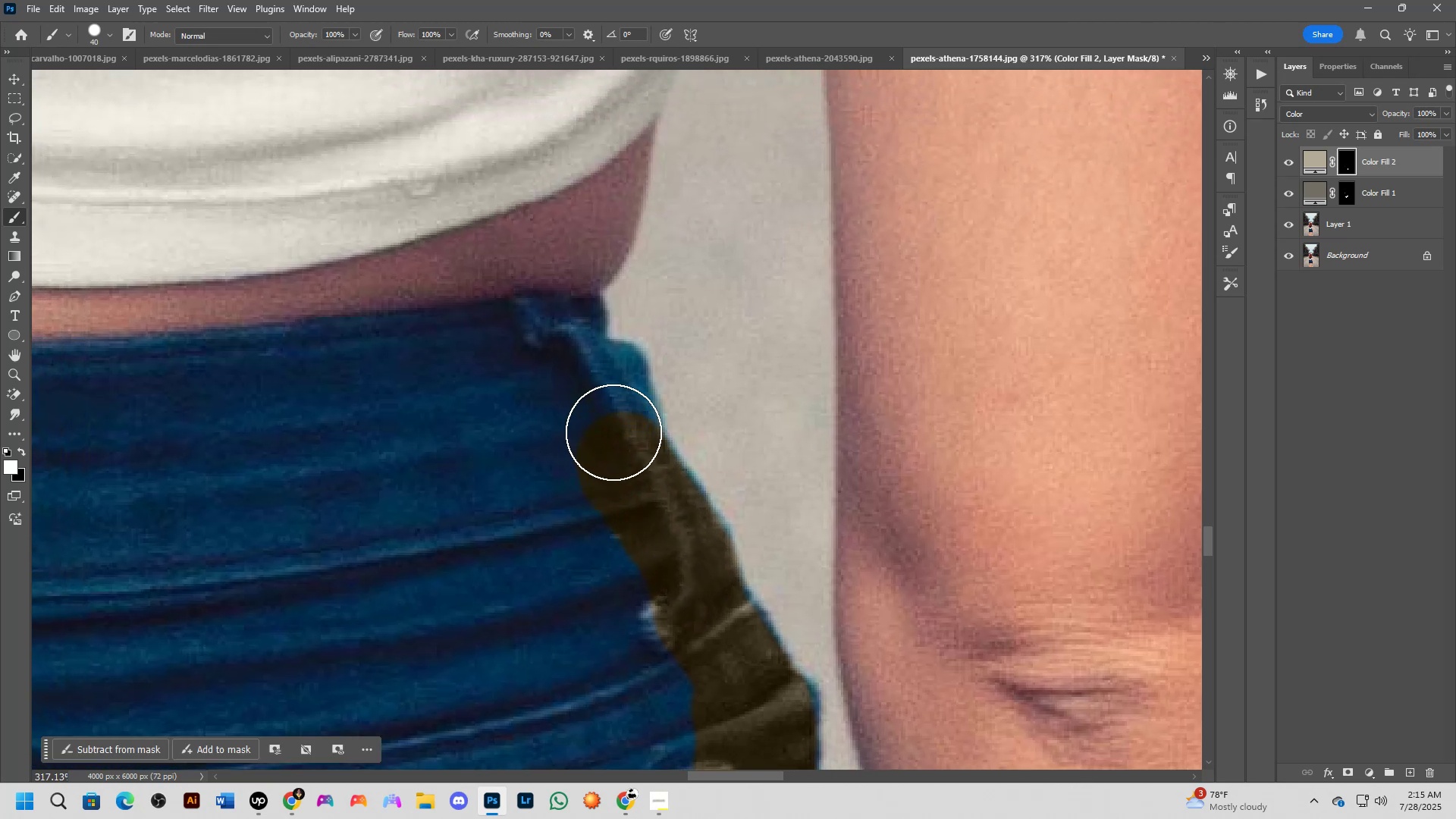 
left_click_drag(start_coordinate=[571, 351], to_coordinate=[626, 513])
 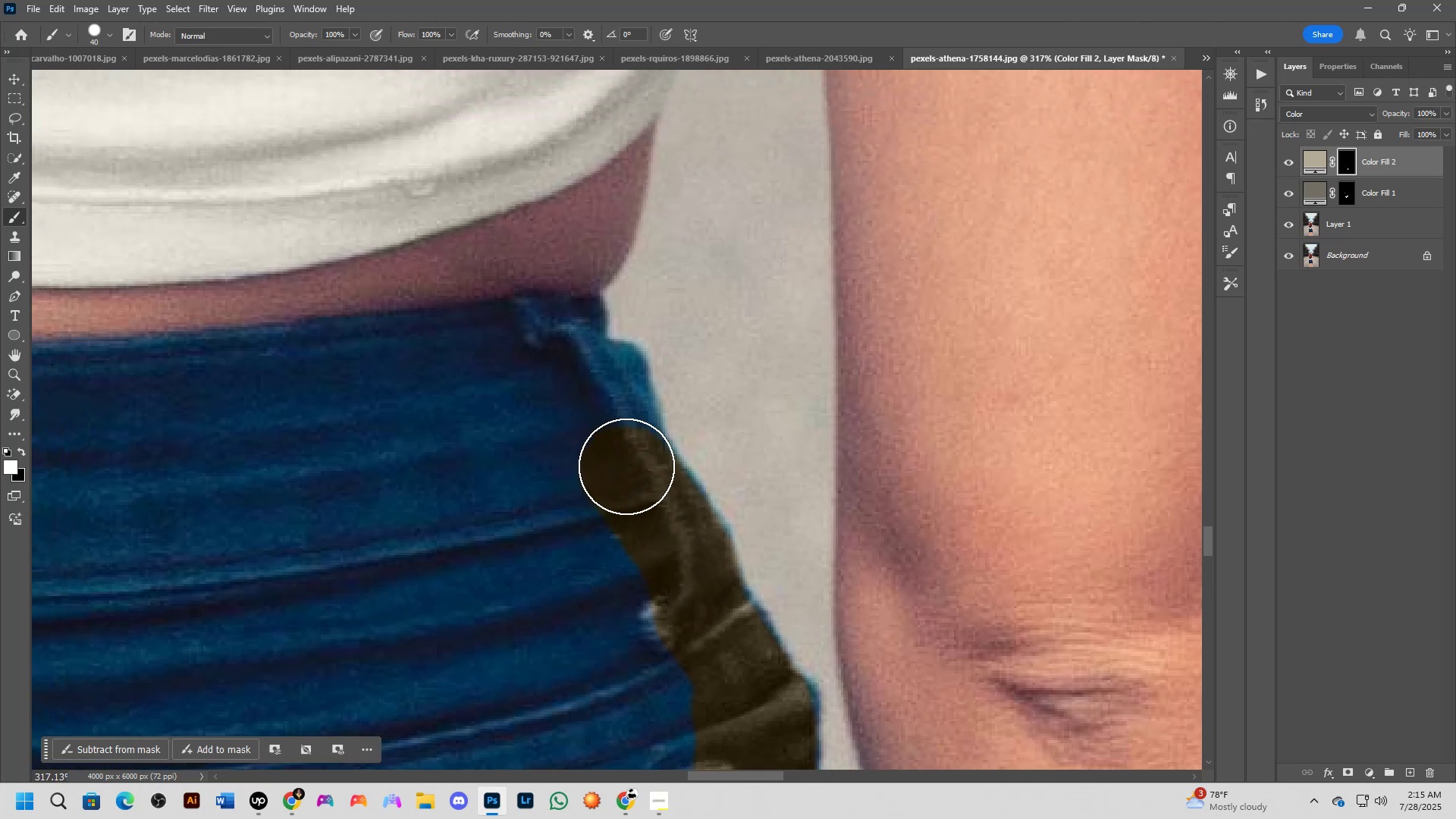 
left_click_drag(start_coordinate=[623, 459], to_coordinate=[599, 377])
 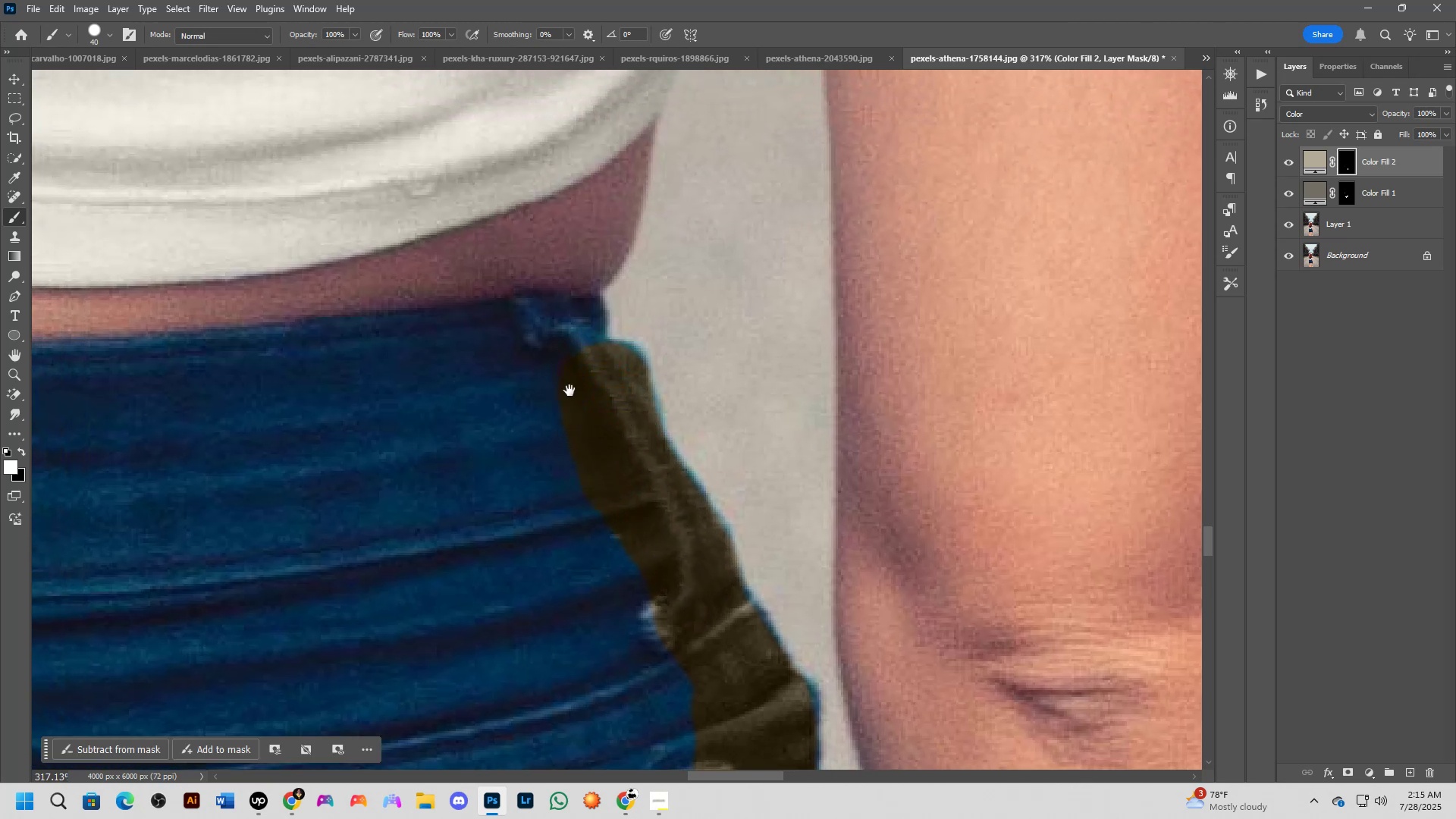 
hold_key(key=Space, duration=0.57)
 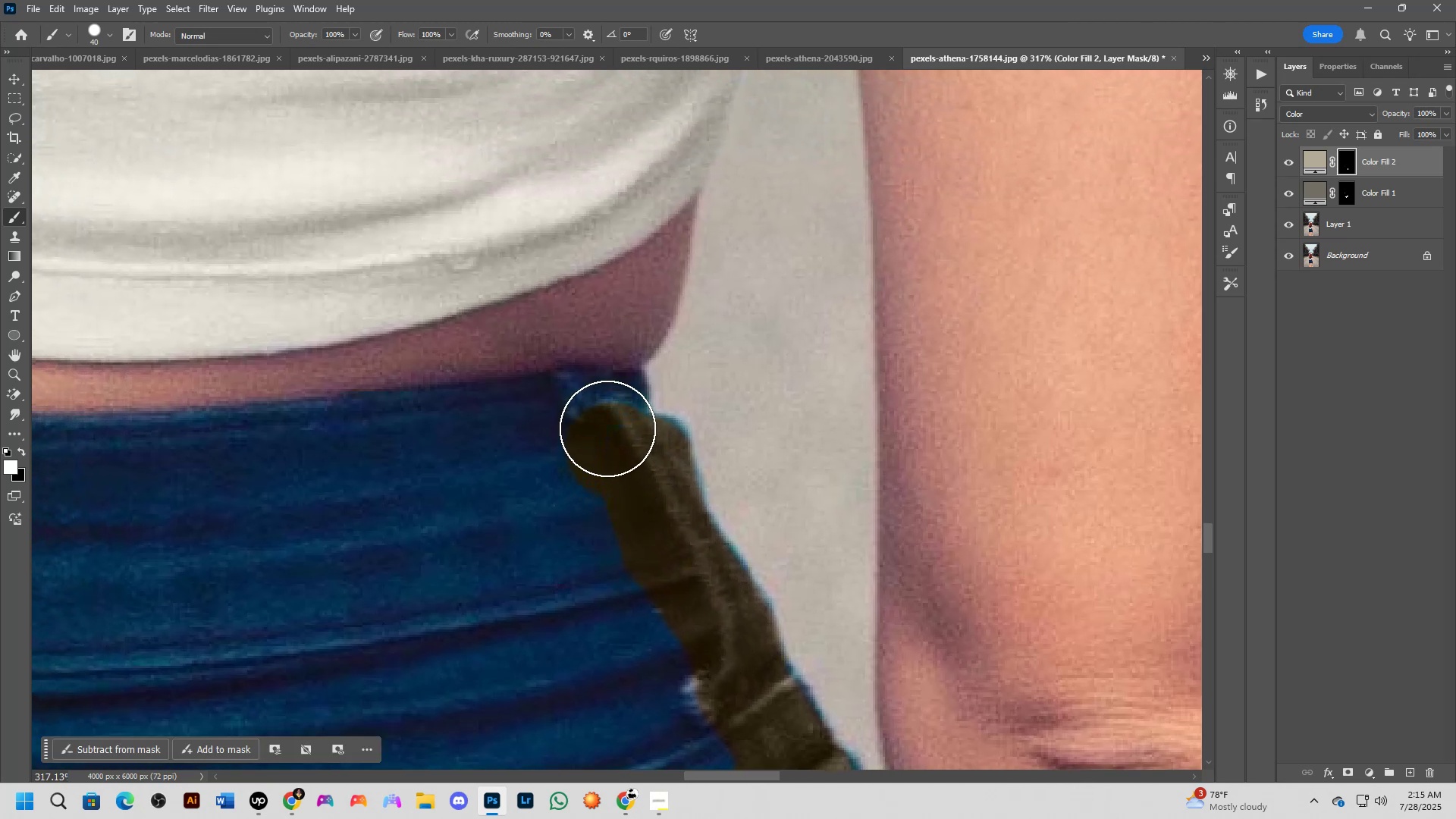 
left_click_drag(start_coordinate=[570, 406], to_coordinate=[611, 480])
 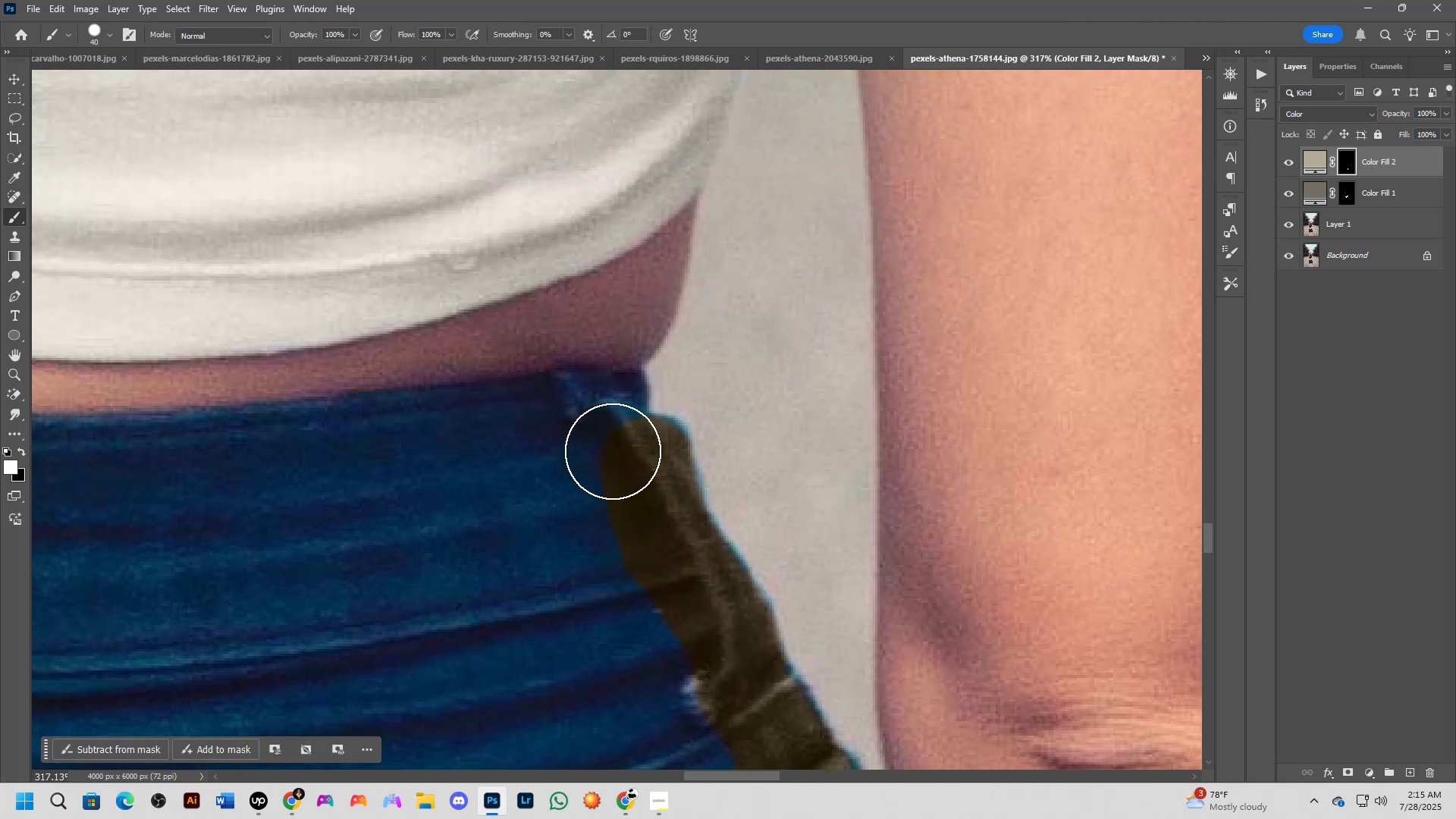 
left_click_drag(start_coordinate=[613, 450], to_coordinate=[607, 416])
 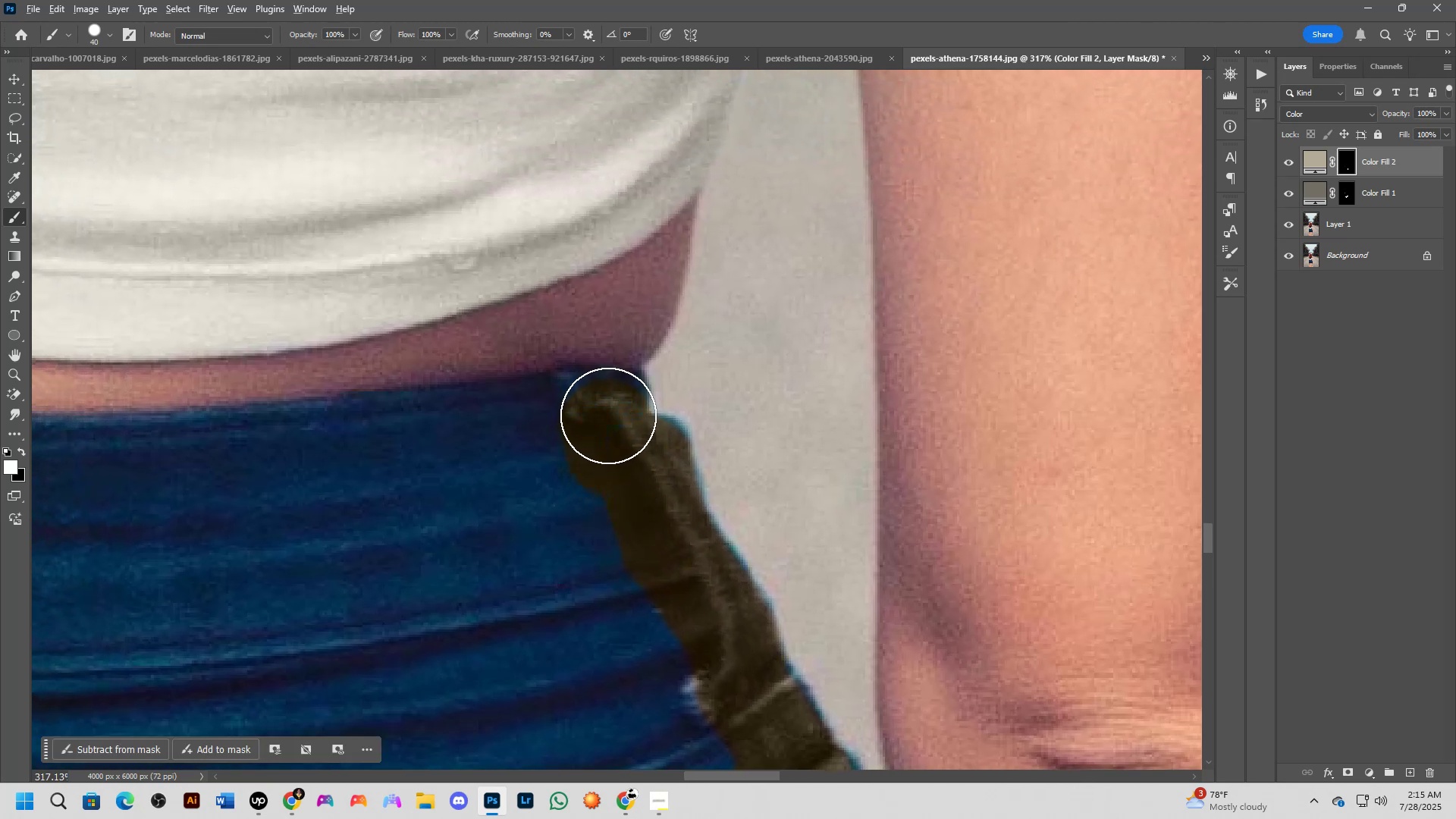 
hold_key(key=AltLeft, duration=0.96)
 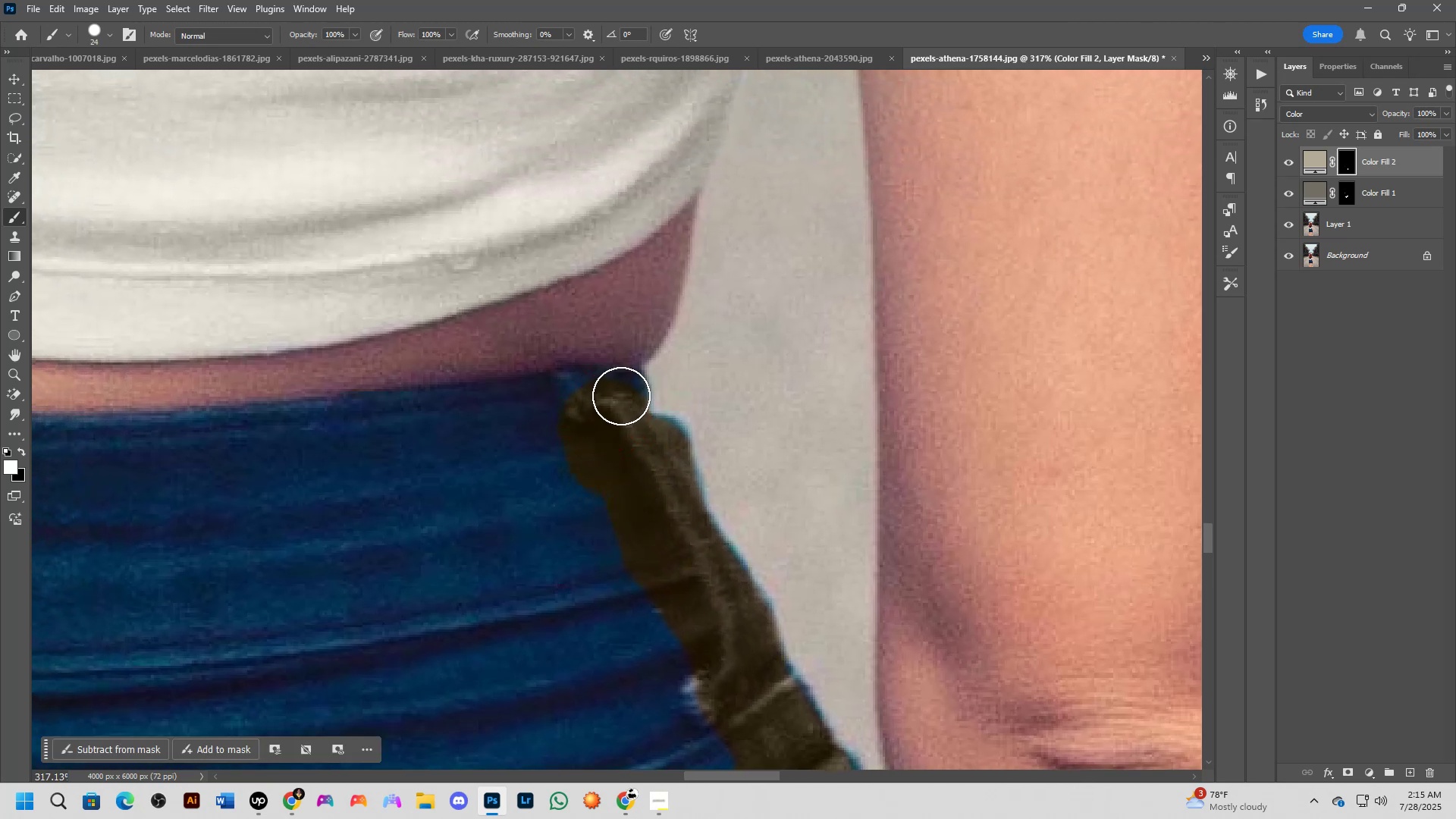 
left_click_drag(start_coordinate=[622, 394], to_coordinate=[463, 411])
 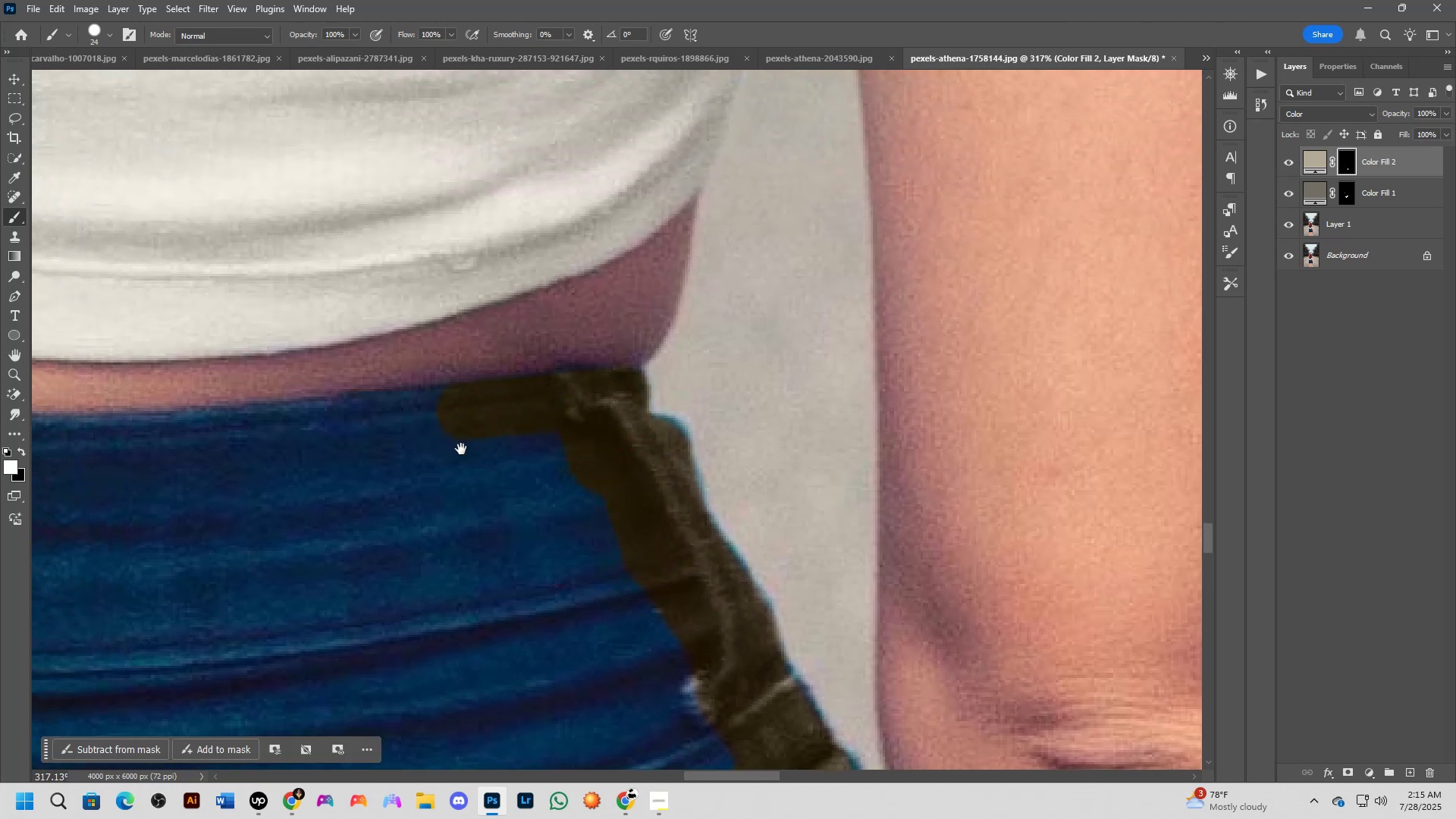 
hold_key(key=Space, duration=0.94)
 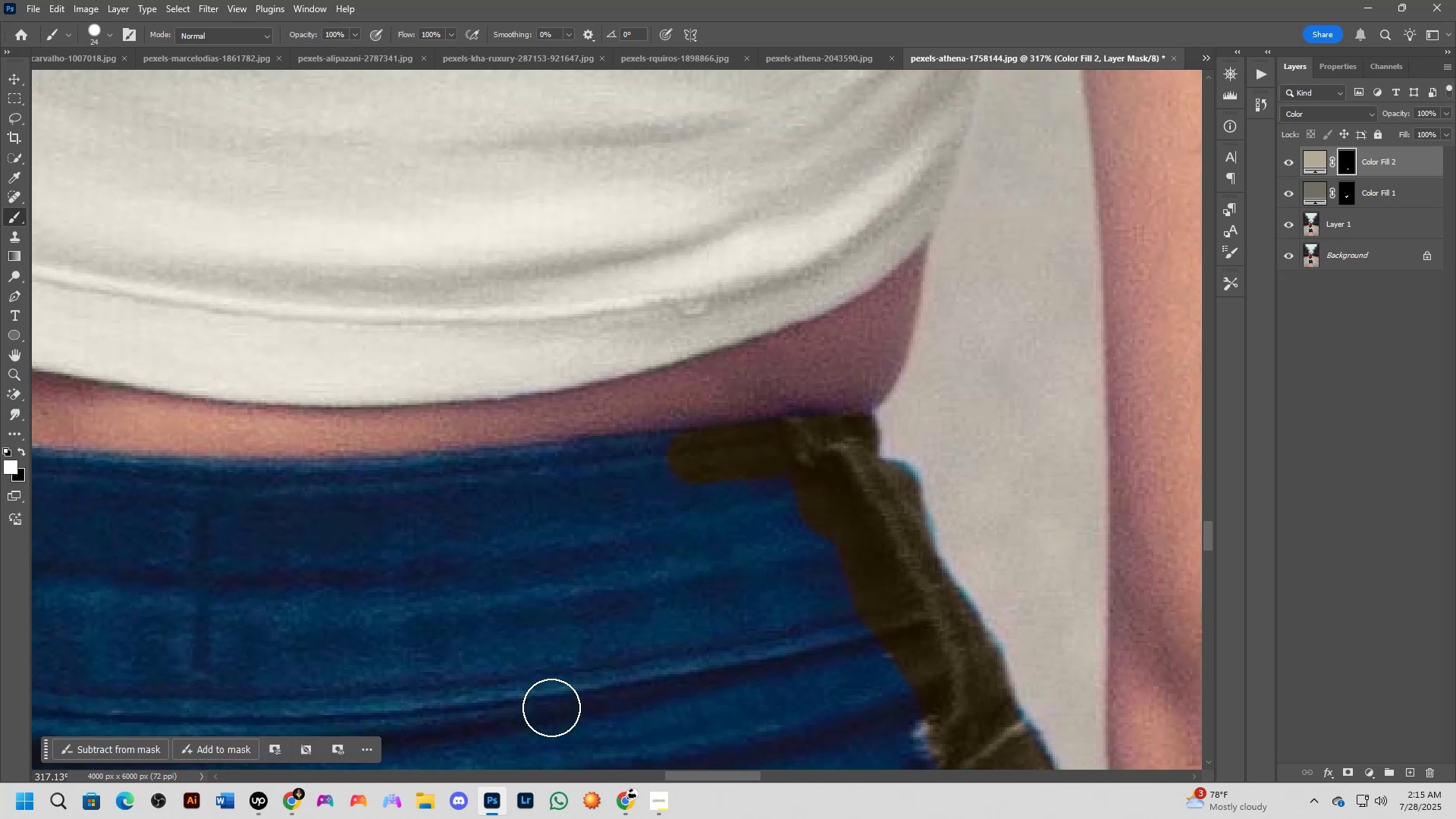 
left_click_drag(start_coordinate=[491, 457], to_coordinate=[722, 501])
 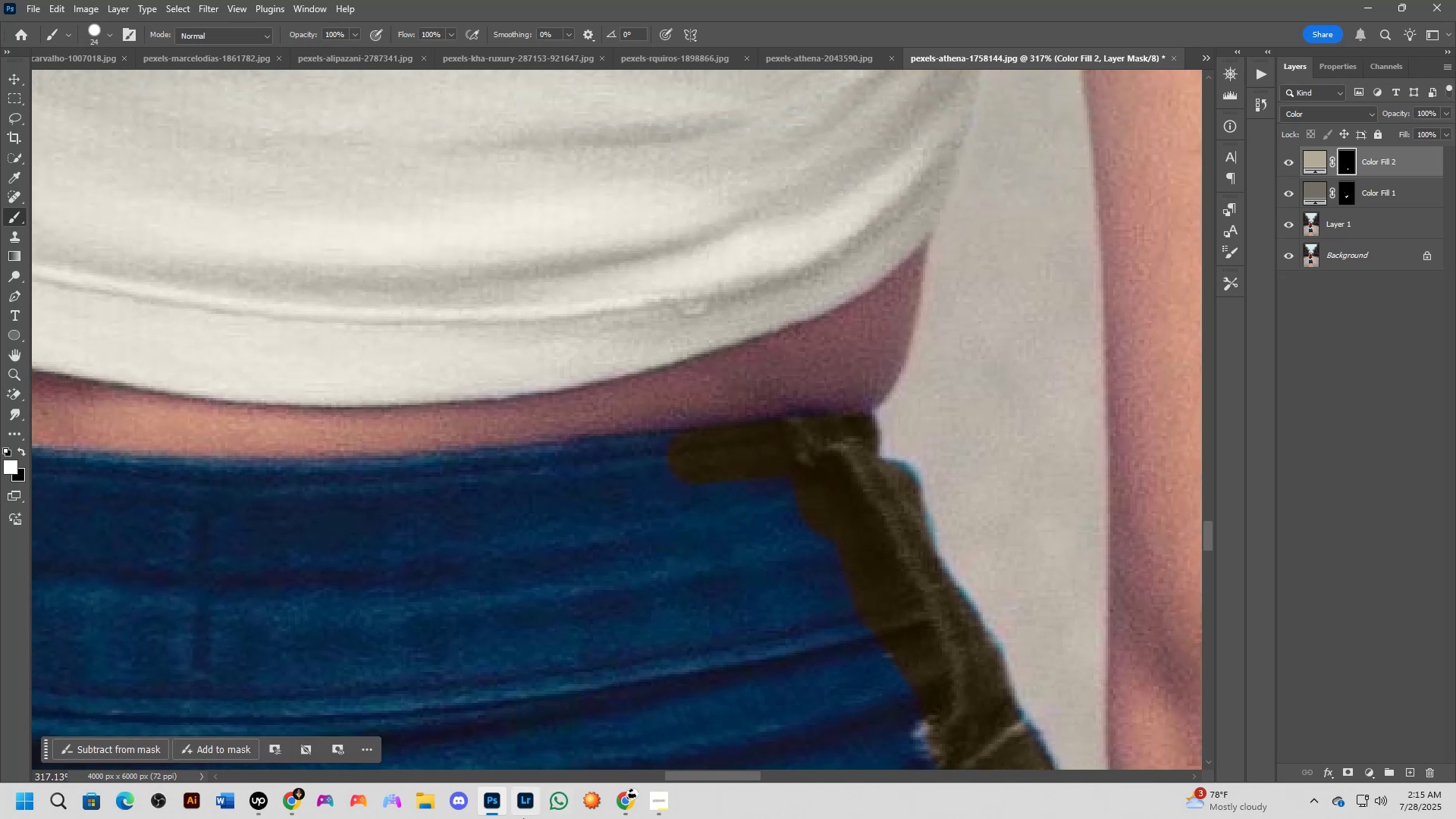 
mouse_move([384, 815])
 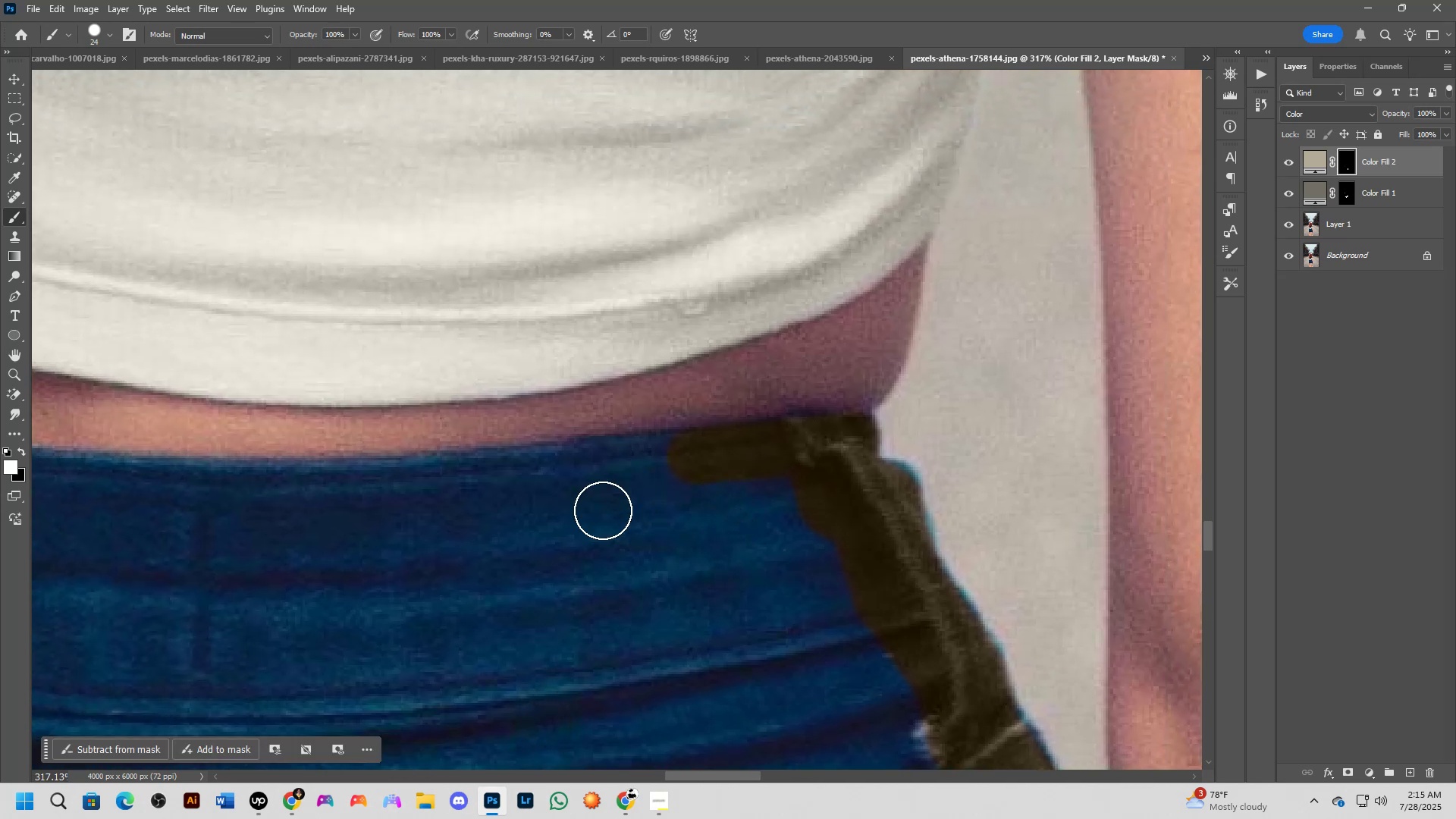 
hold_key(key=AltLeft, duration=0.74)
 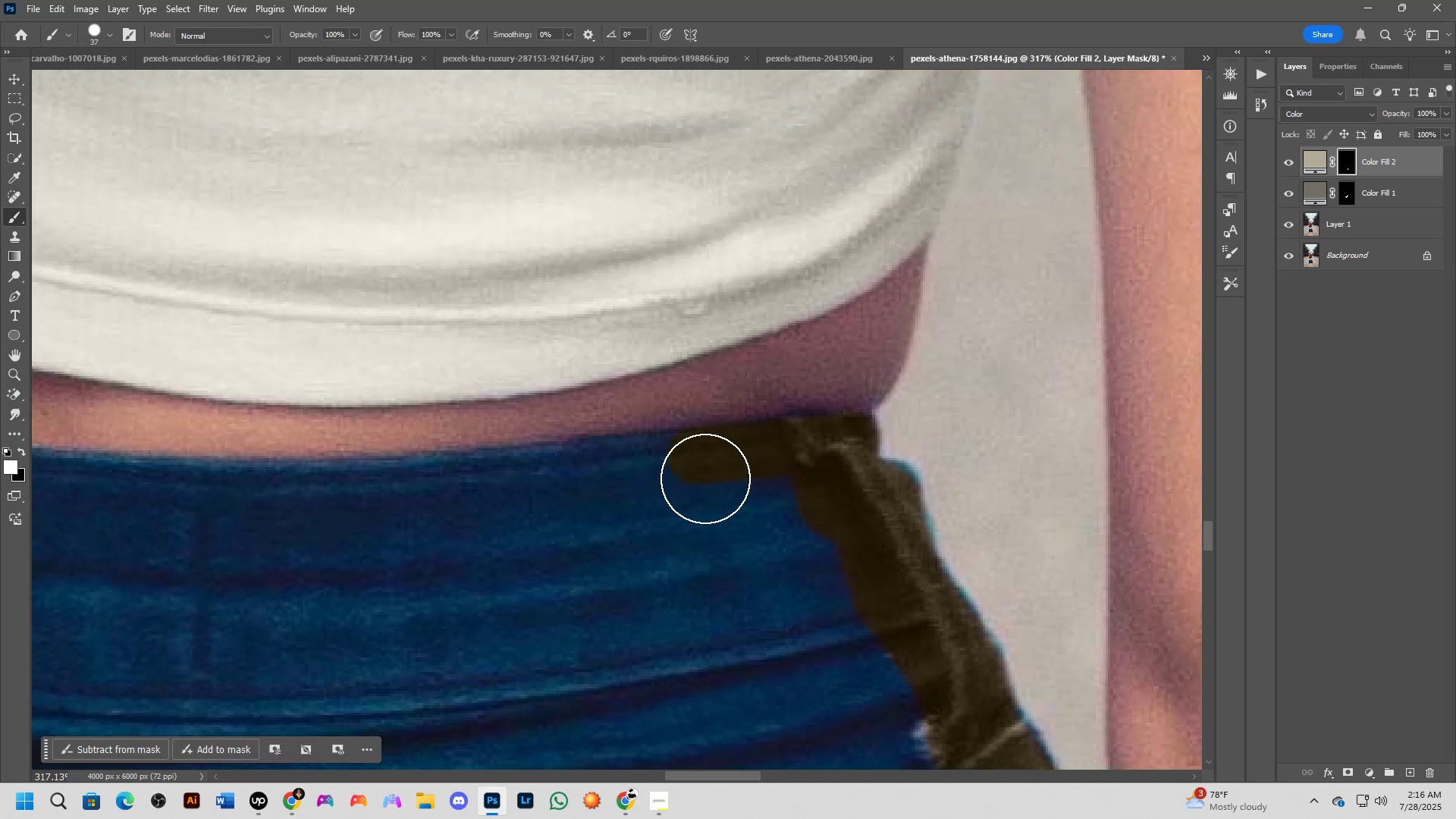 
left_click_drag(start_coordinate=[682, 476], to_coordinate=[678, 475])
 